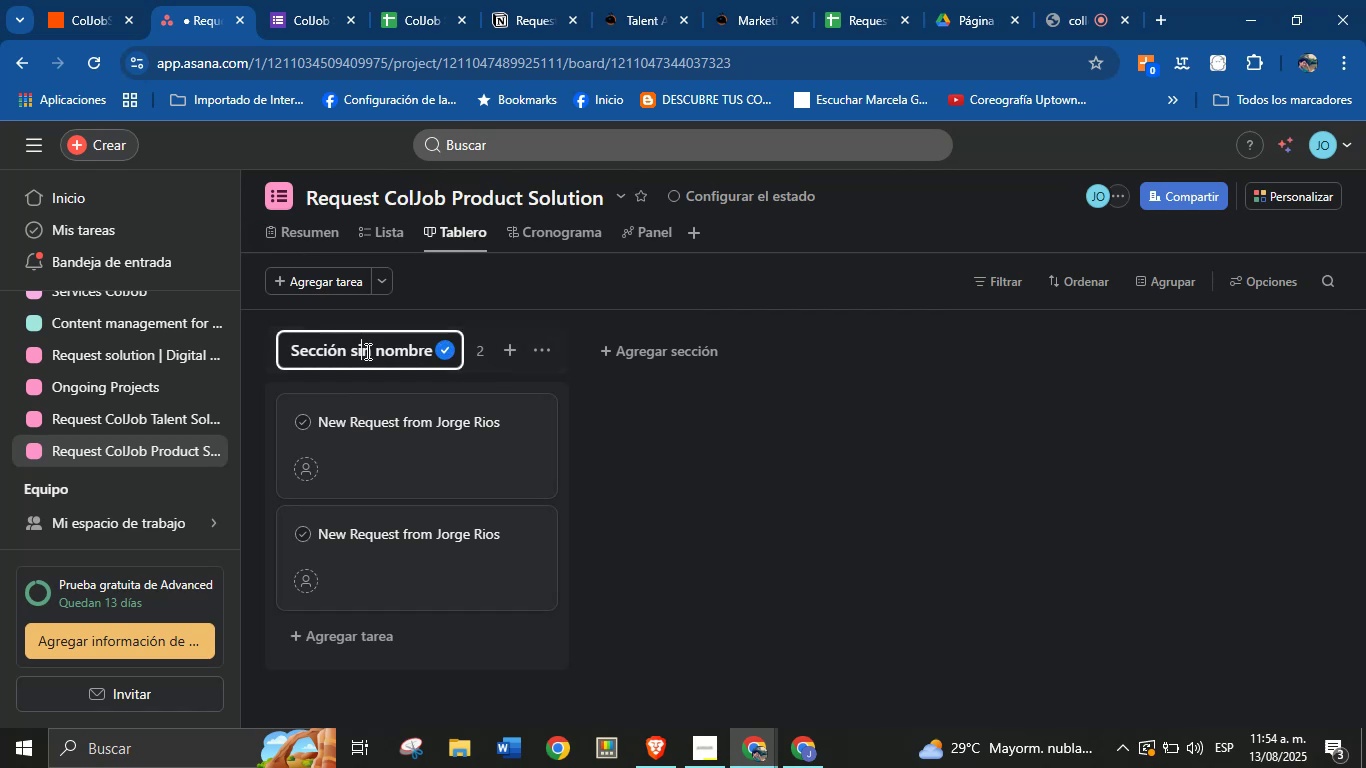 
double_click([366, 351])
 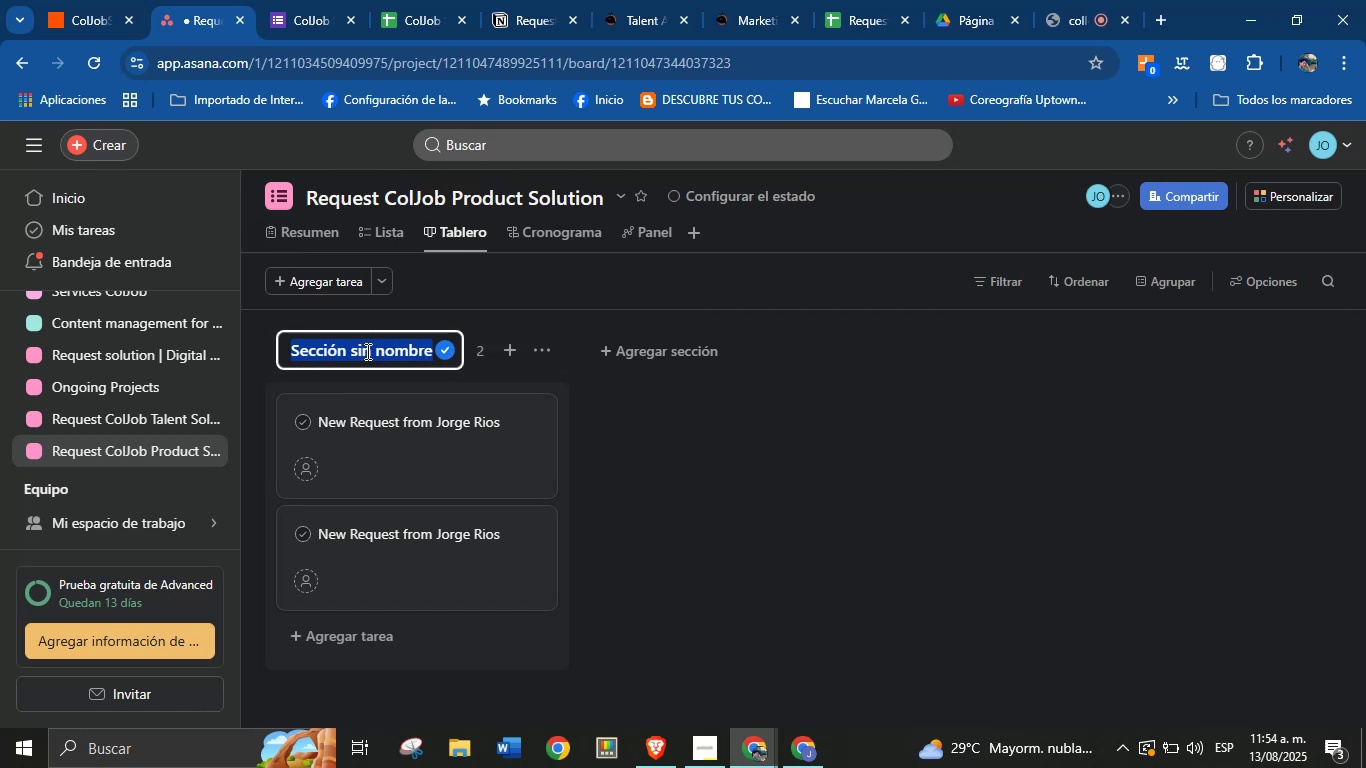 
triple_click([366, 351])
 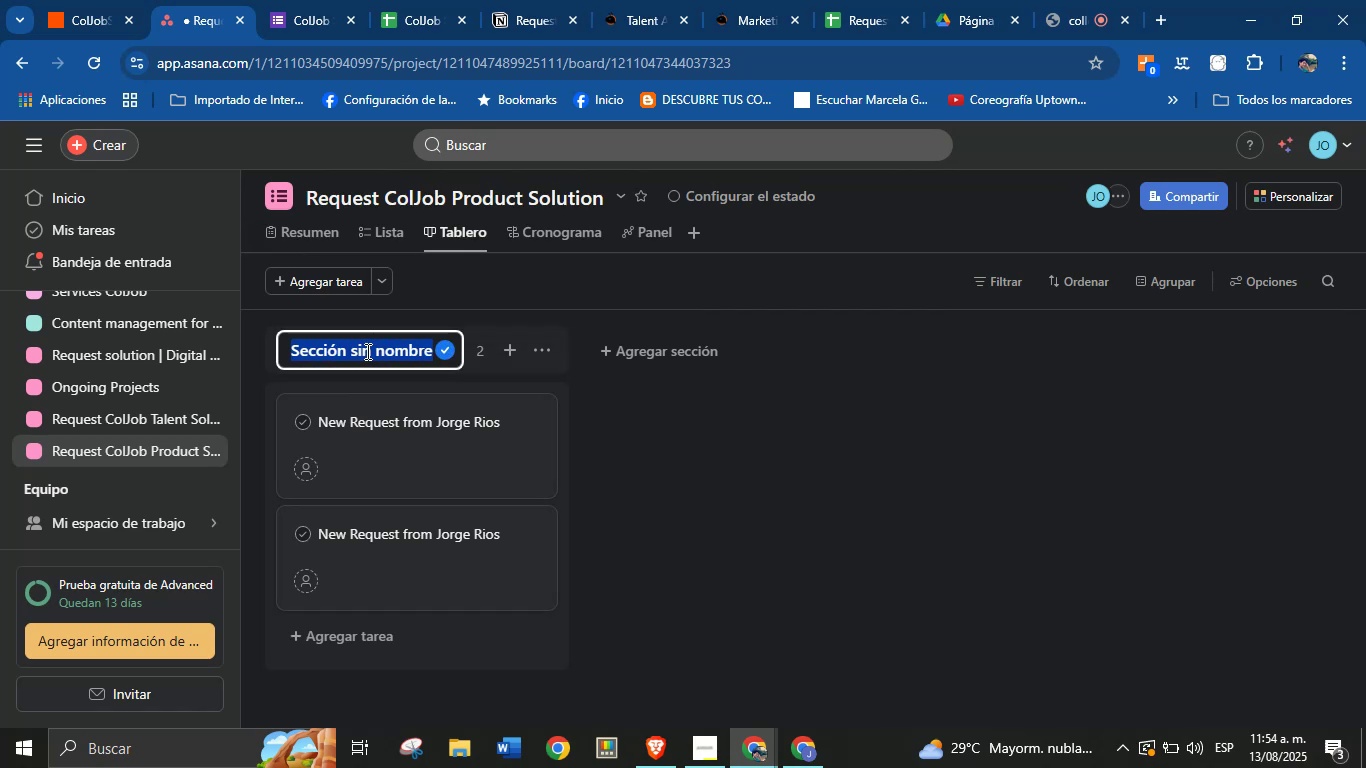 
type(new)
key(Backspace)
key(Backspace)
key(Backspace)
type(New client)
 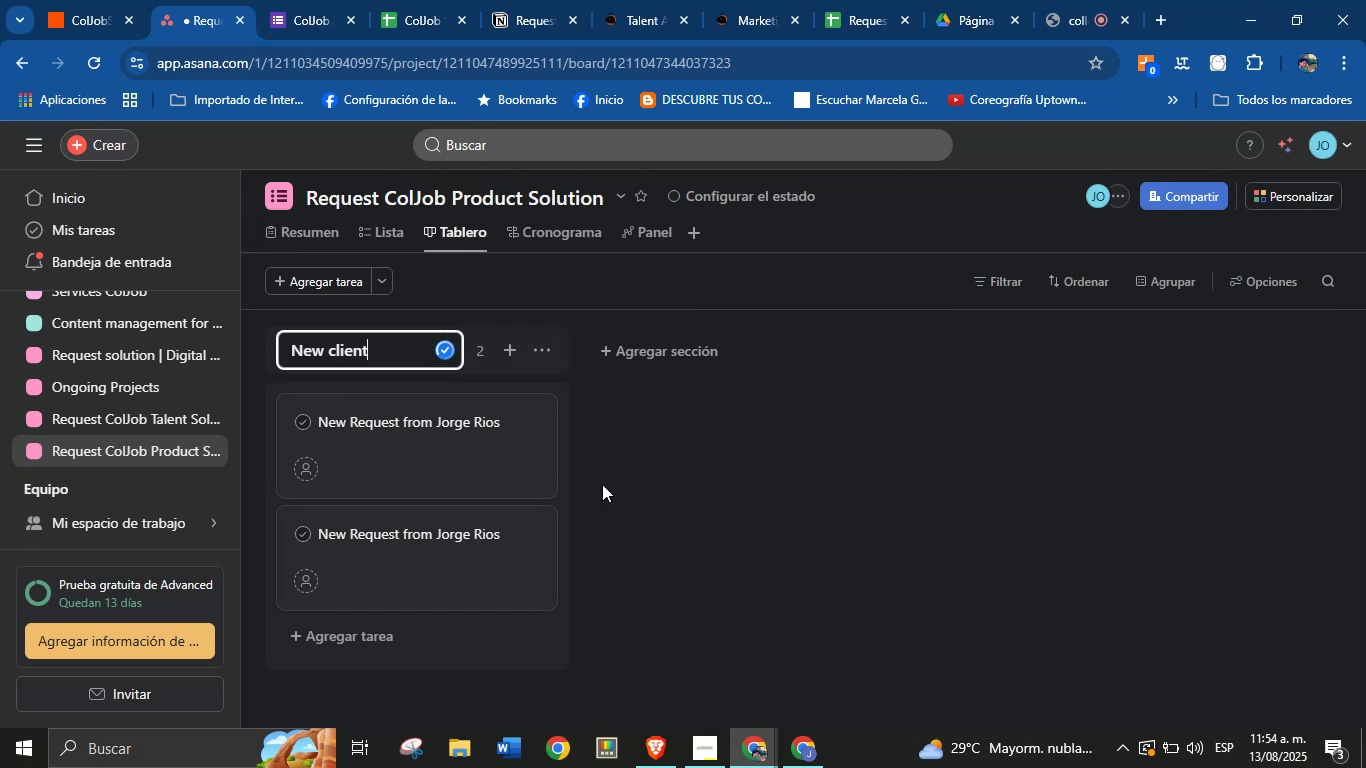 
left_click([602, 484])
 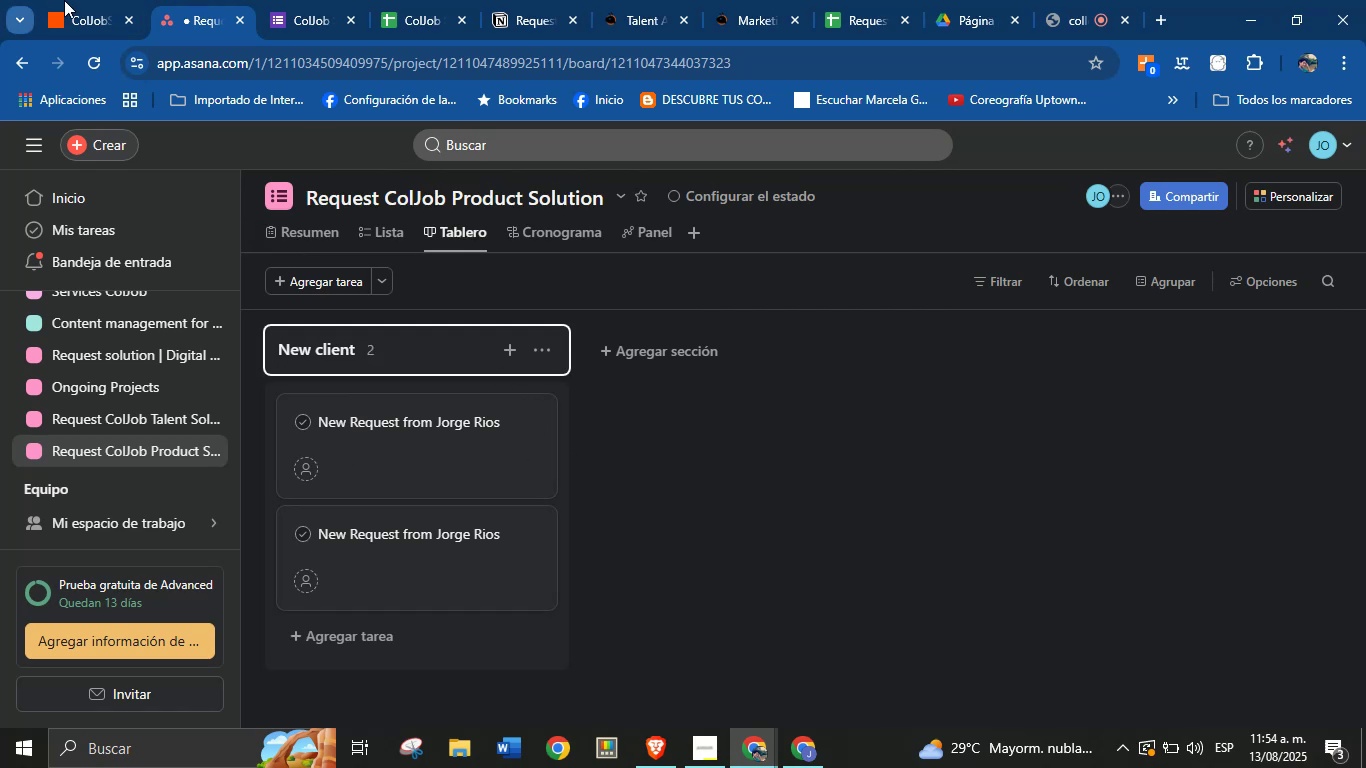 
left_click([67, 0])
 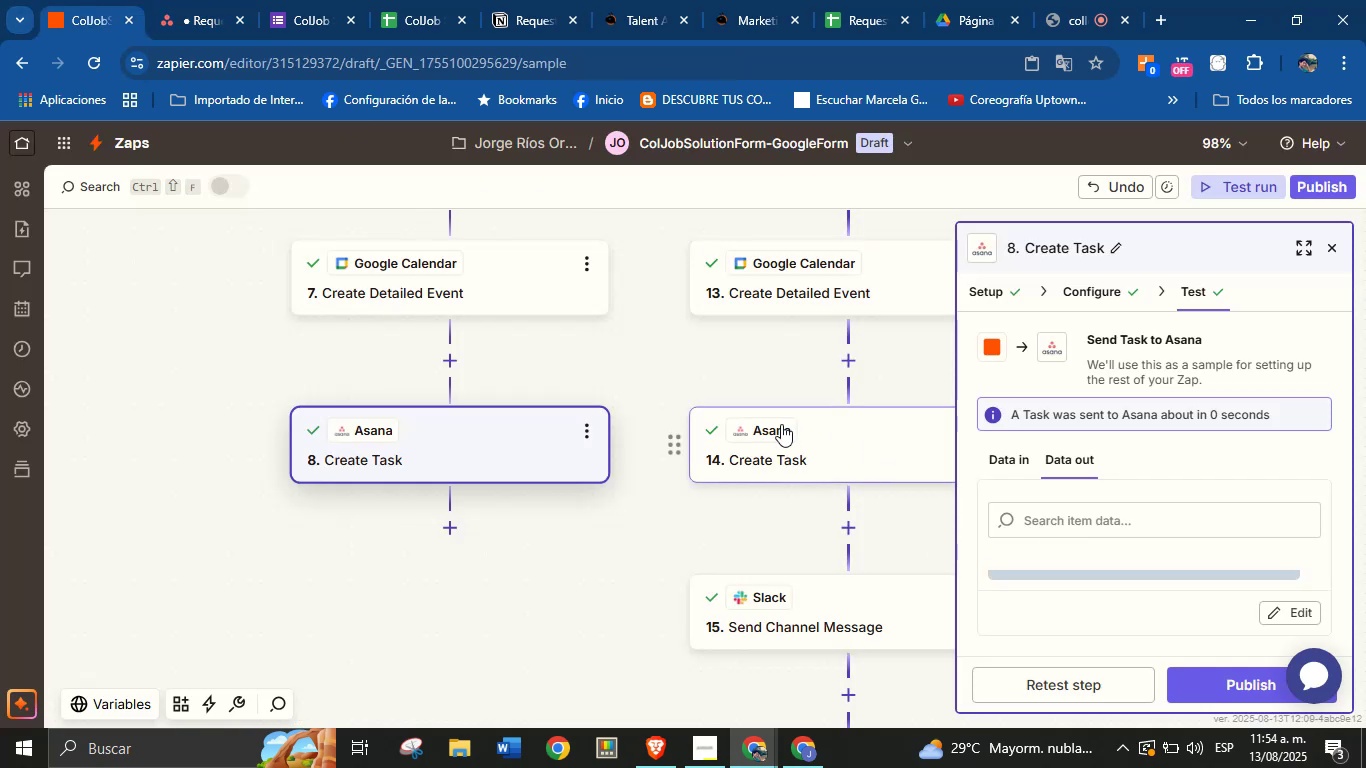 
left_click([808, 425])
 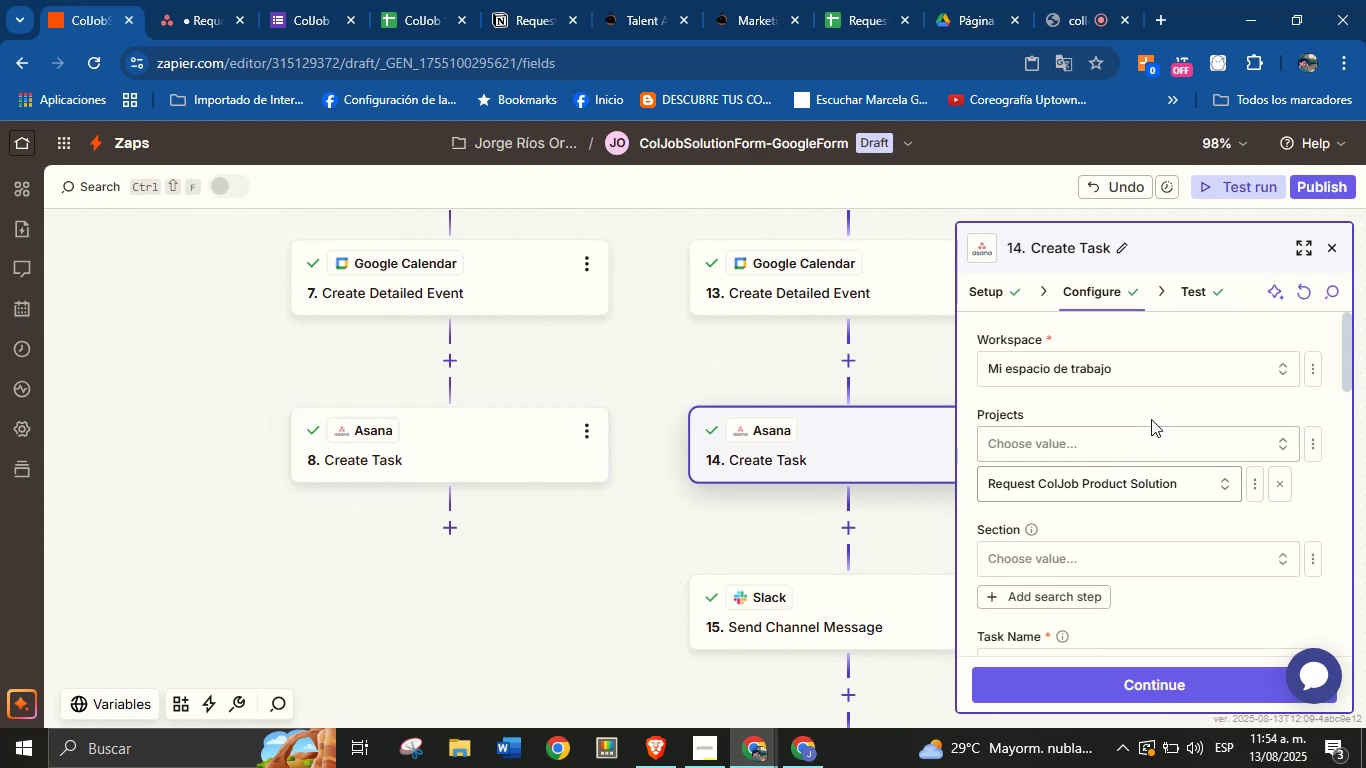 
scroll: coordinate [1172, 441], scroll_direction: down, amount: 1.0
 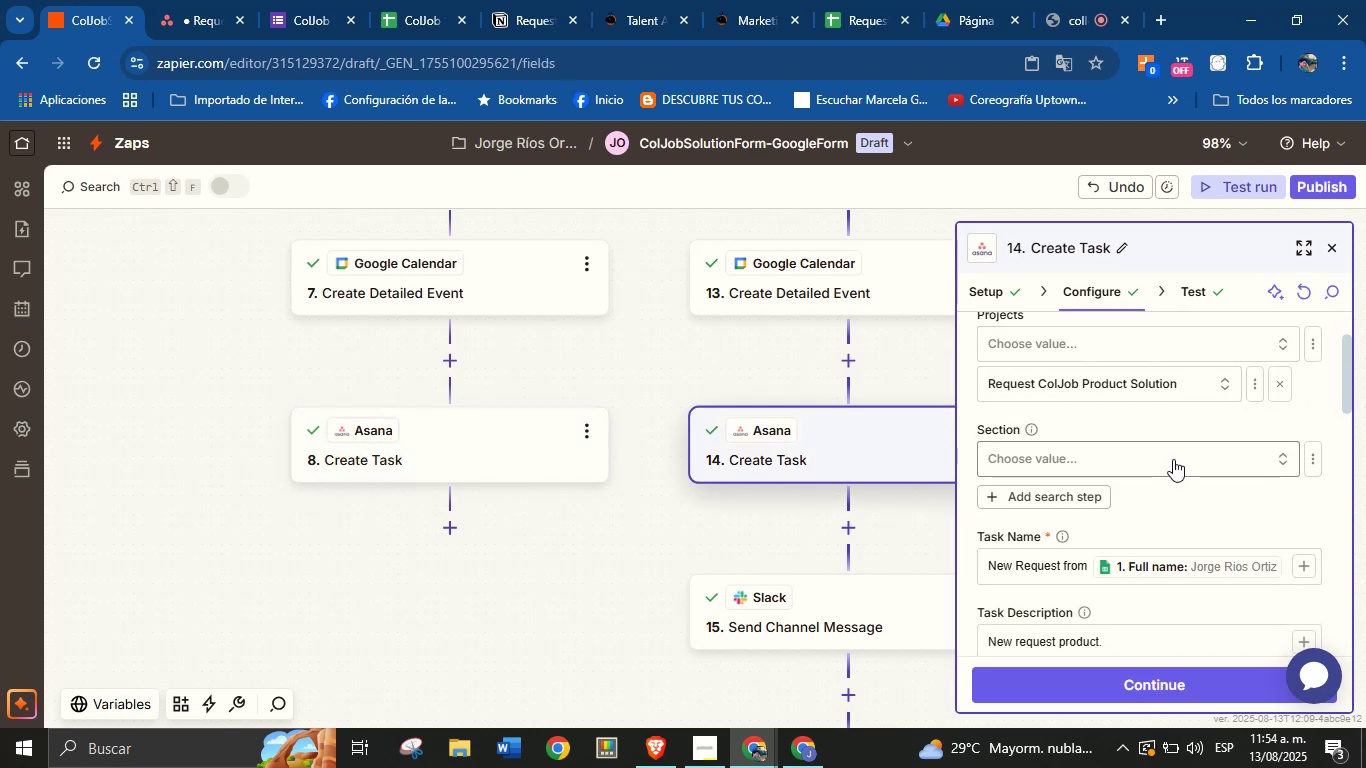 
left_click([1173, 459])
 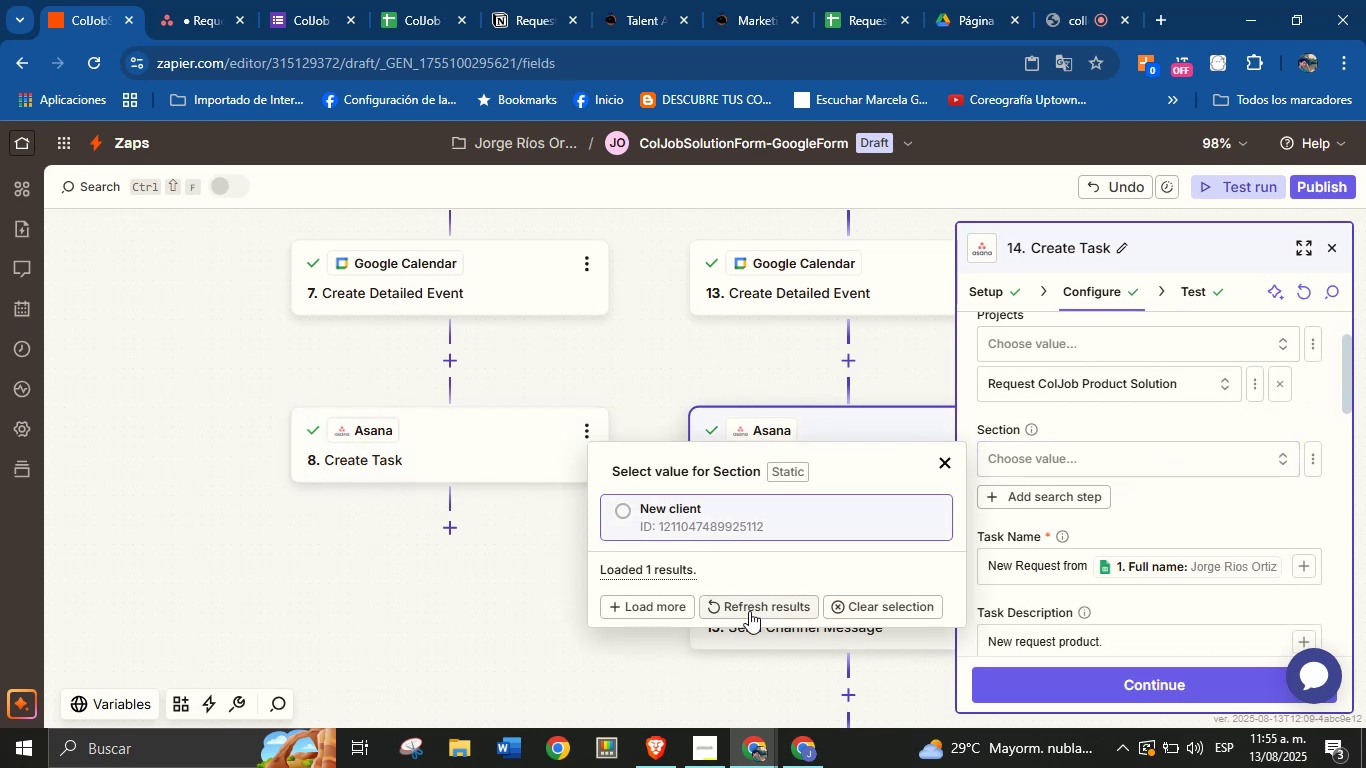 
left_click([742, 530])
 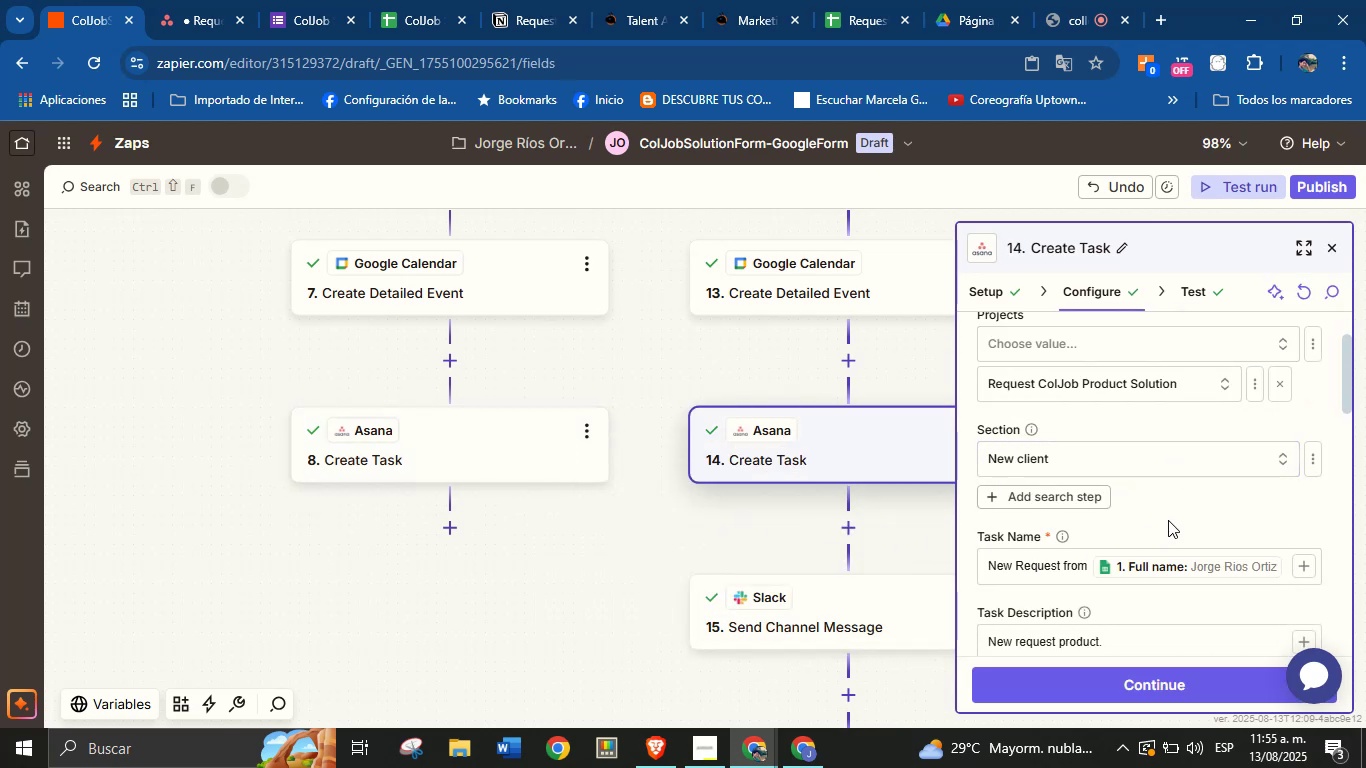 
left_click([1168, 520])
 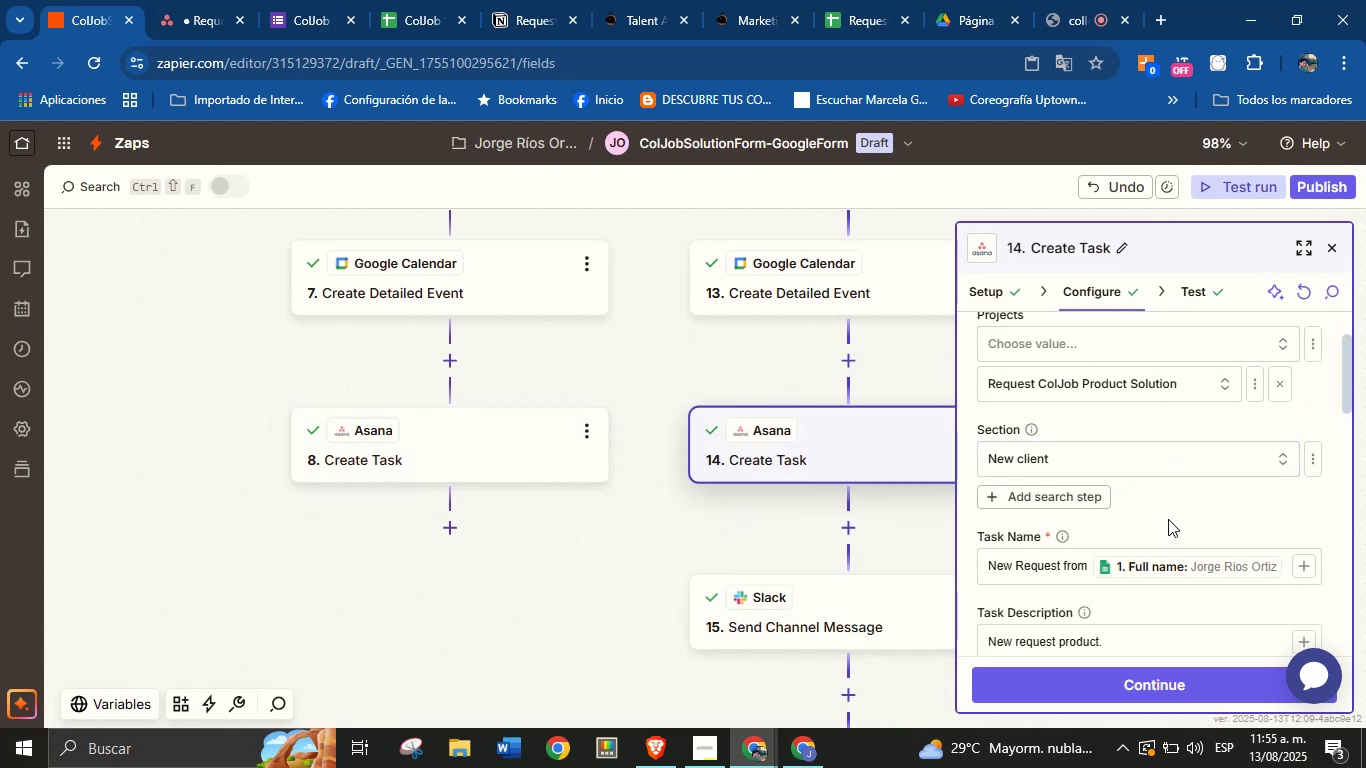 
scroll: coordinate [1175, 526], scroll_direction: down, amount: 8.0
 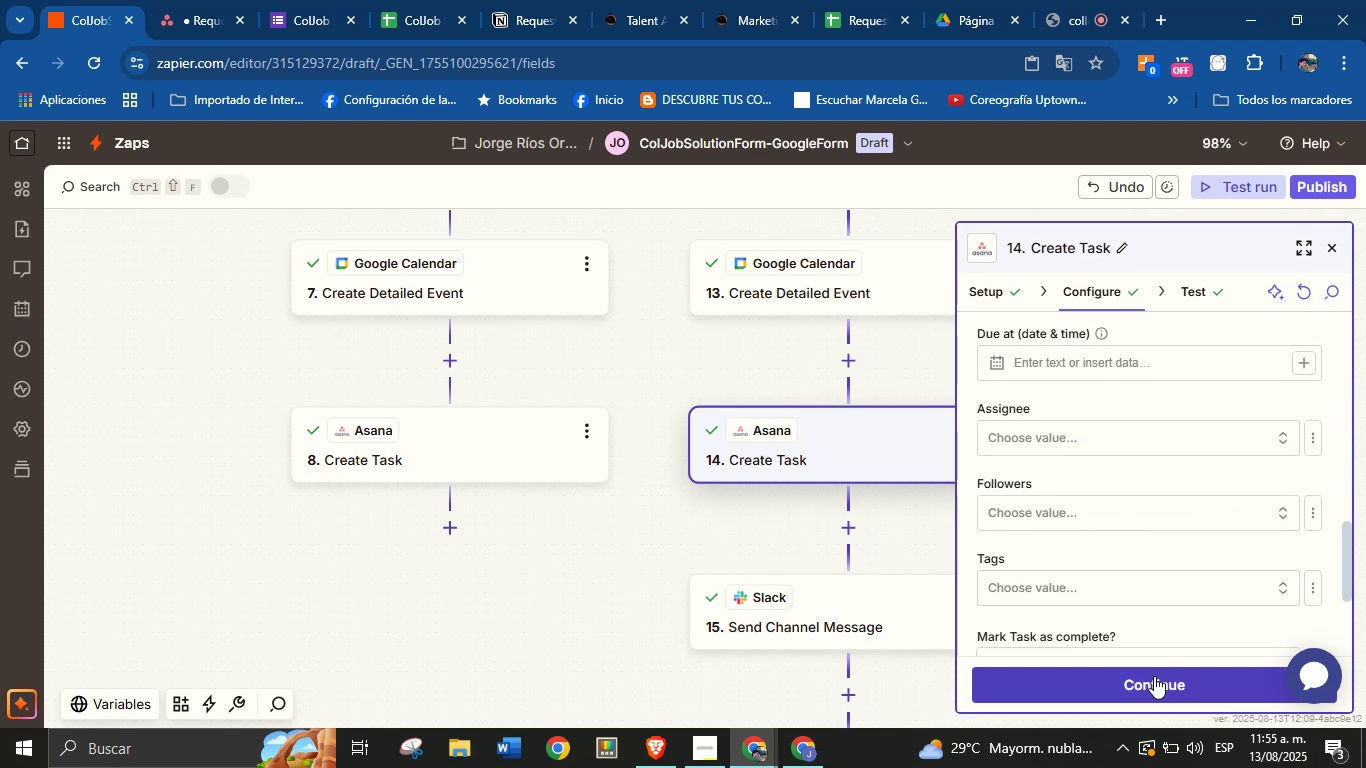 
left_click([1154, 676])
 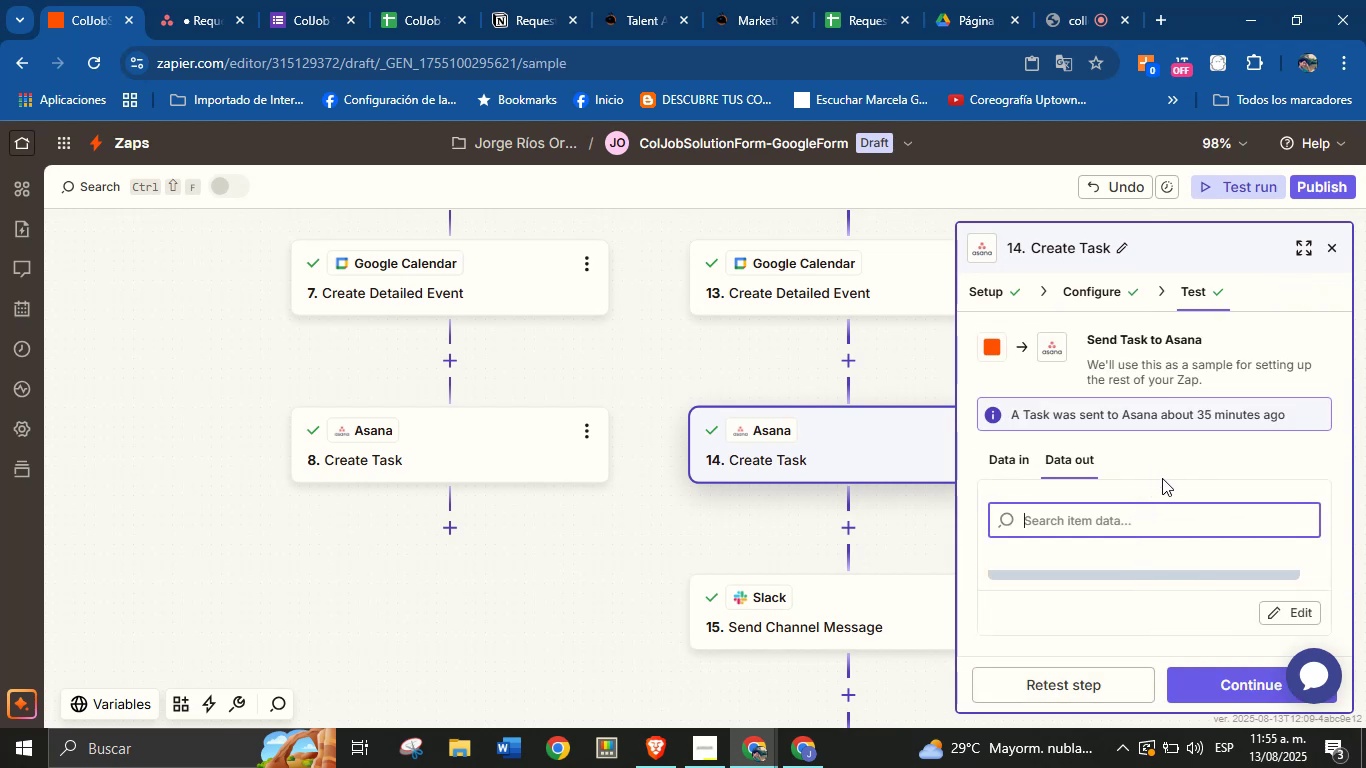 
wait(9.13)
 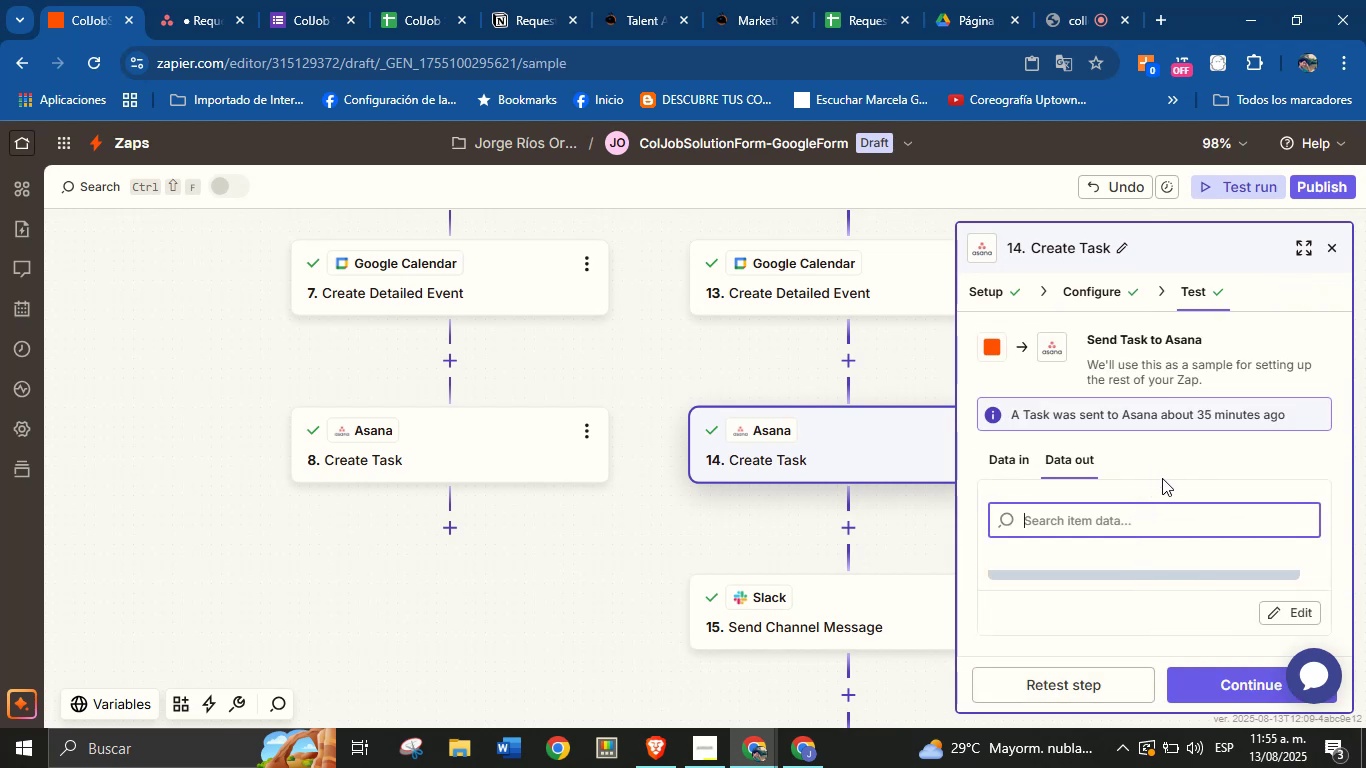 
left_click([1085, 686])
 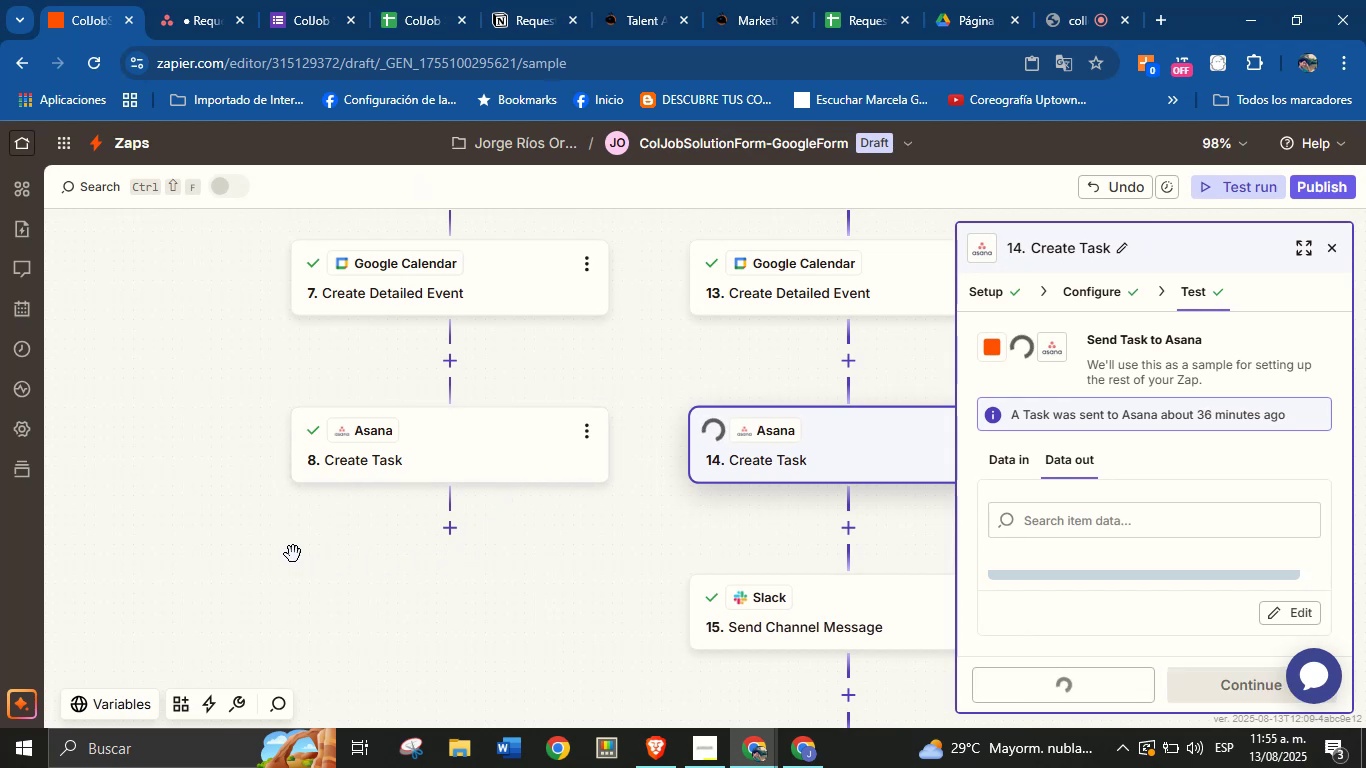 
wait(5.51)
 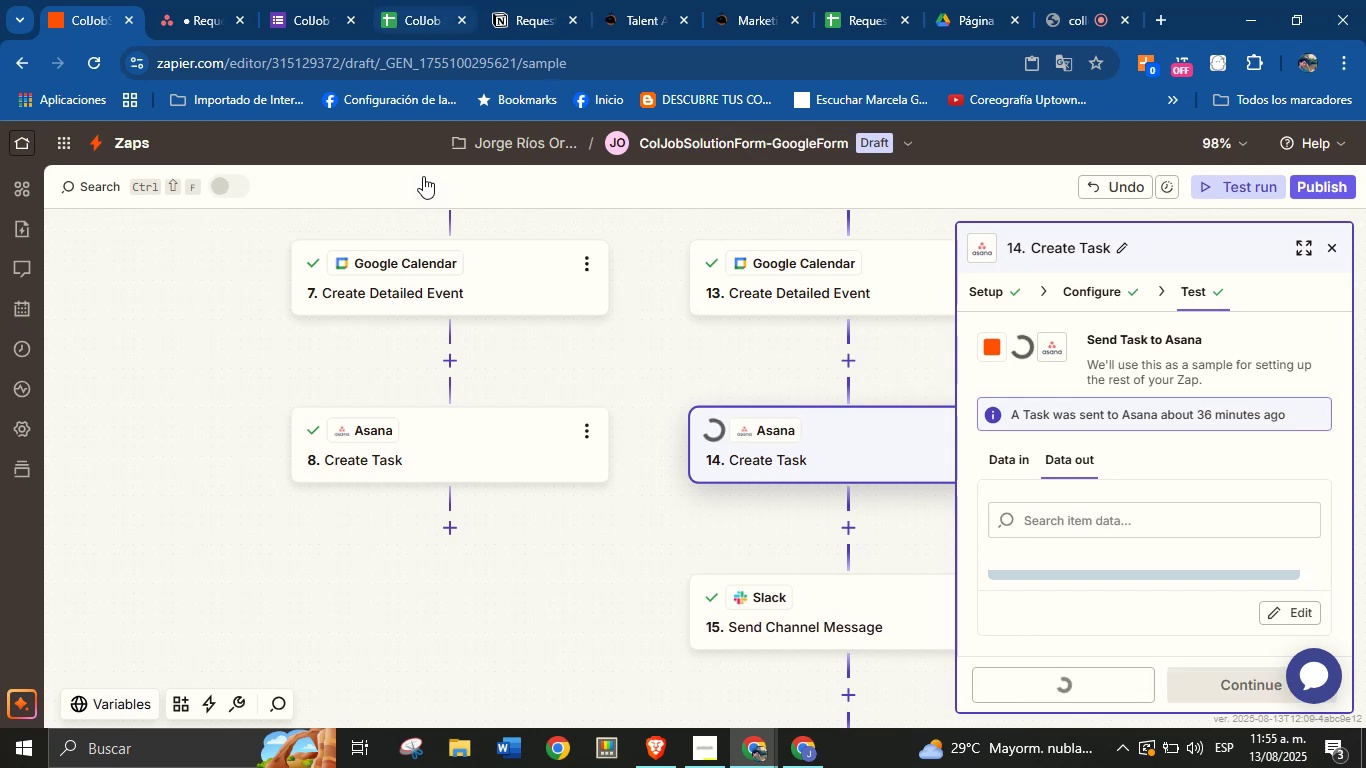 
left_click([234, 0])
 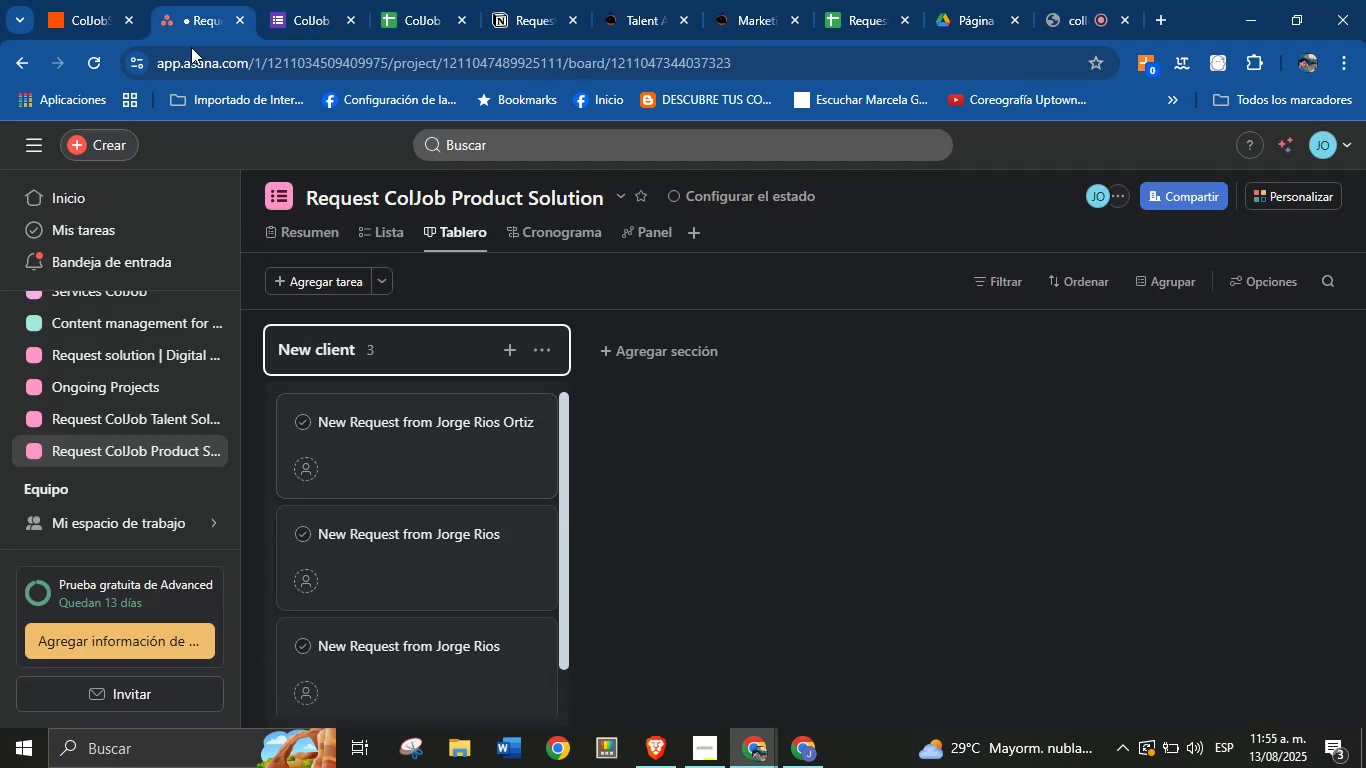 
left_click([105, 0])
 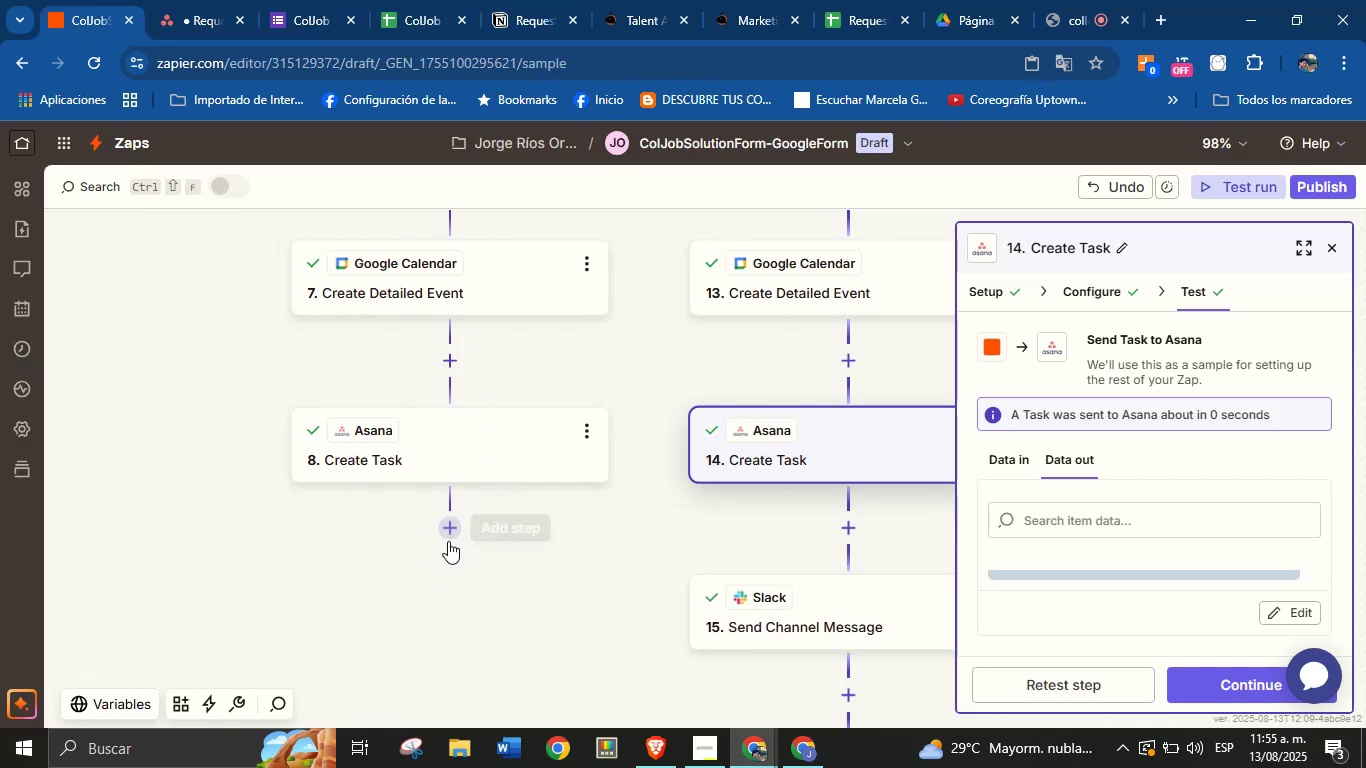 
left_click([450, 537])
 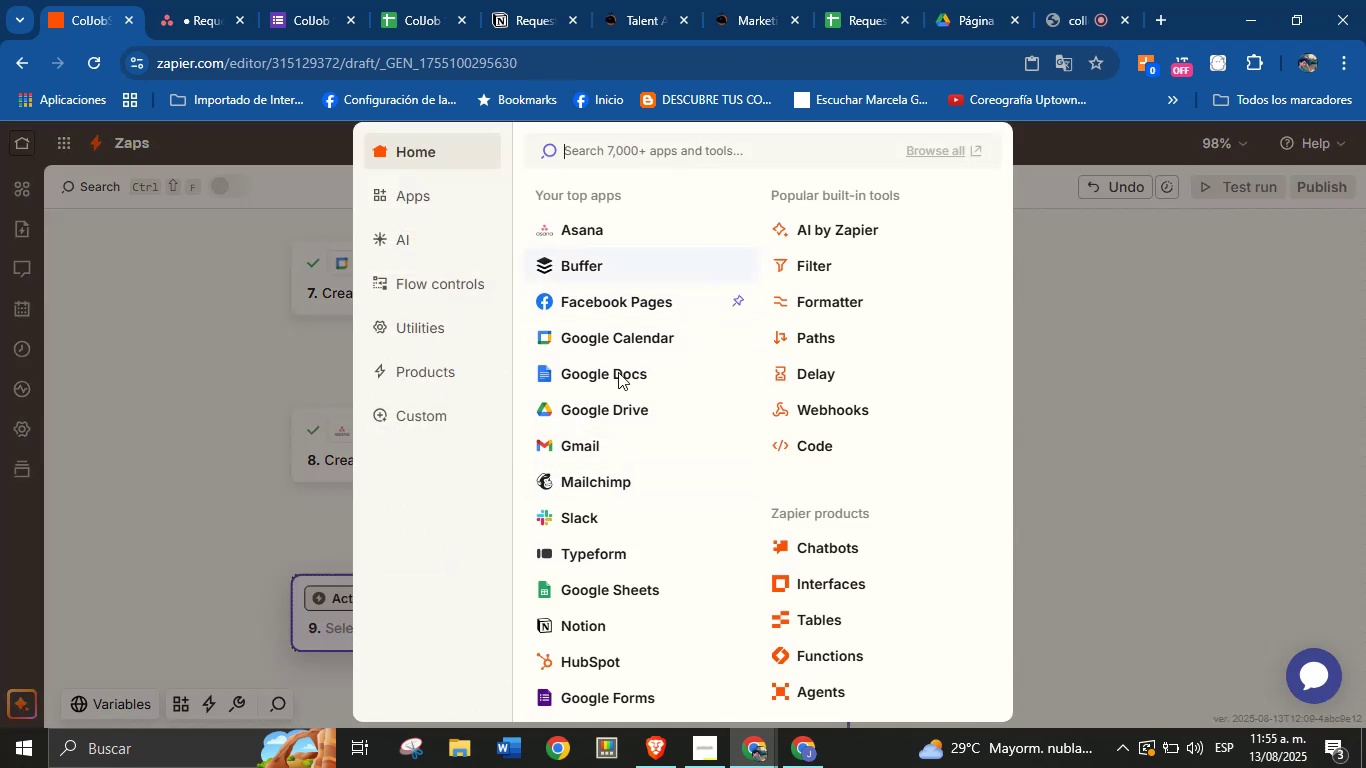 
wait(9.23)
 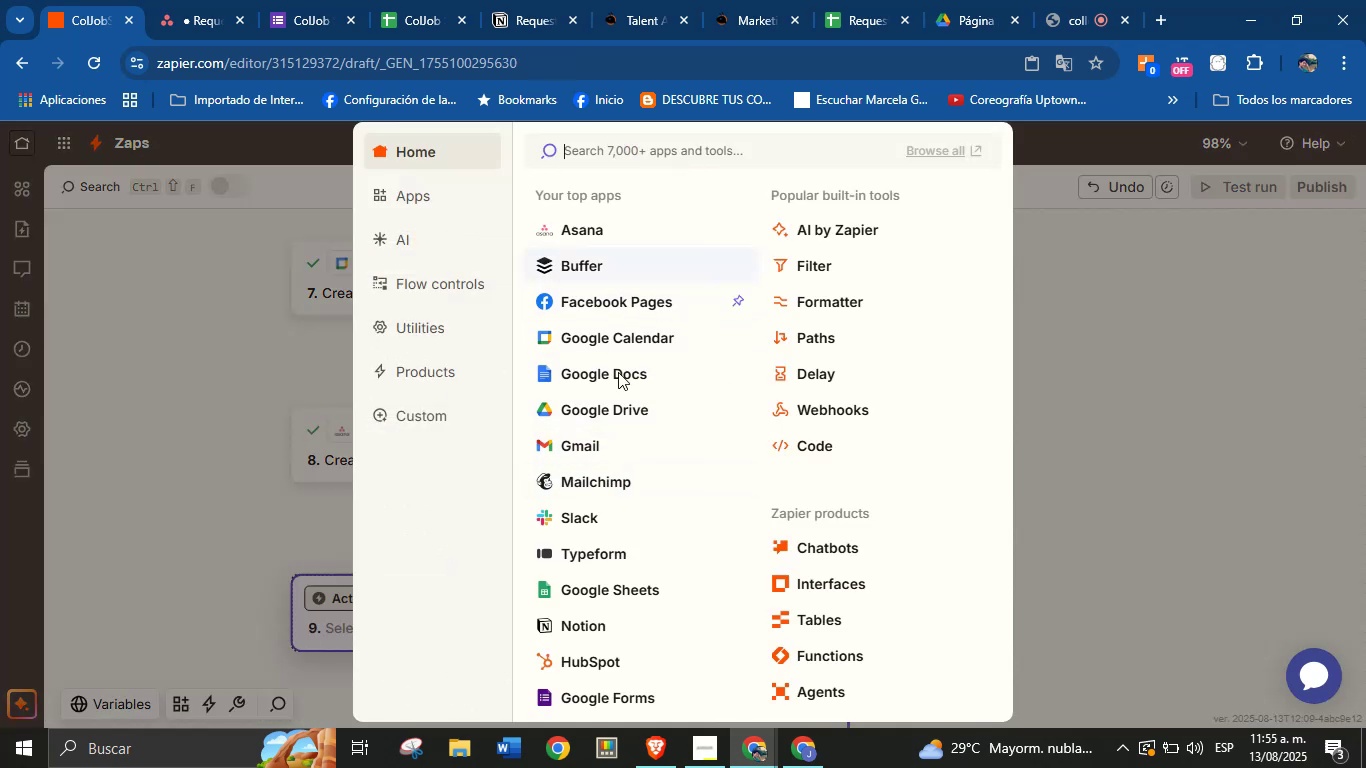 
left_click([628, 511])
 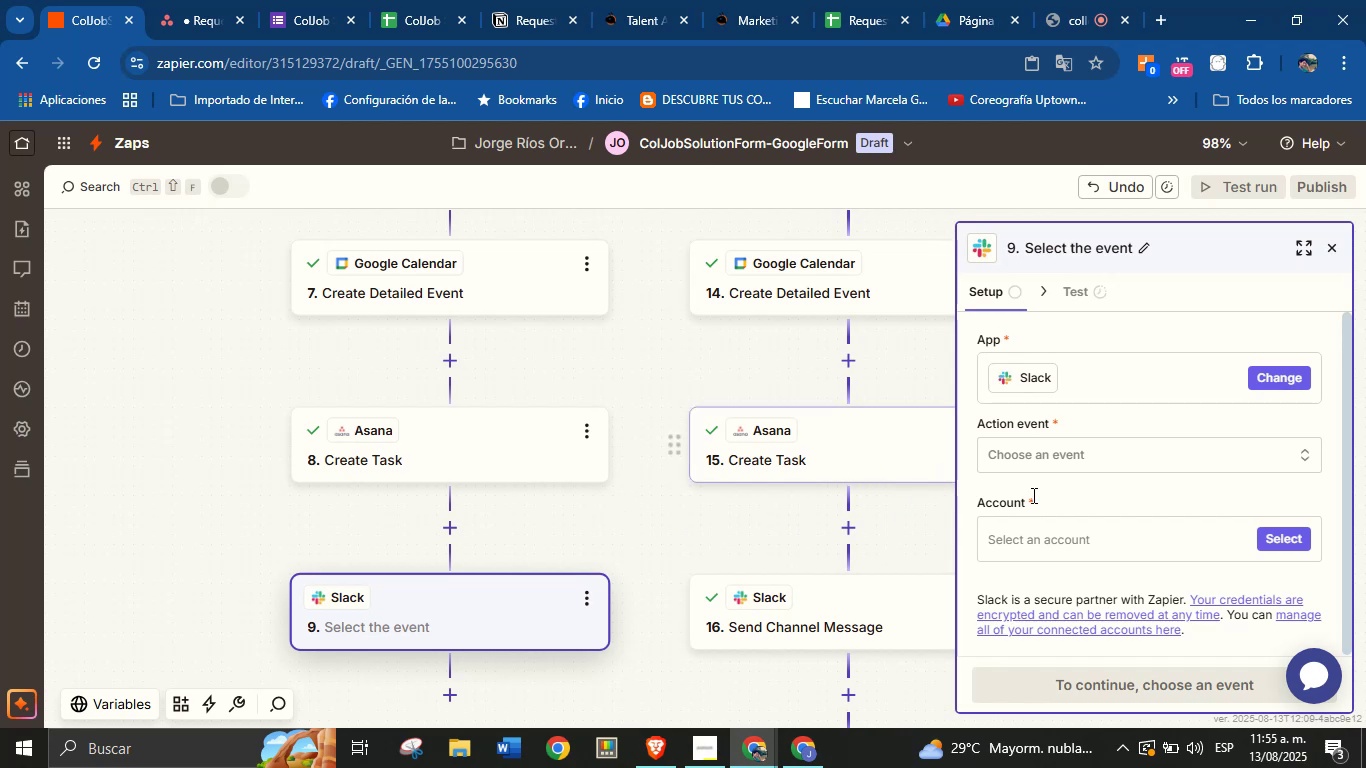 
left_click([1070, 454])
 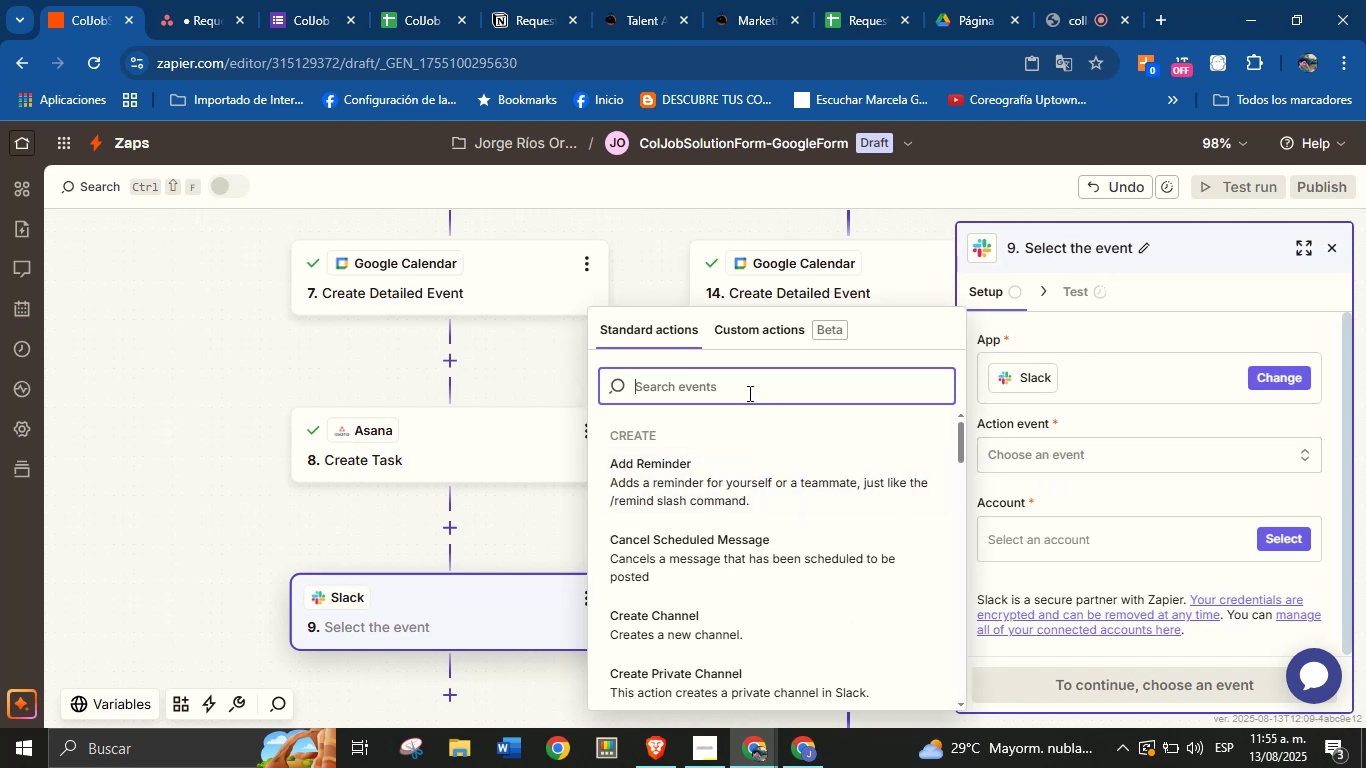 
type(send)
 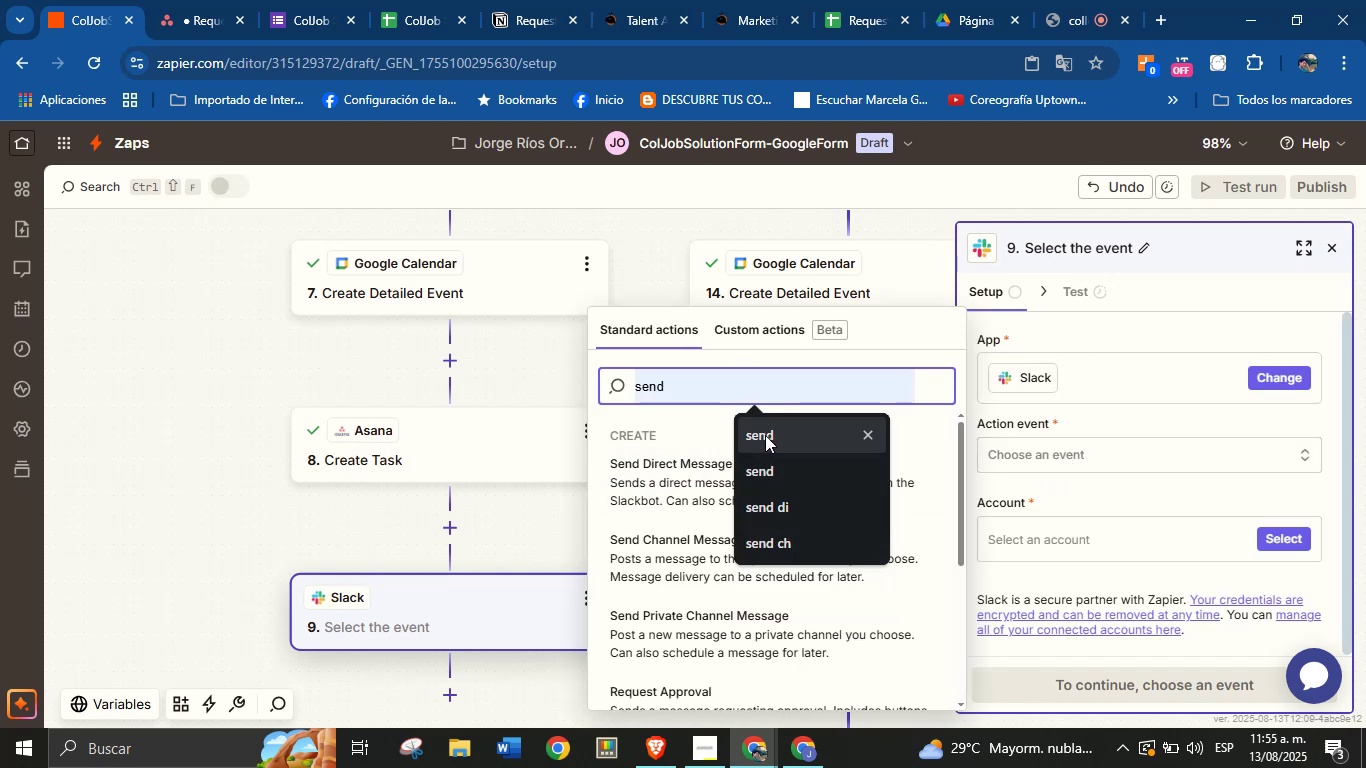 
left_click([765, 434])
 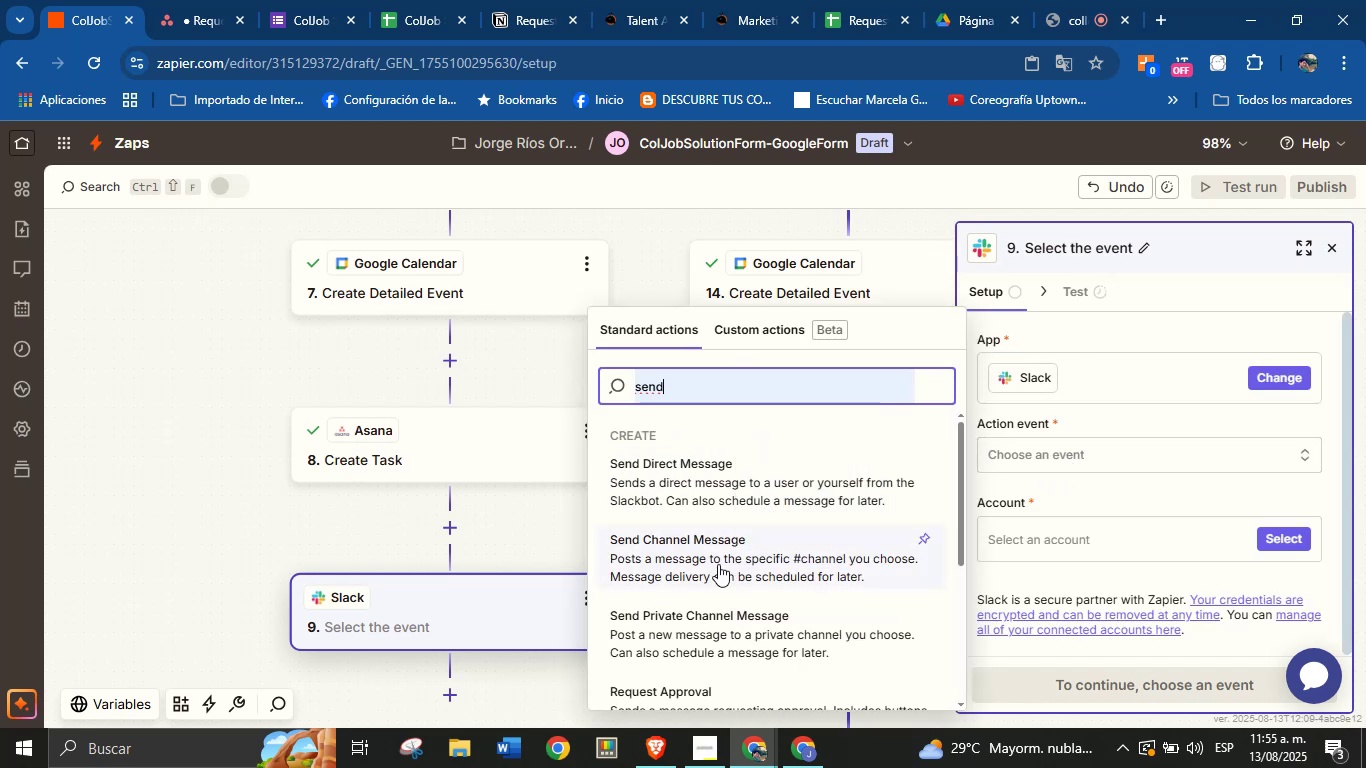 
left_click([719, 560])
 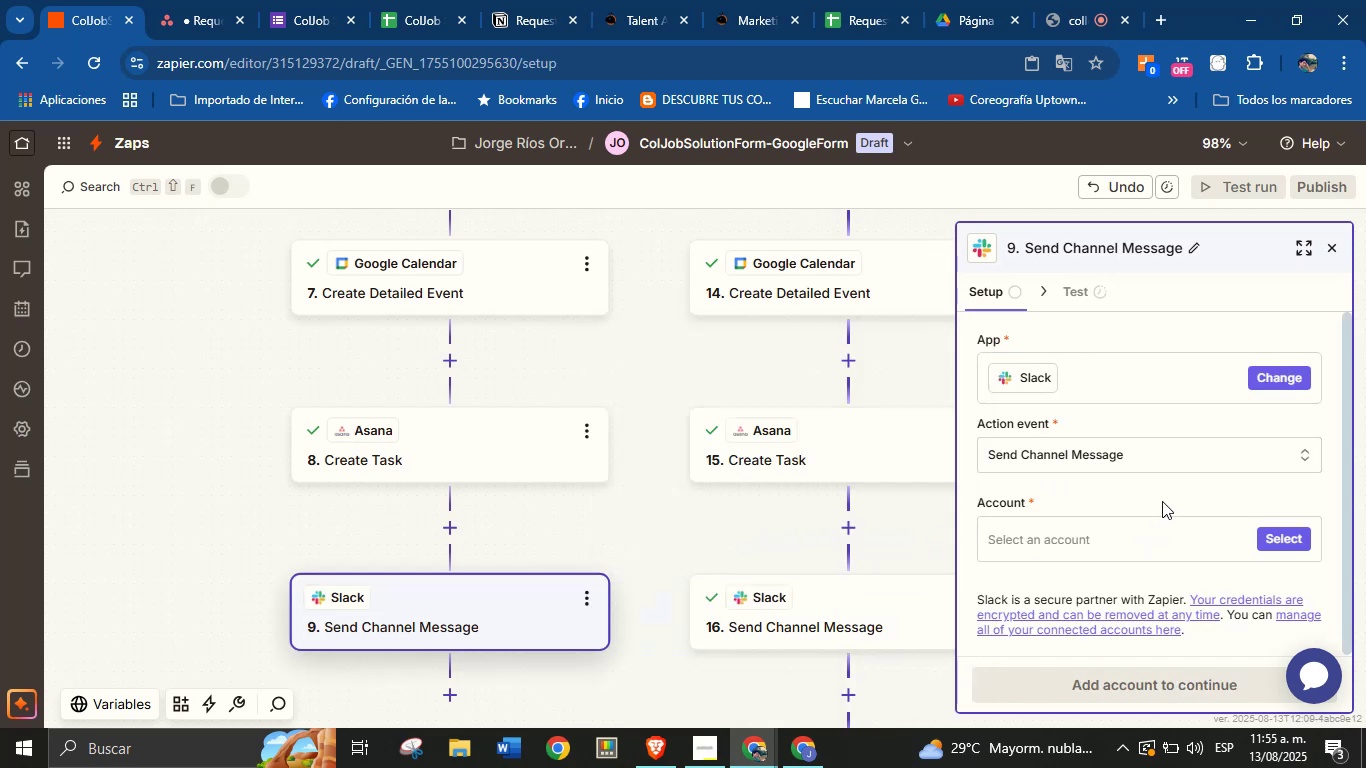 
left_click([1164, 496])
 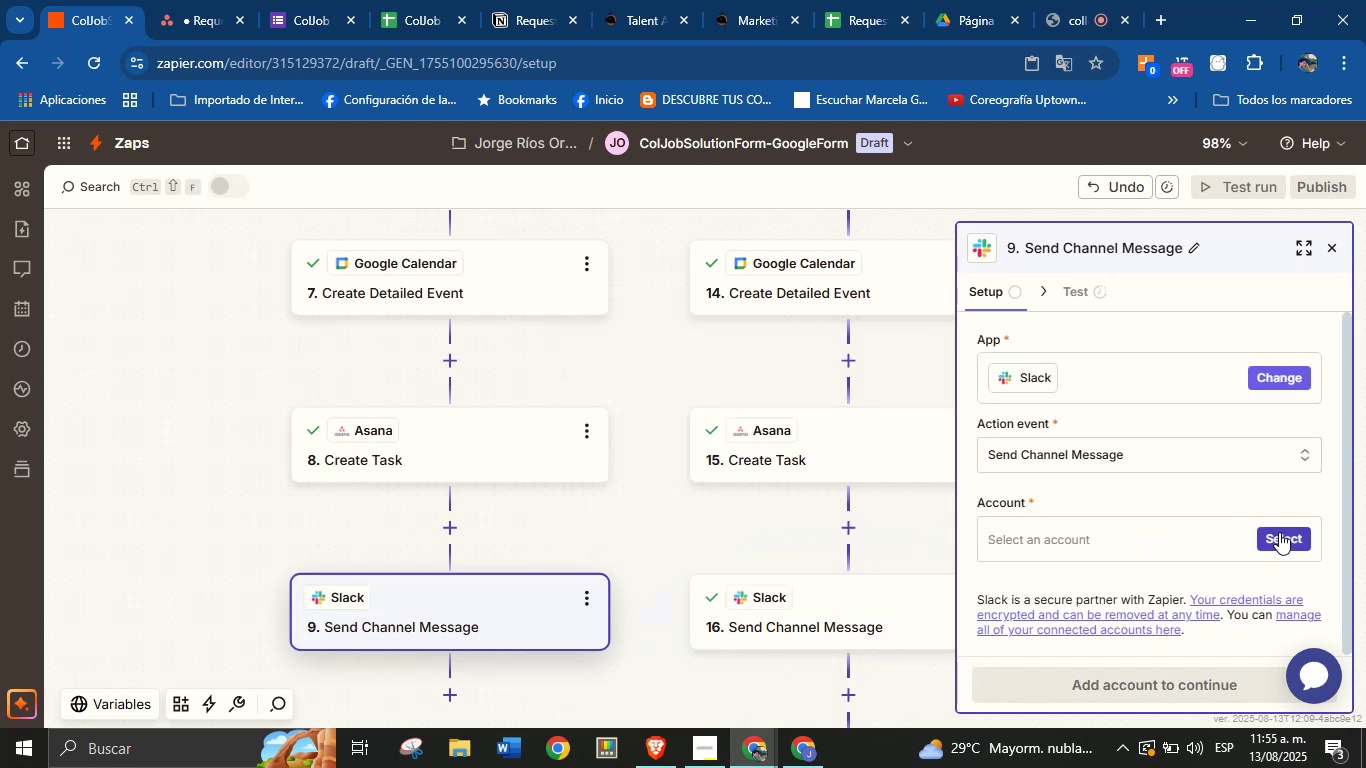 
left_click([1279, 532])
 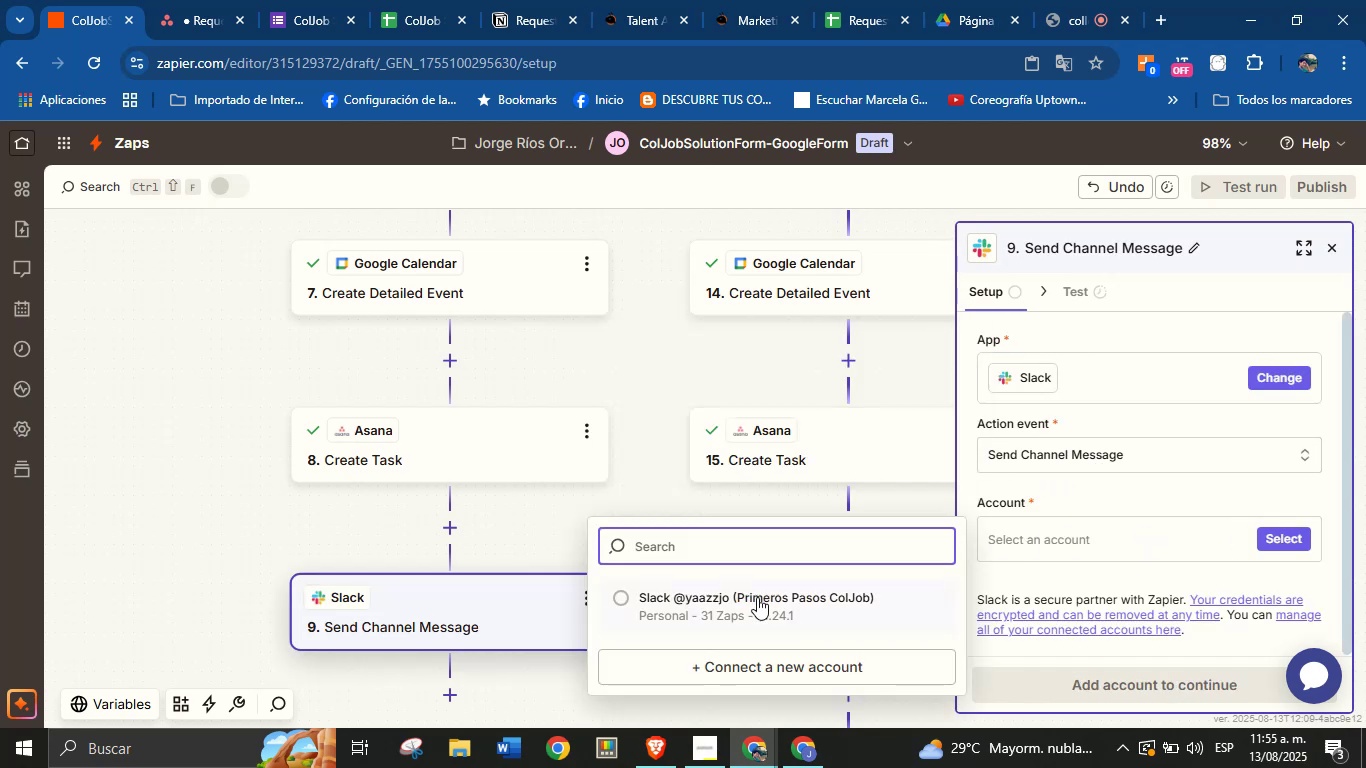 
left_click([757, 597])
 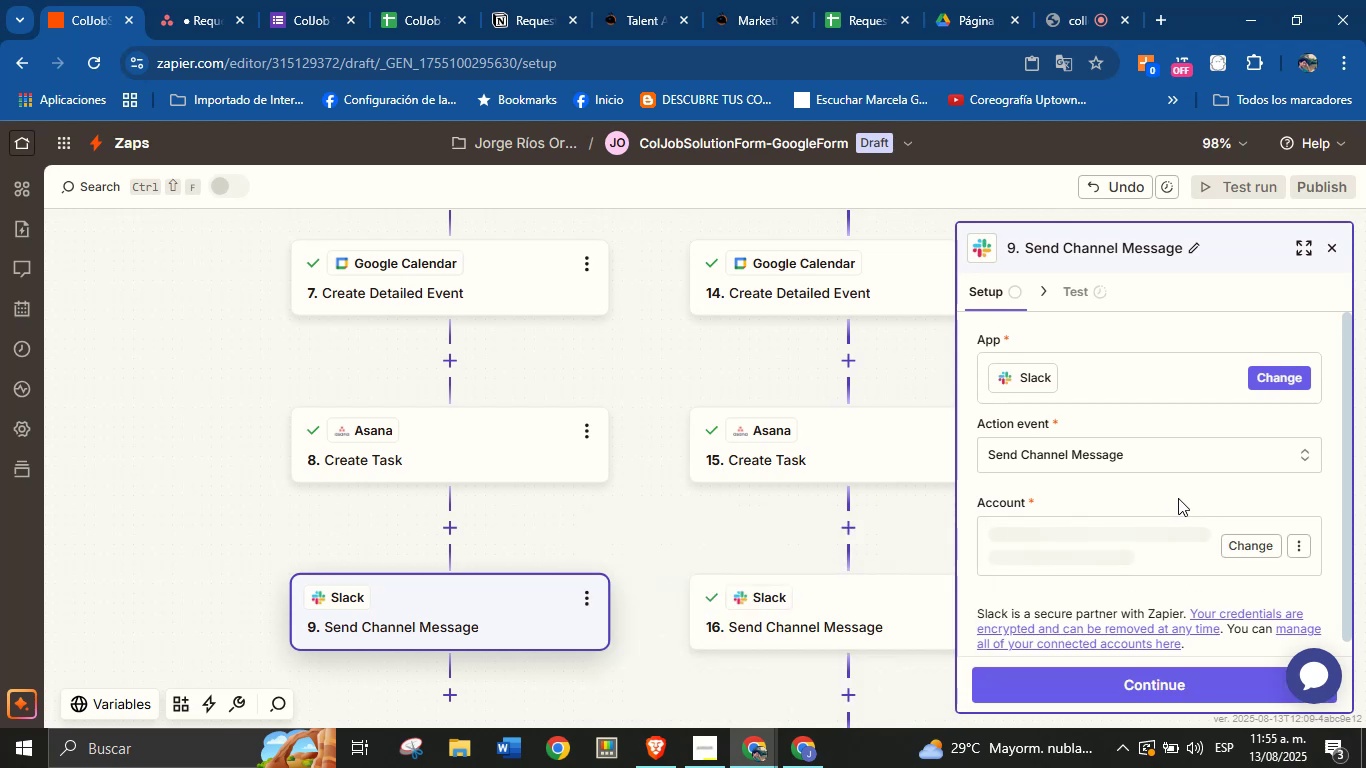 
left_click([1178, 497])
 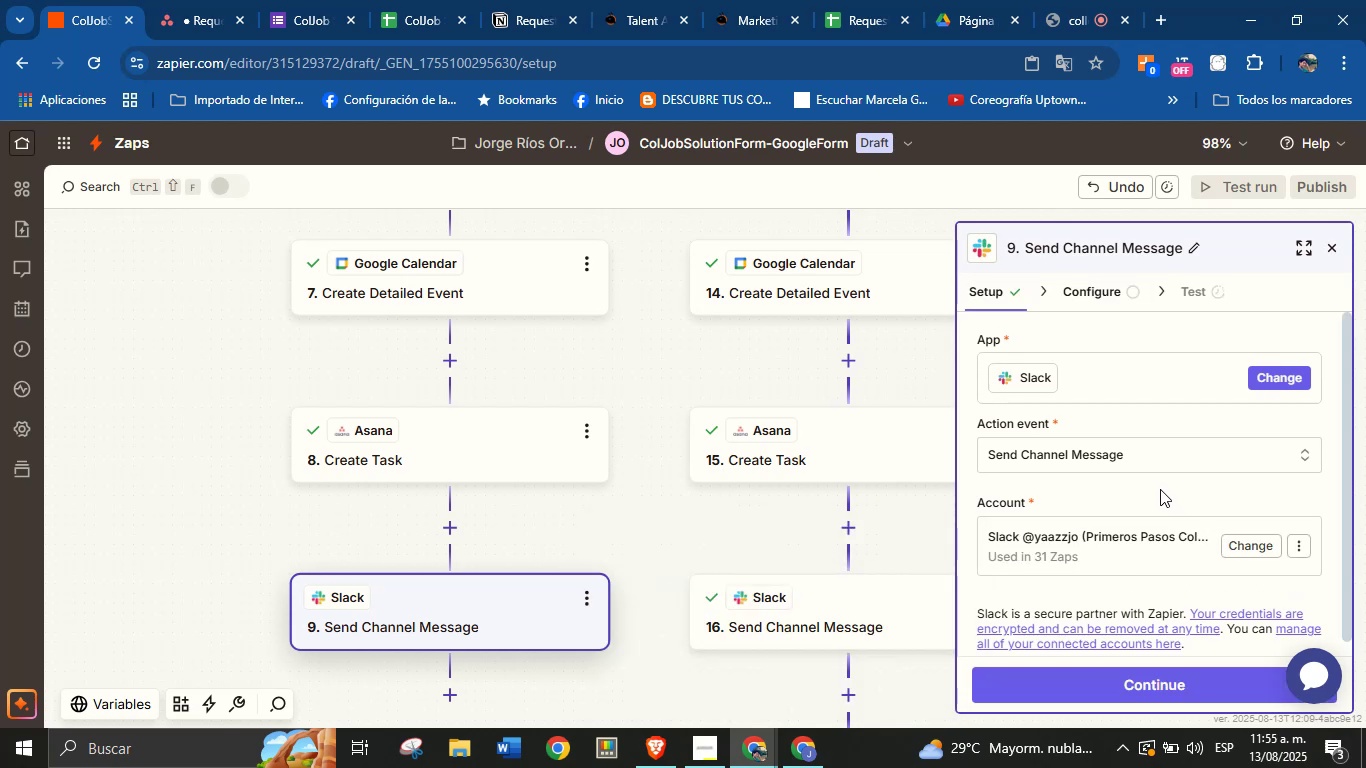 
scroll: coordinate [1165, 480], scroll_direction: down, amount: 1.0
 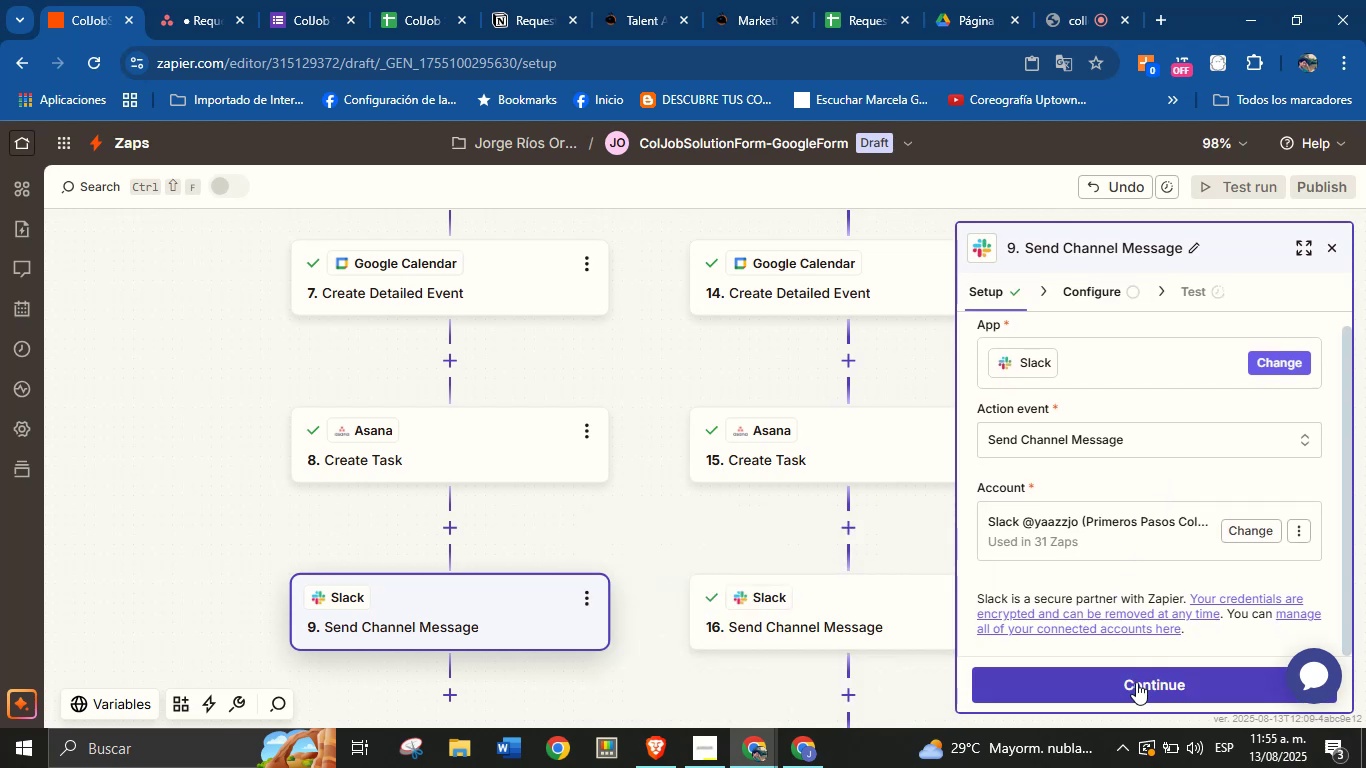 
left_click([1136, 682])
 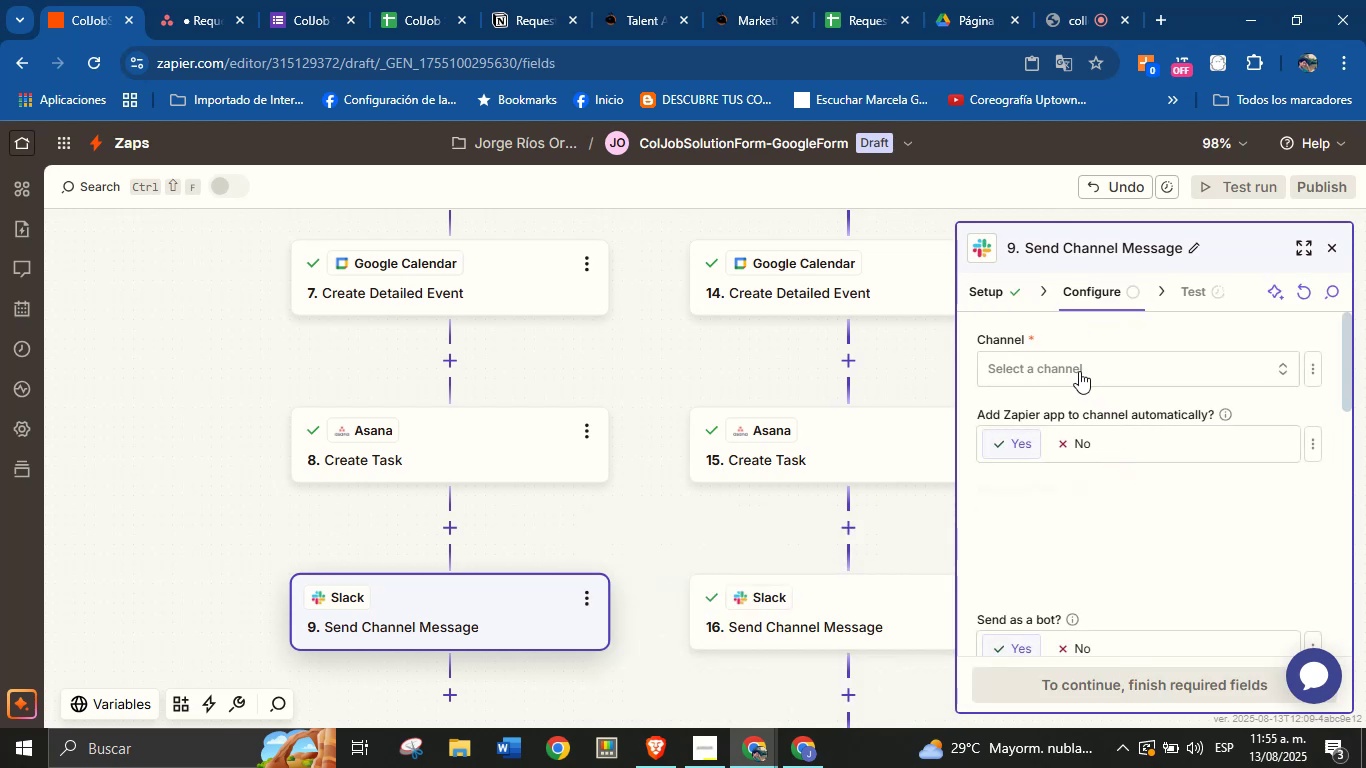 
left_click([1079, 371])
 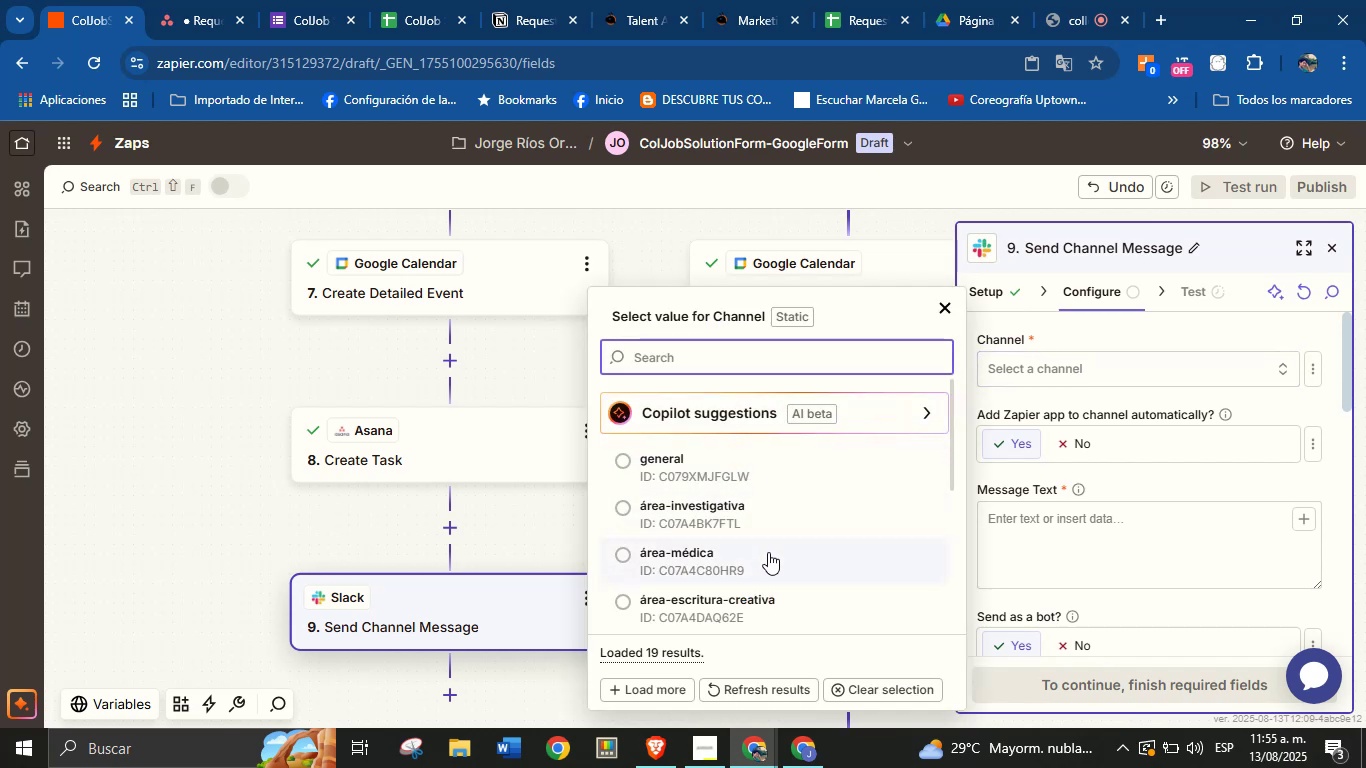 
scroll: coordinate [782, 544], scroll_direction: up, amount: 1.0
 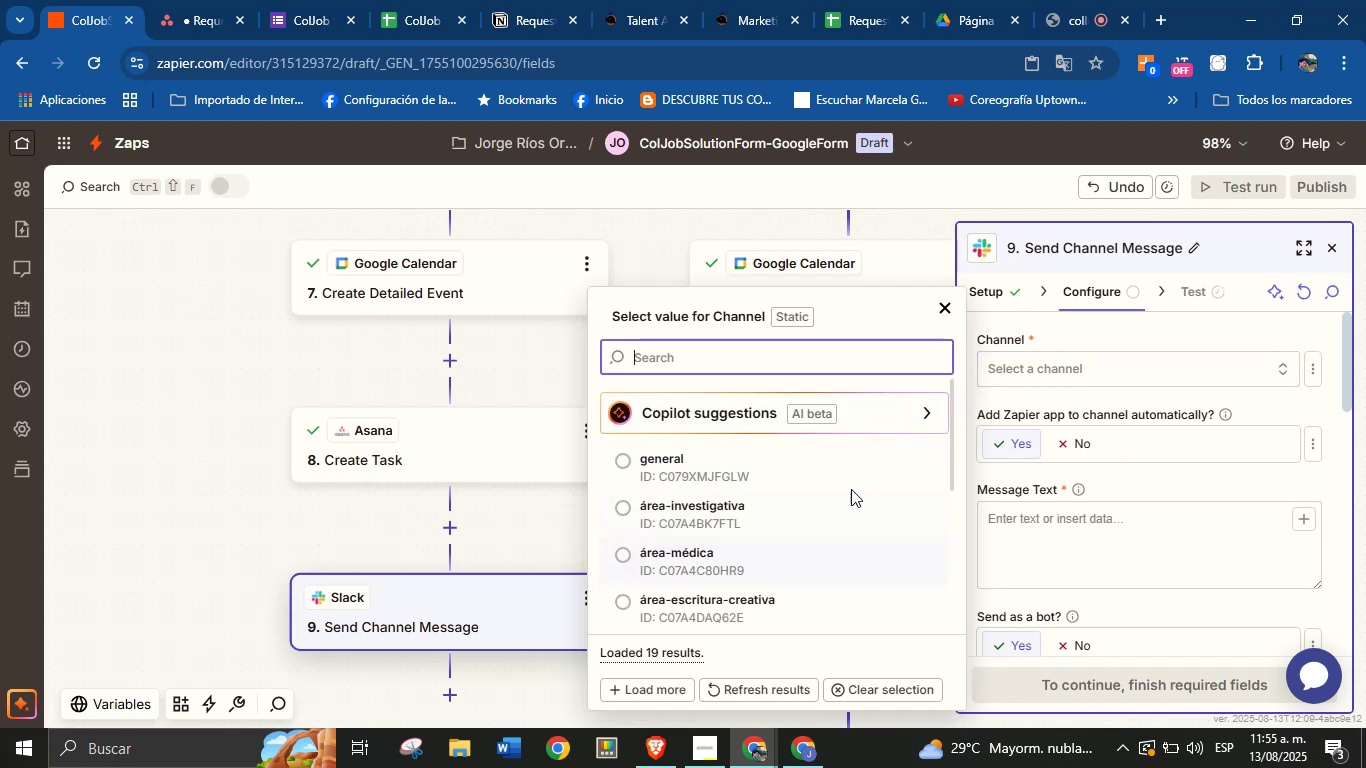 
scroll: coordinate [731, 548], scroll_direction: down, amount: 3.0
 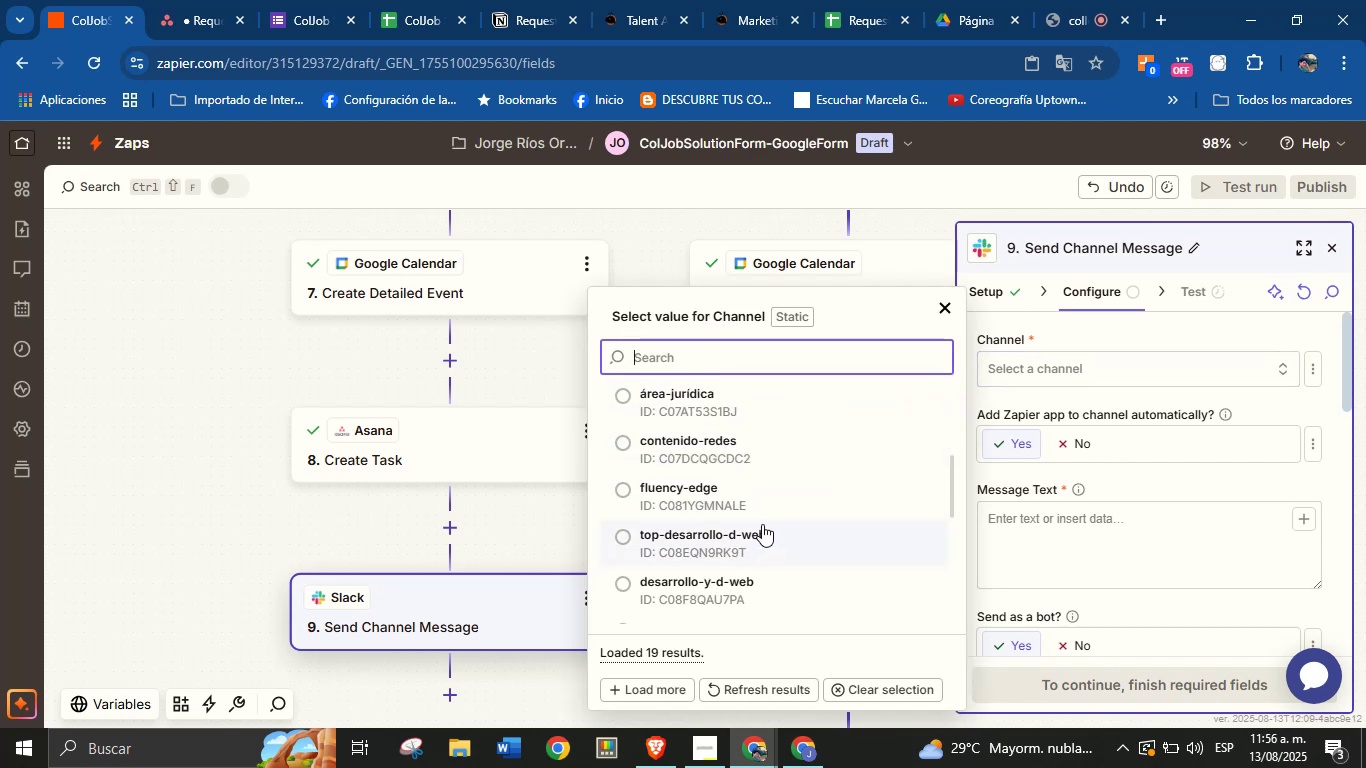 
scroll: coordinate [770, 511], scroll_direction: up, amount: 1.0
 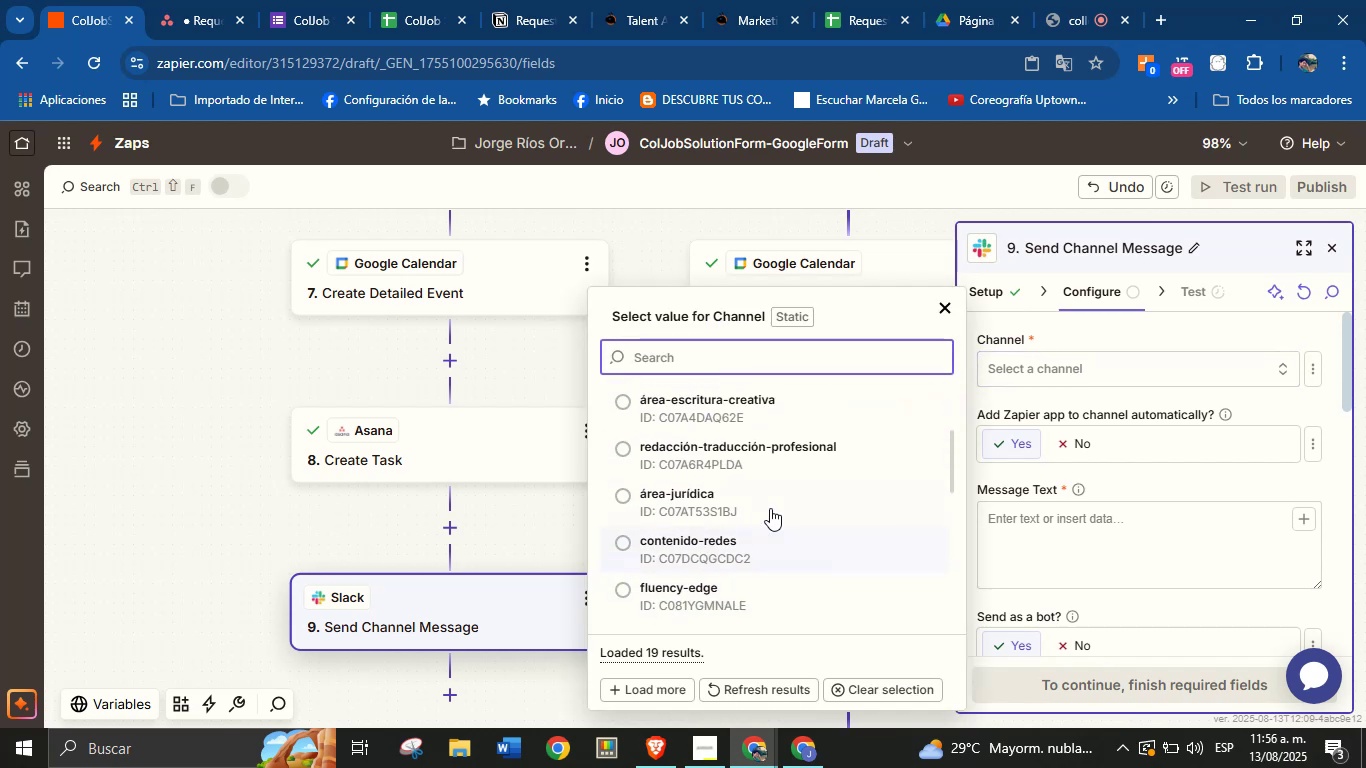 
scroll: coordinate [767, 505], scroll_direction: down, amount: 8.0
 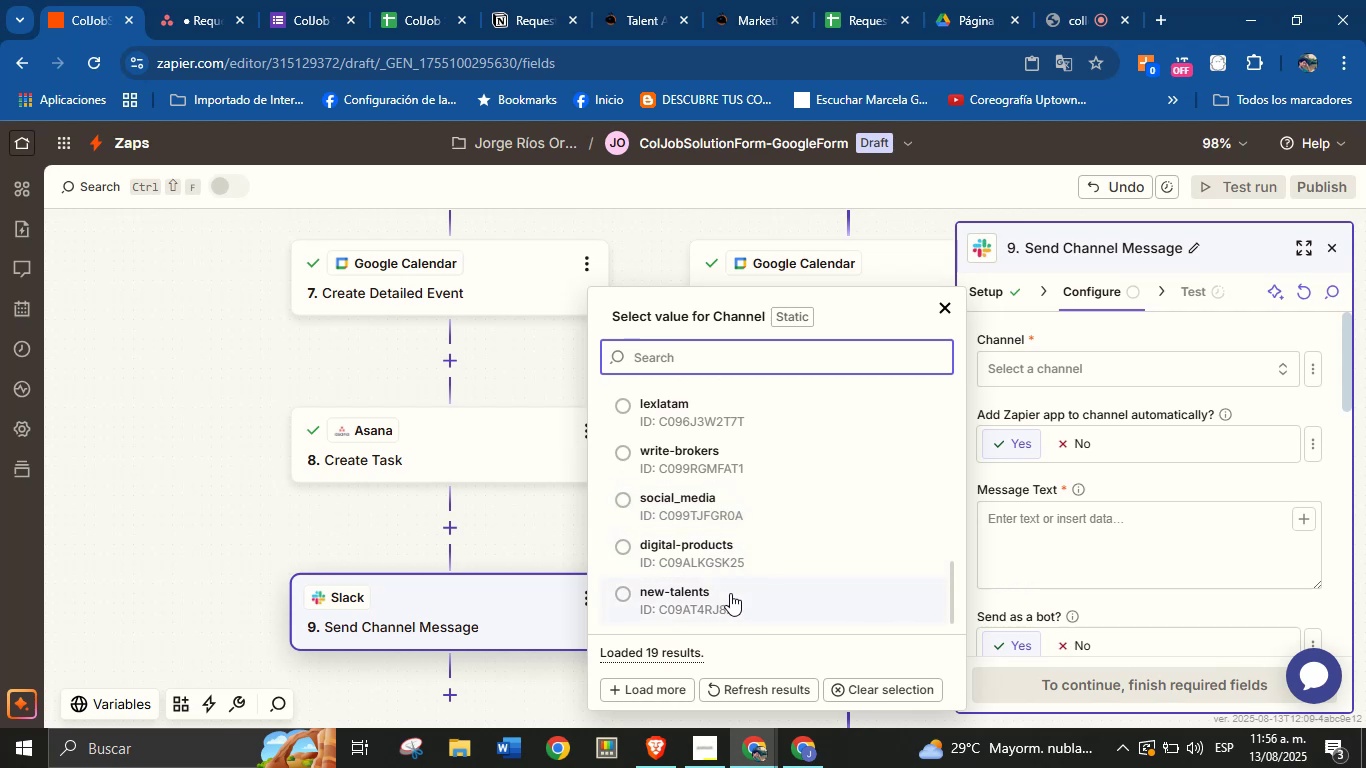 
left_click([730, 593])
 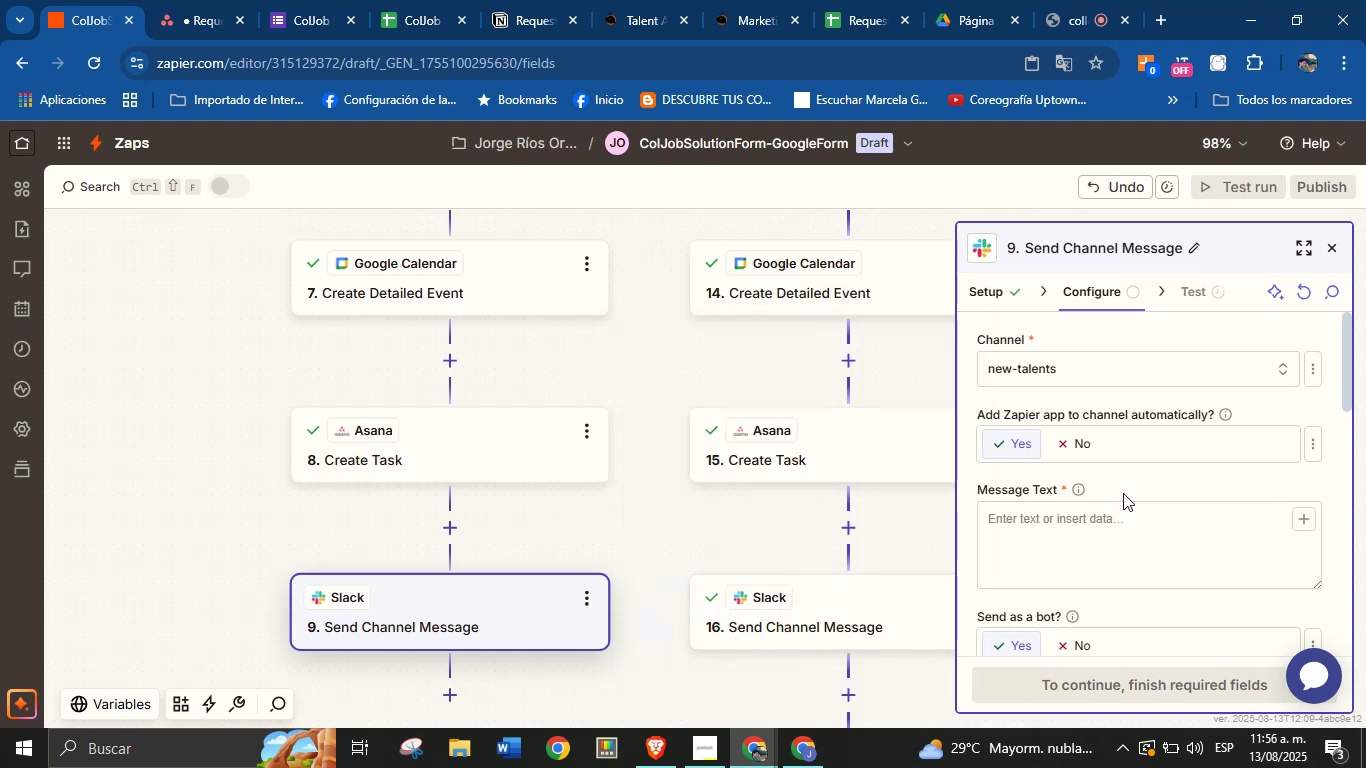 
wait(5.98)
 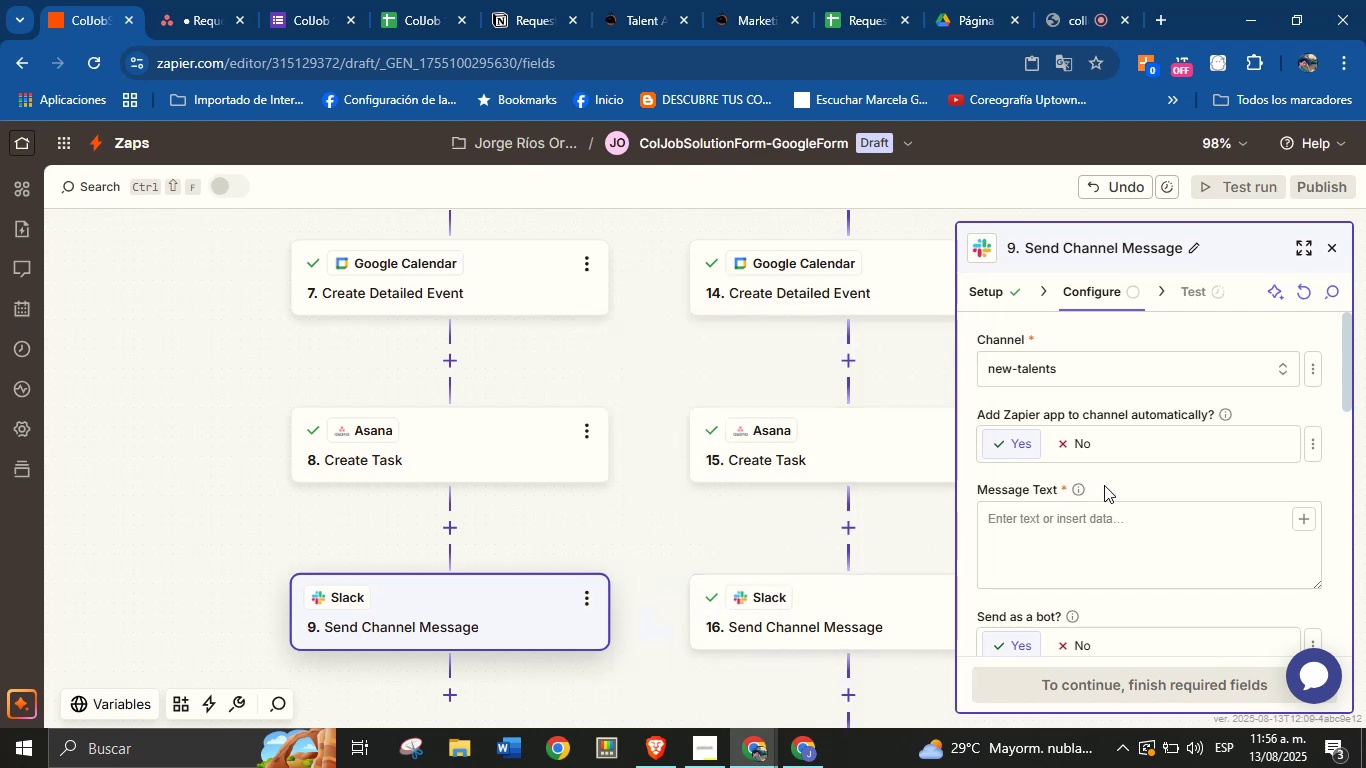 
left_click([1120, 552])
 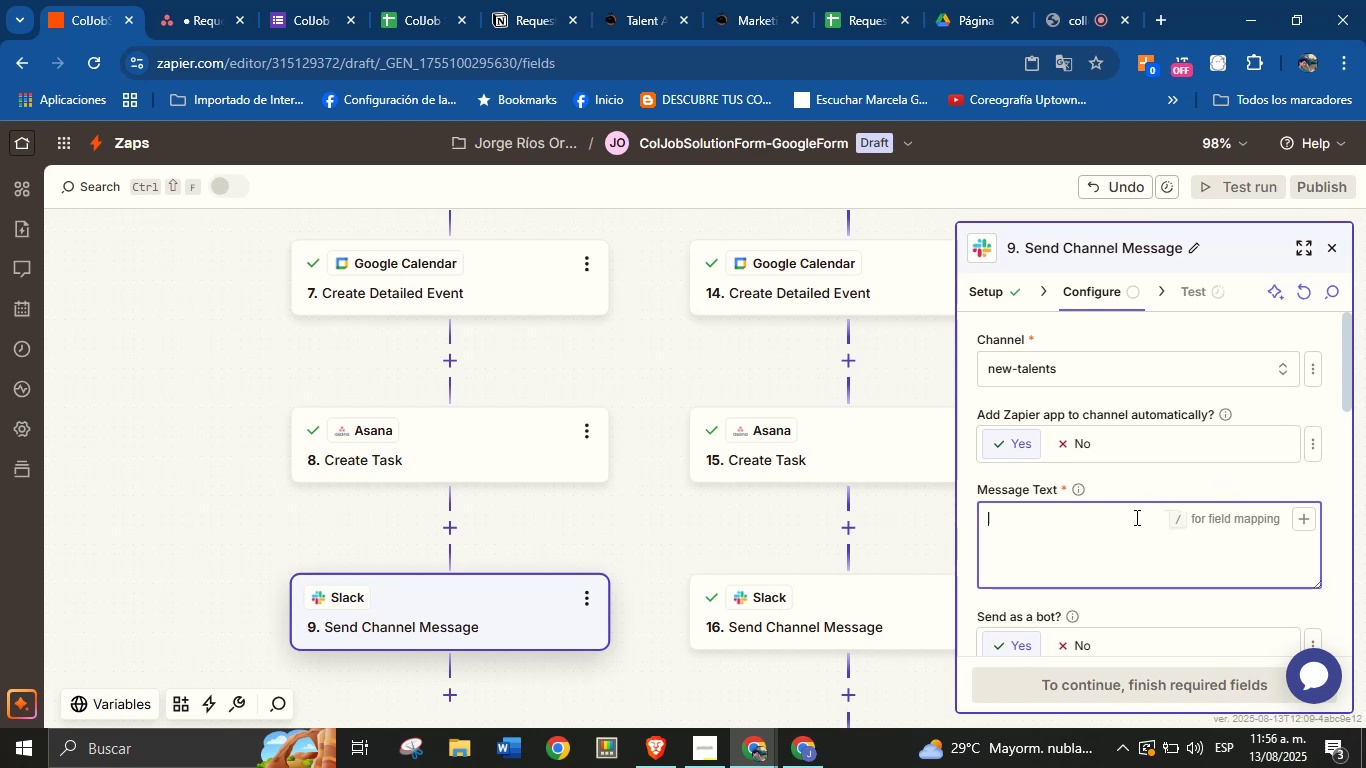 
wait(17.61)
 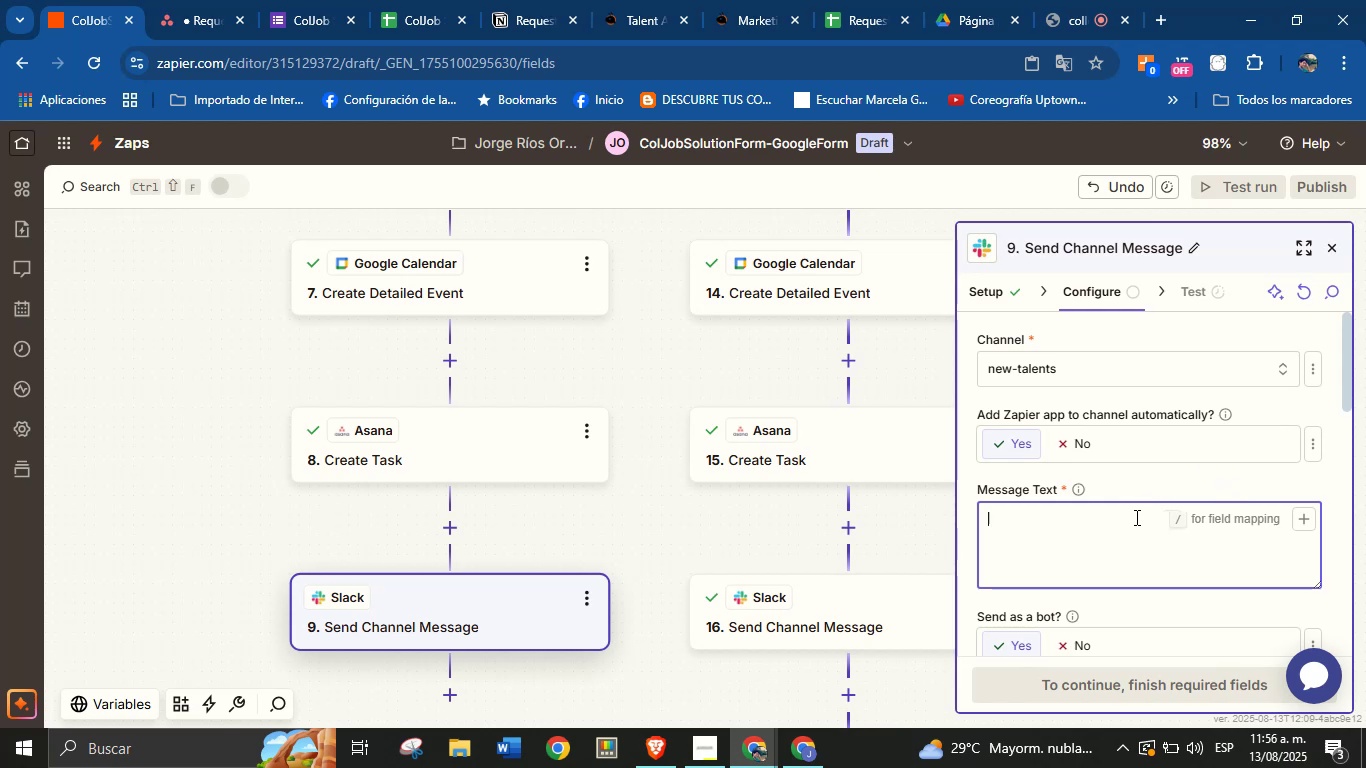 
type(New client,)
 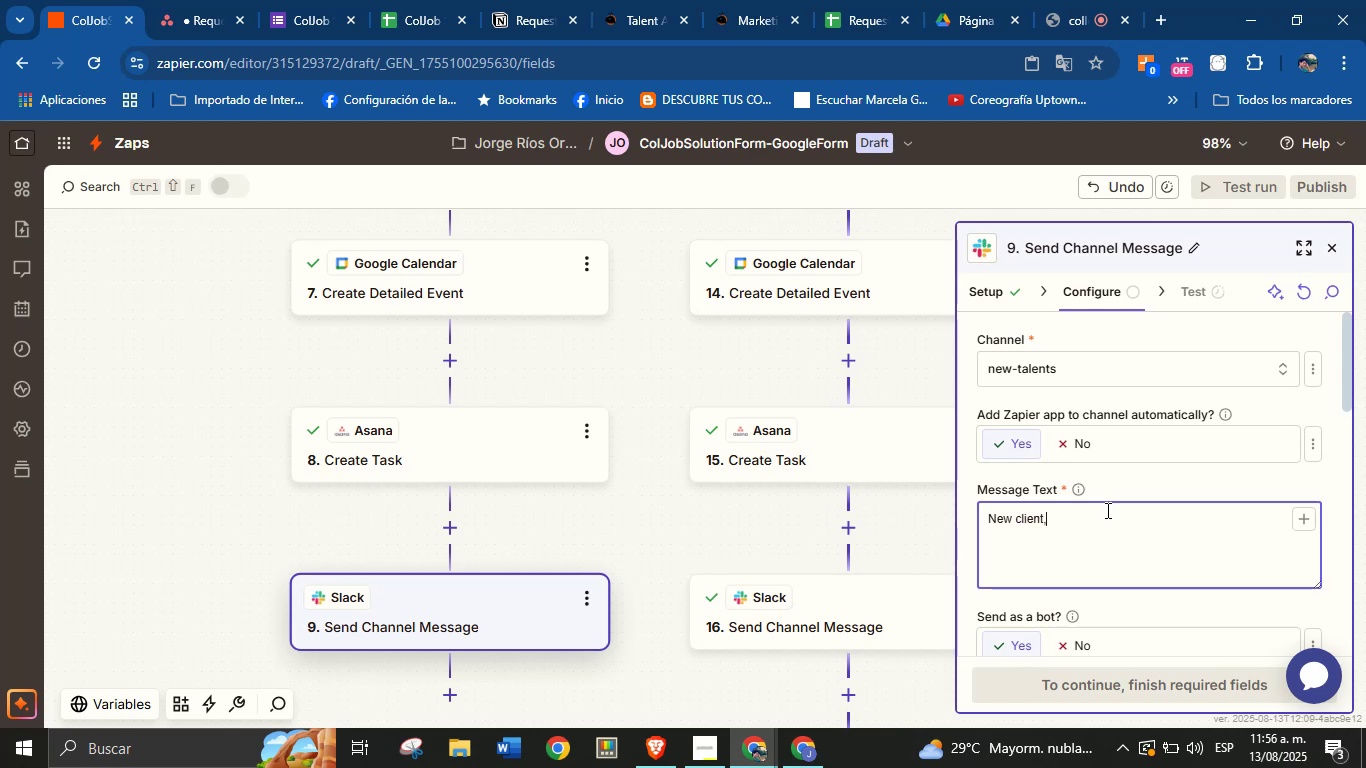 
key(Enter)
 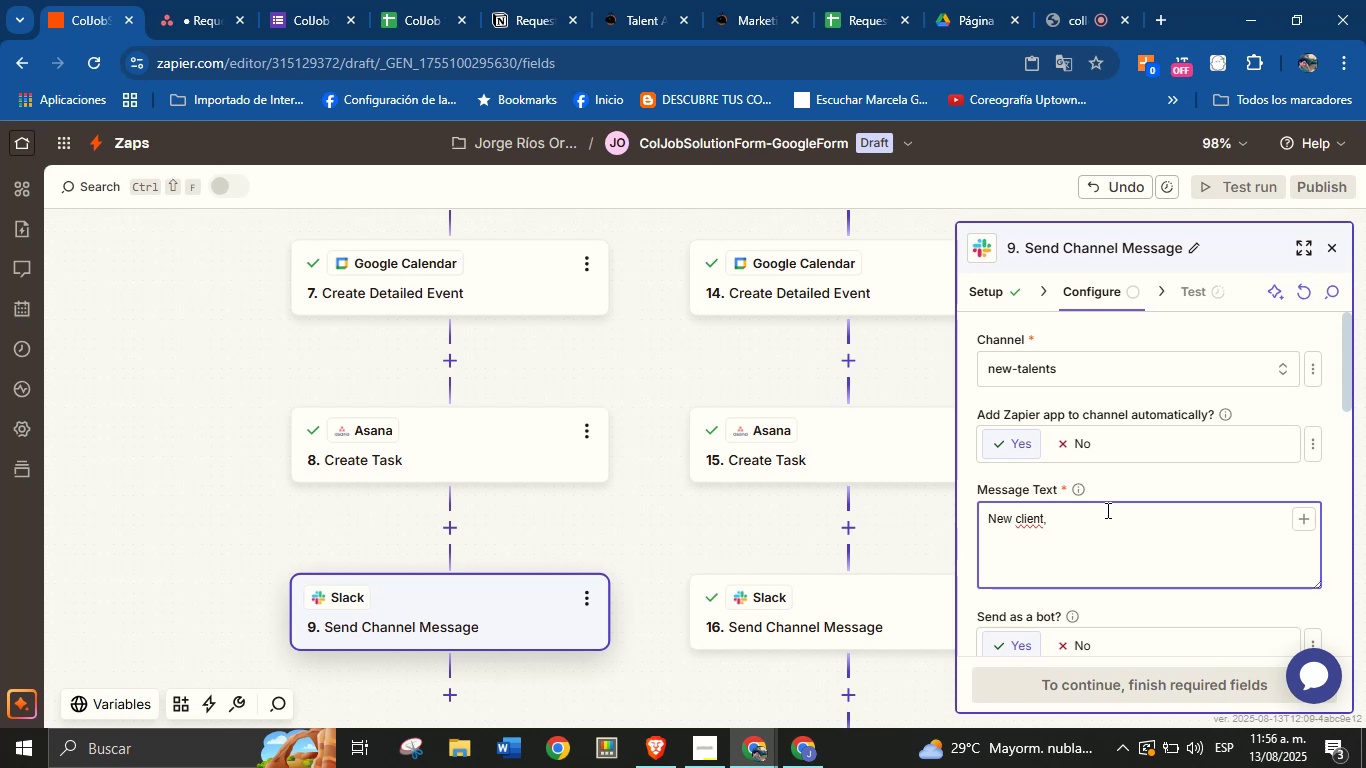 
wait(17.29)
 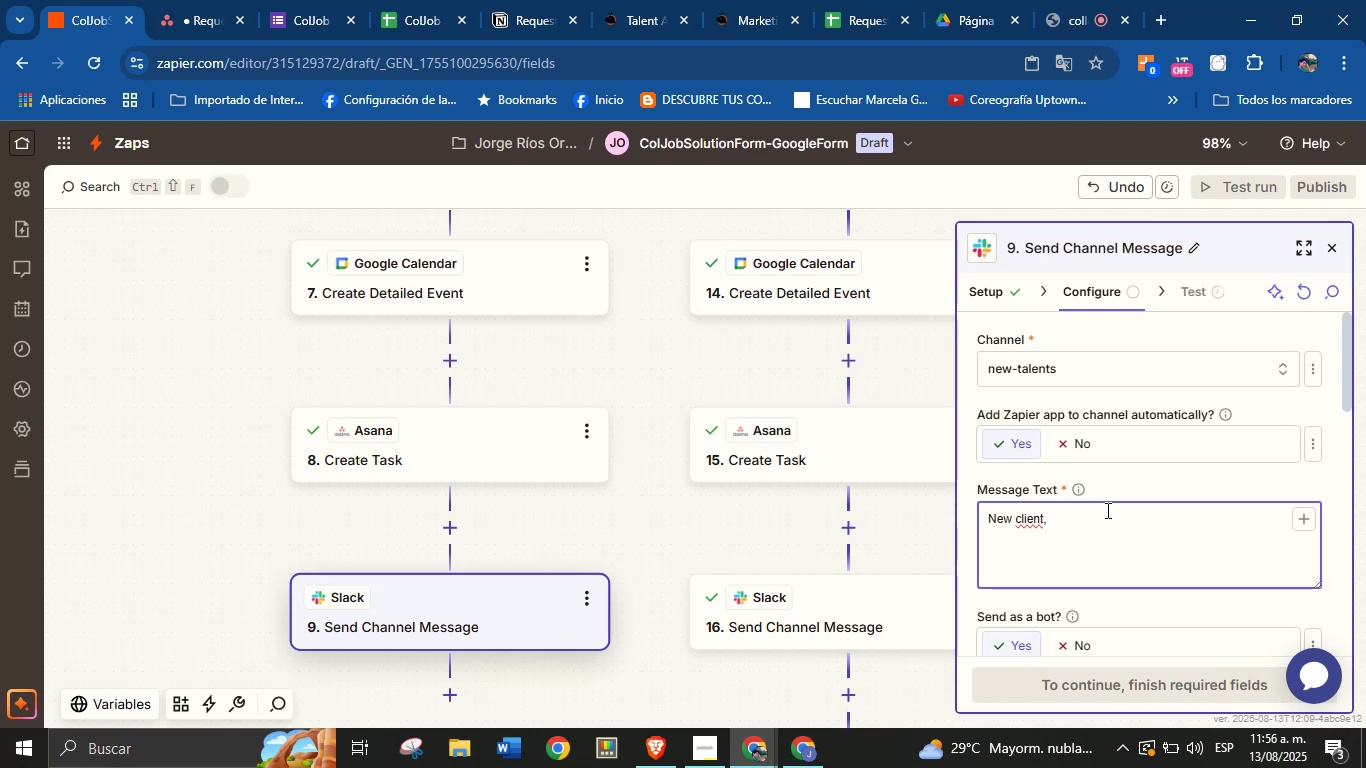 
type(check out here>)
 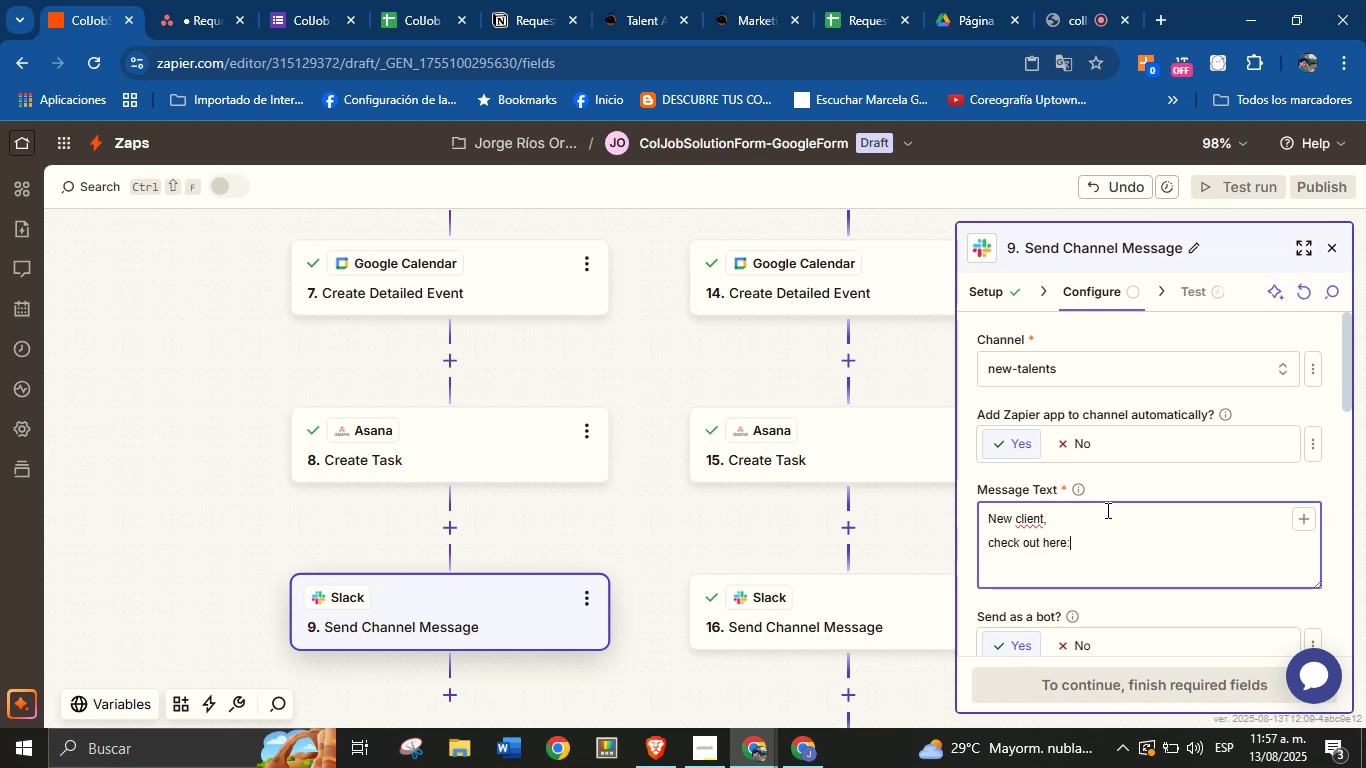 
 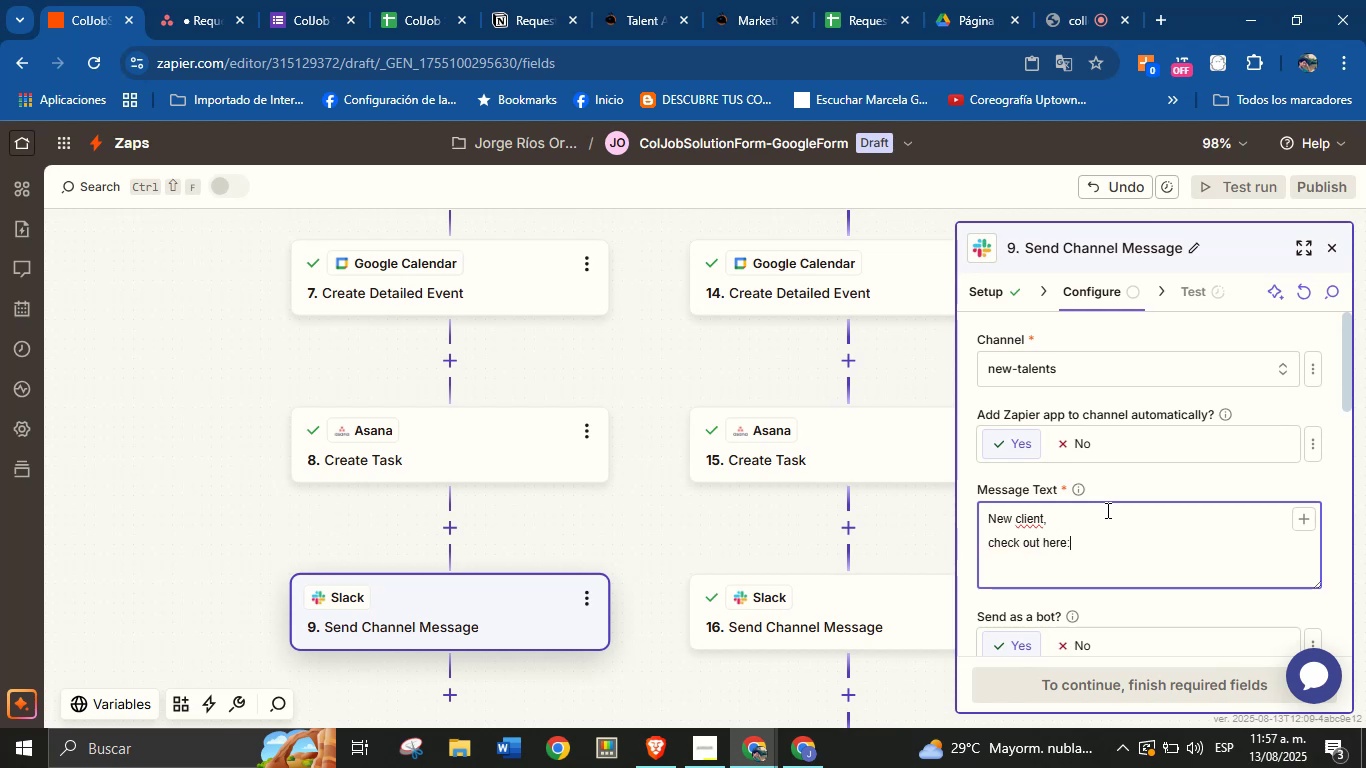 
key(Enter)
 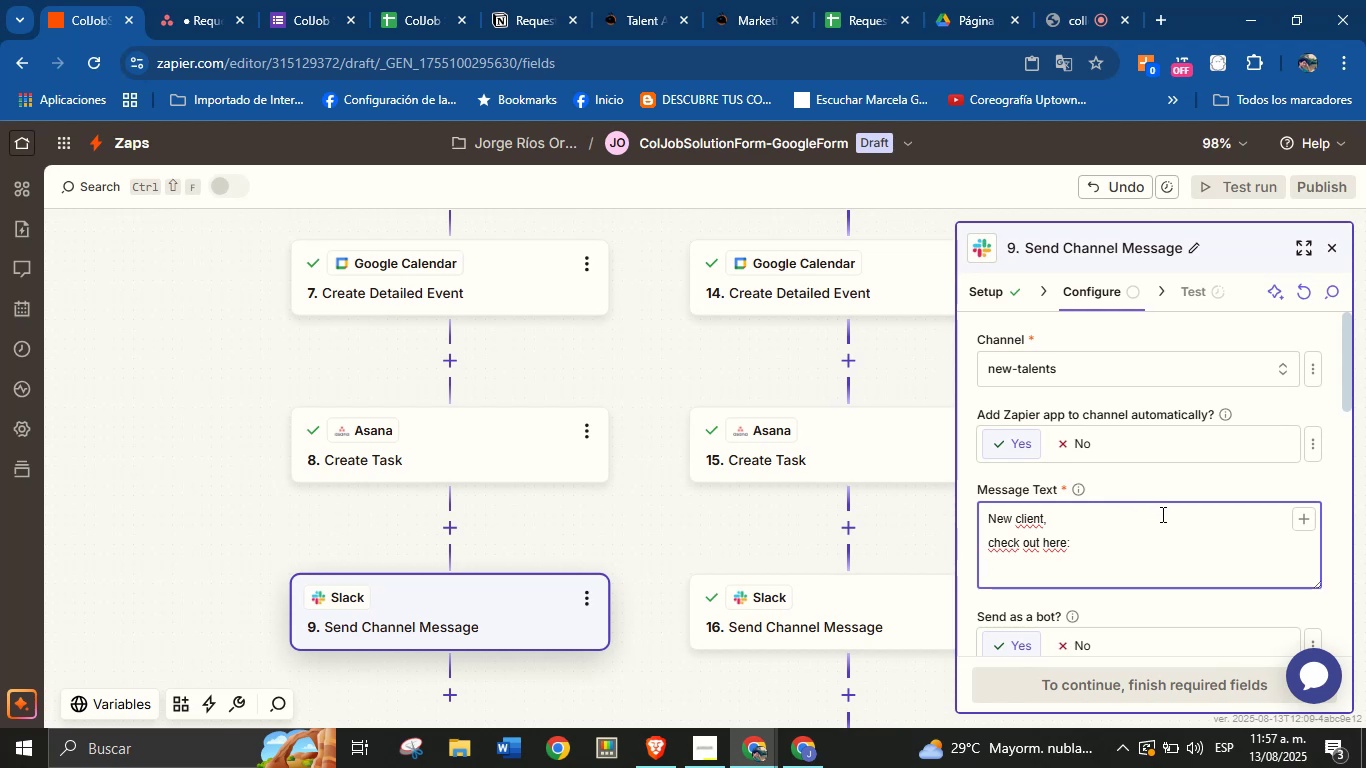 
wait(6.86)
 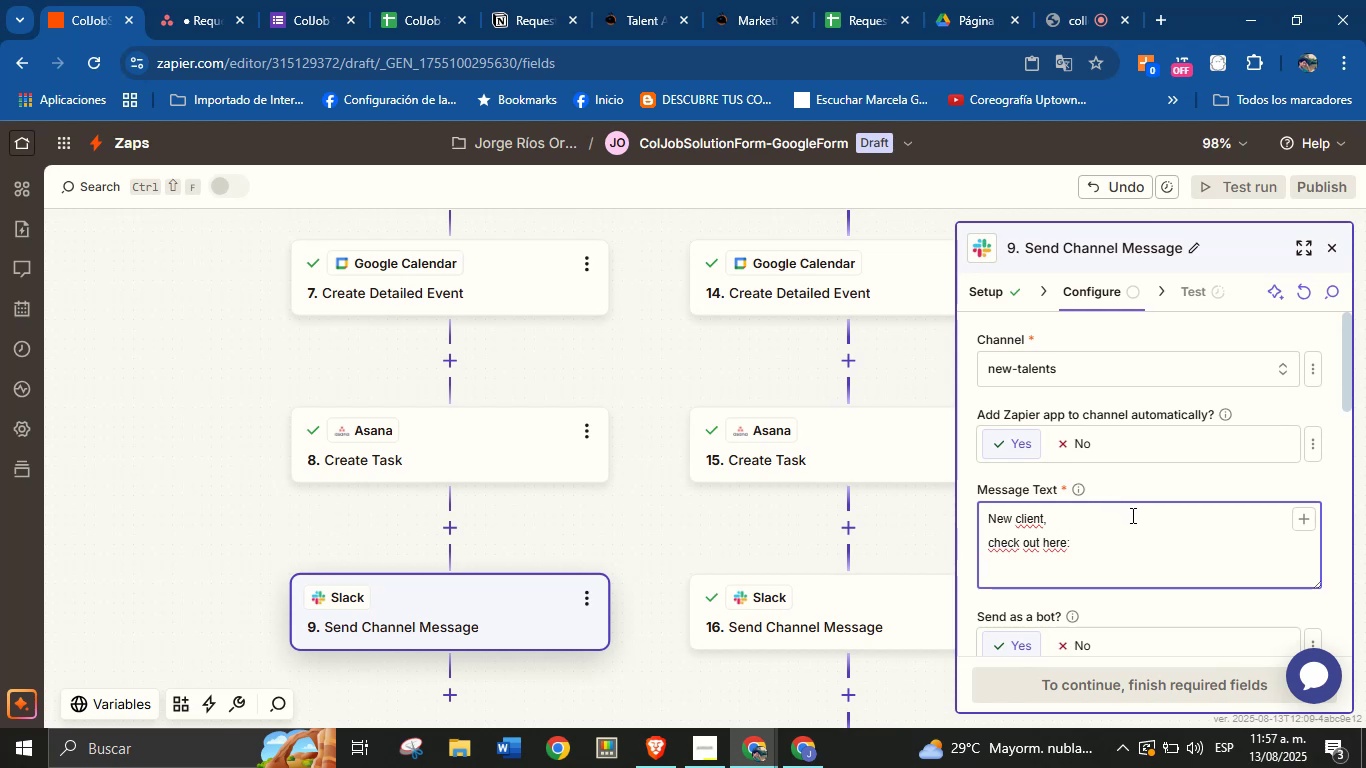 
left_click([1304, 526])
 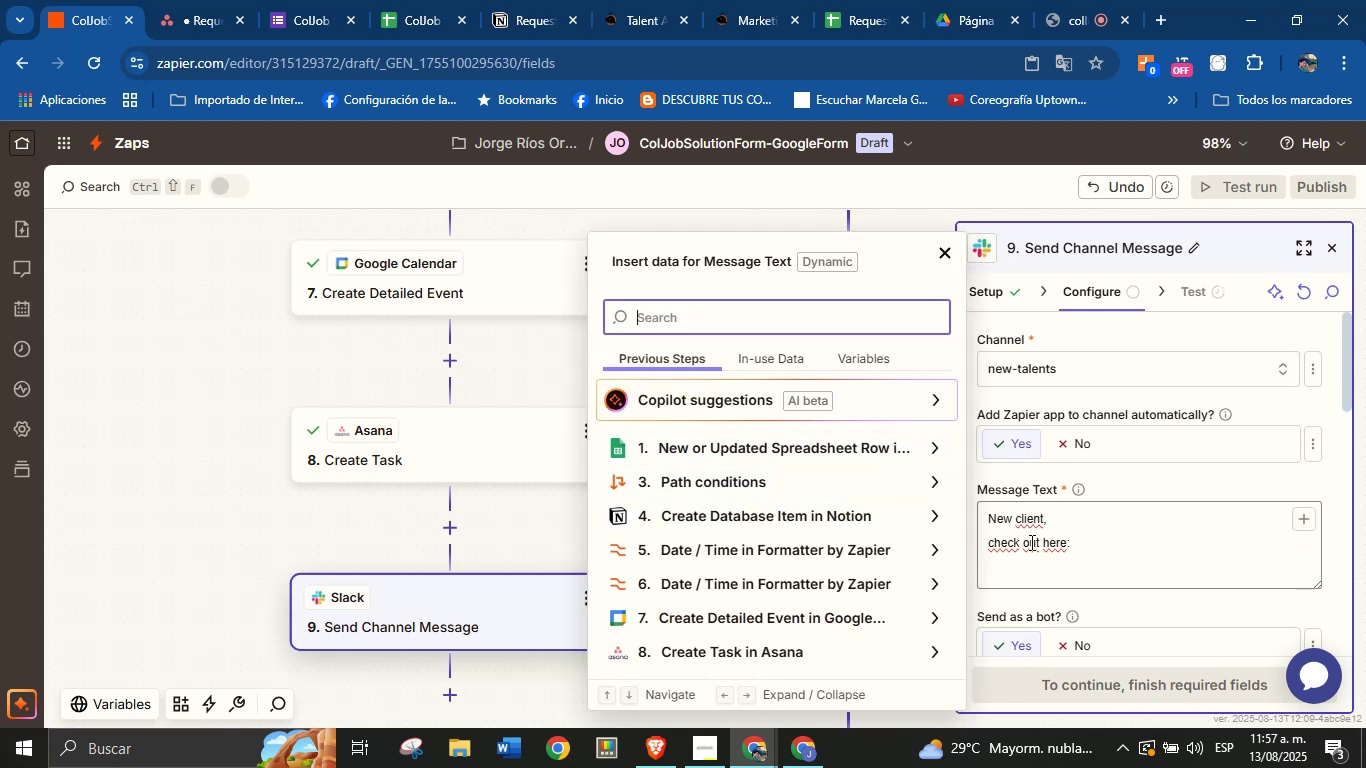 
left_click([1029, 565])
 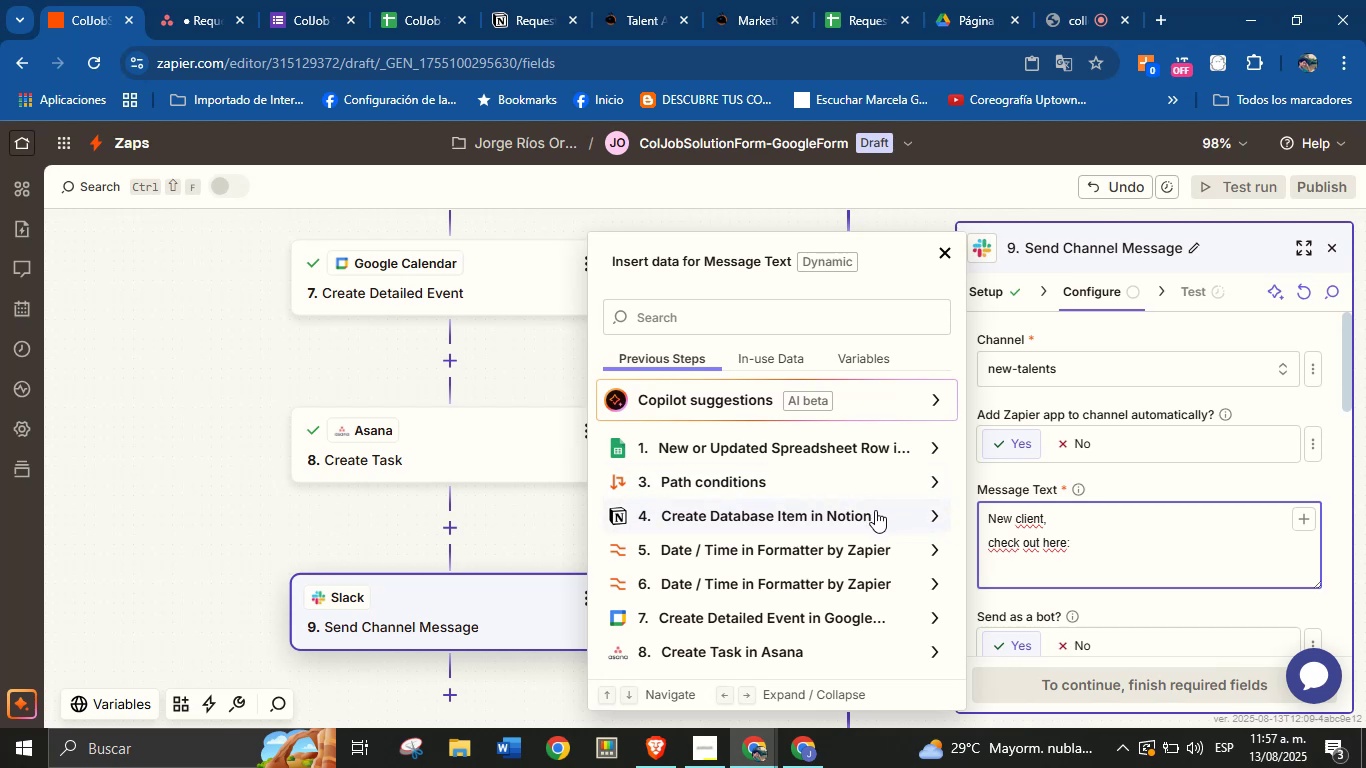 
wait(25.75)
 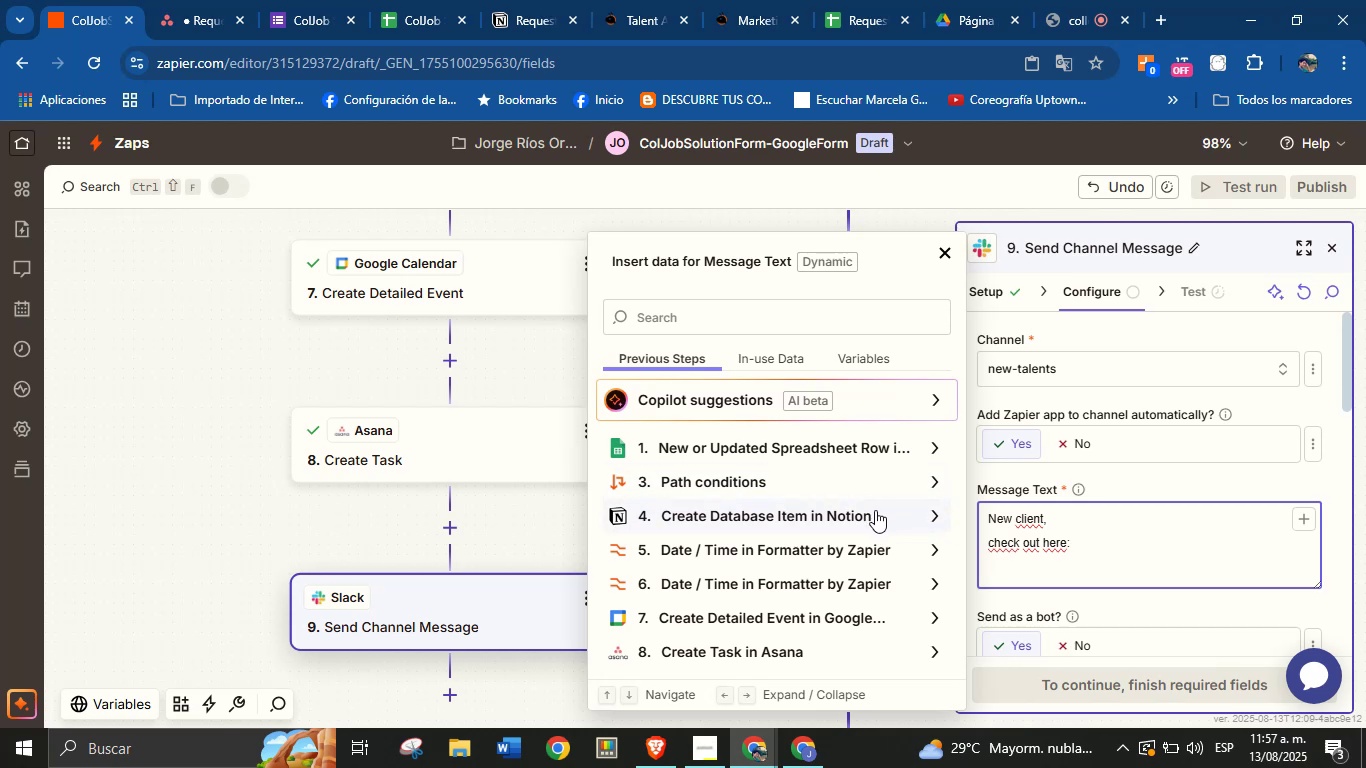 
scroll: coordinate [856, 522], scroll_direction: down, amount: 1.0
 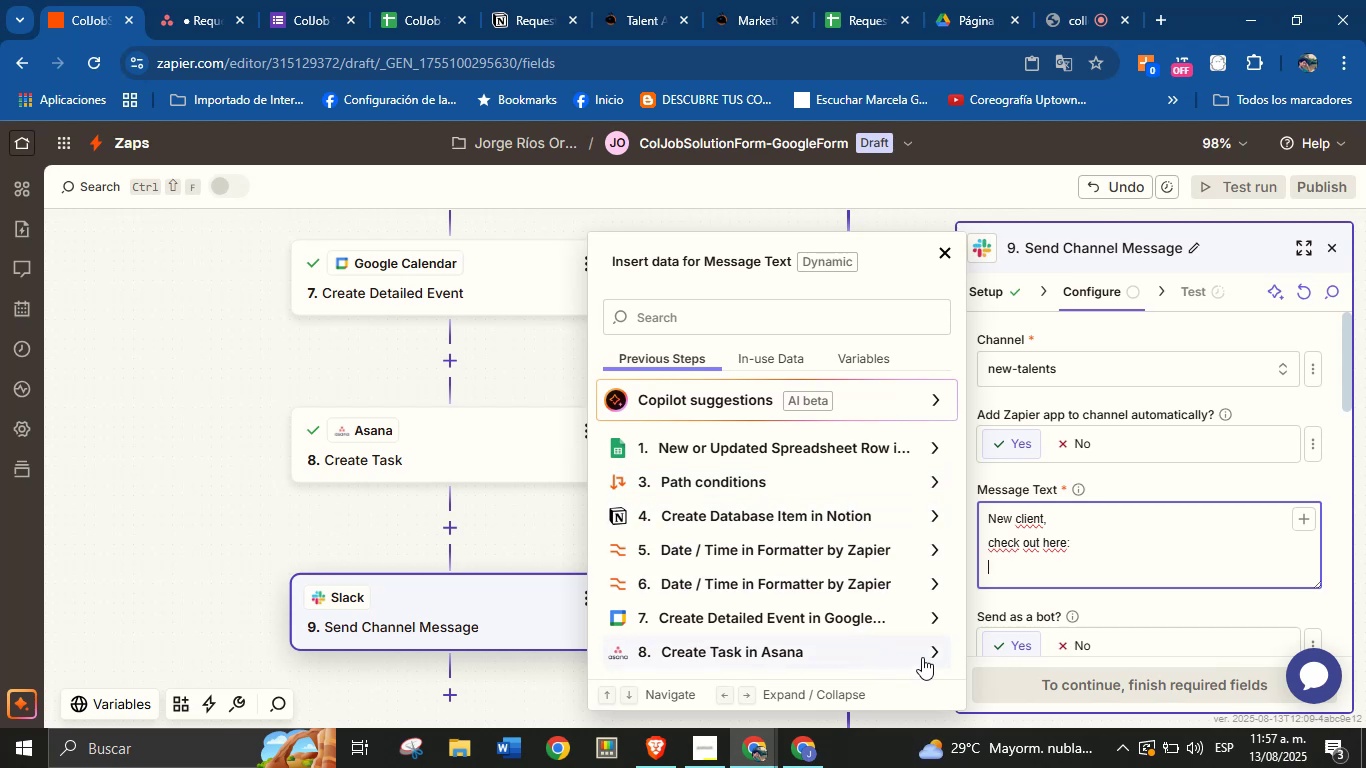 
left_click([925, 655])
 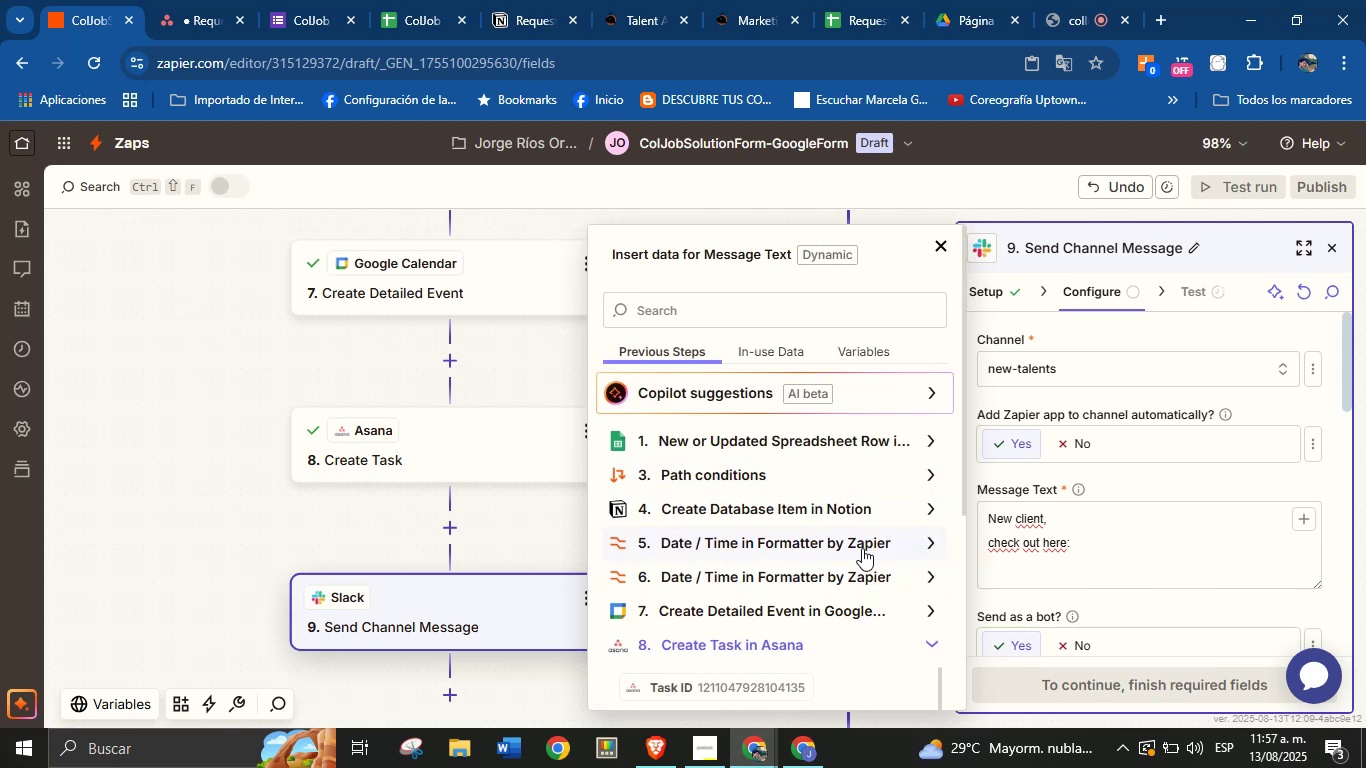 
scroll: coordinate [862, 547], scroll_direction: down, amount: 2.0
 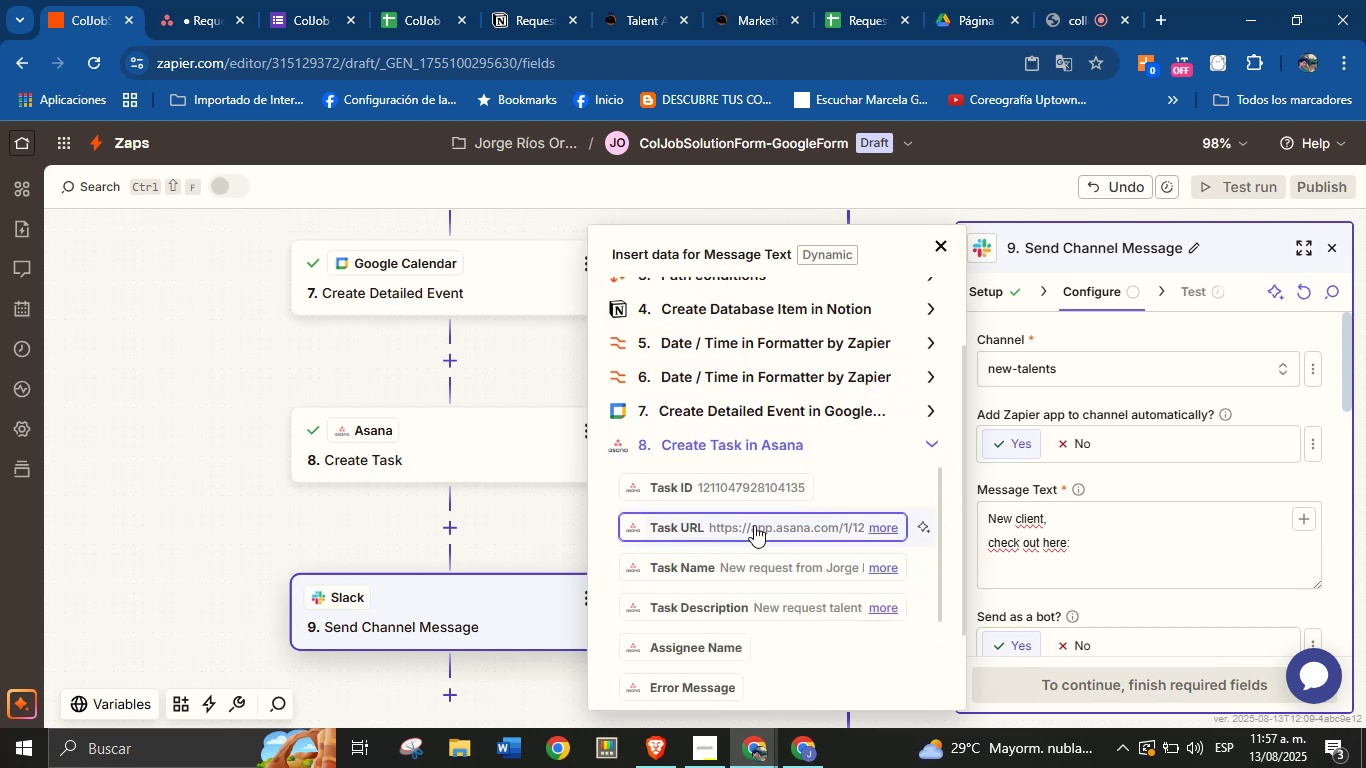 
left_click([754, 525])
 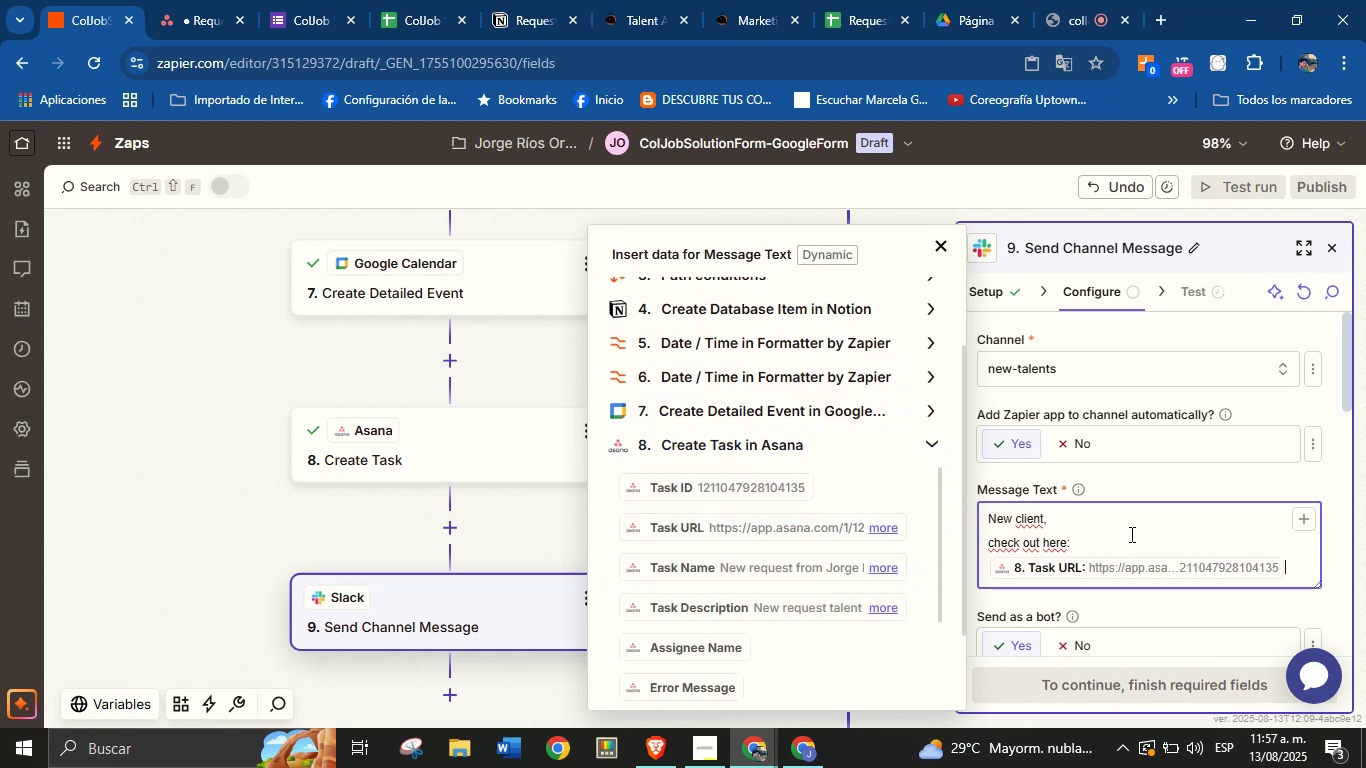 
left_click([1130, 534])
 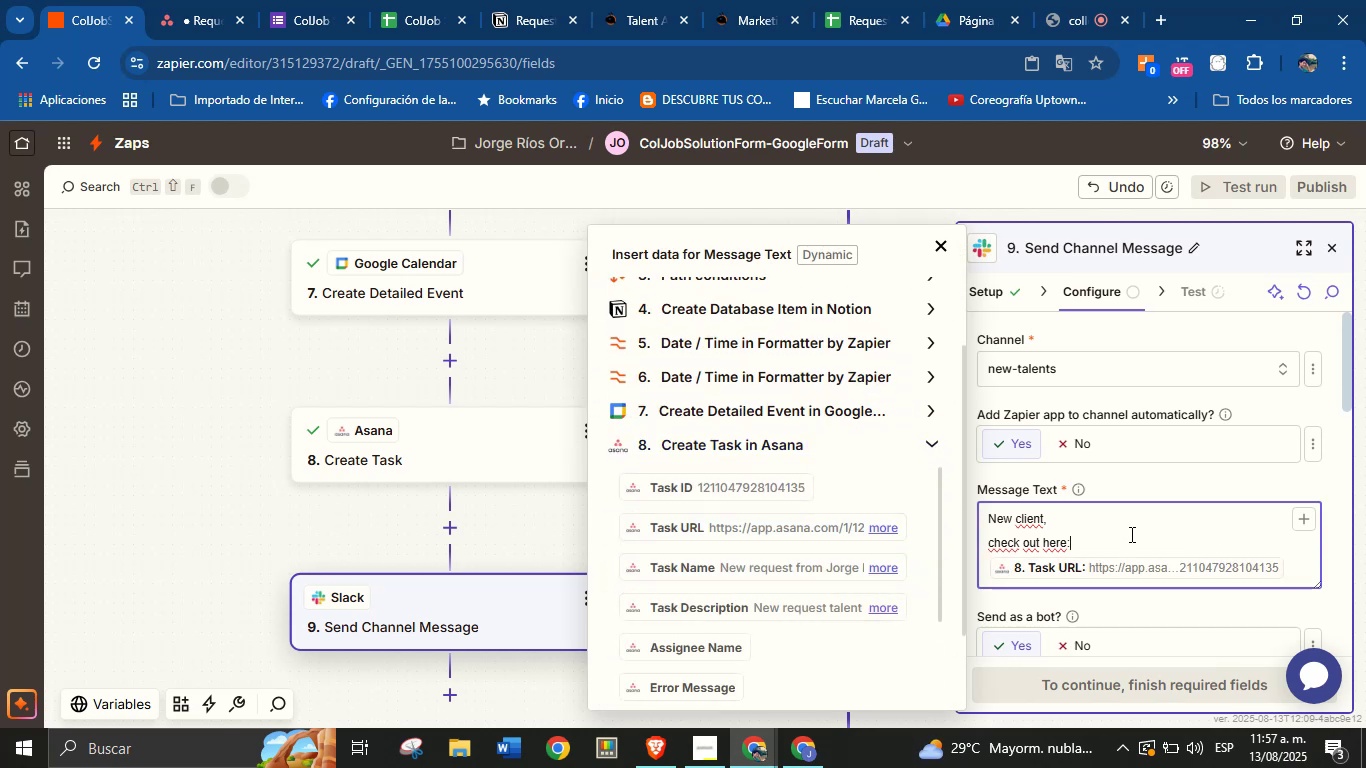 
key(Enter)
 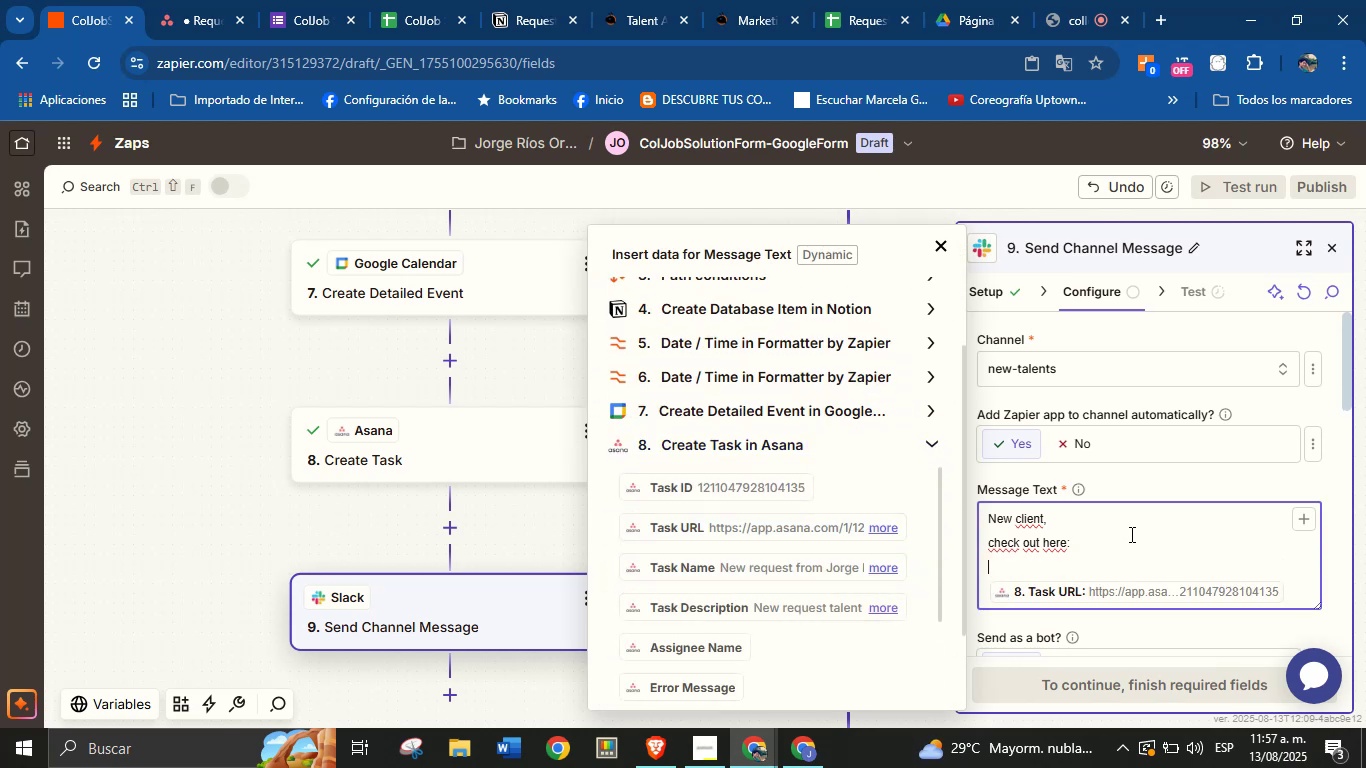 
type(name)
key(Backspace)
key(Backspace)
key(Backspace)
key(Backspace)
type(Name>)
 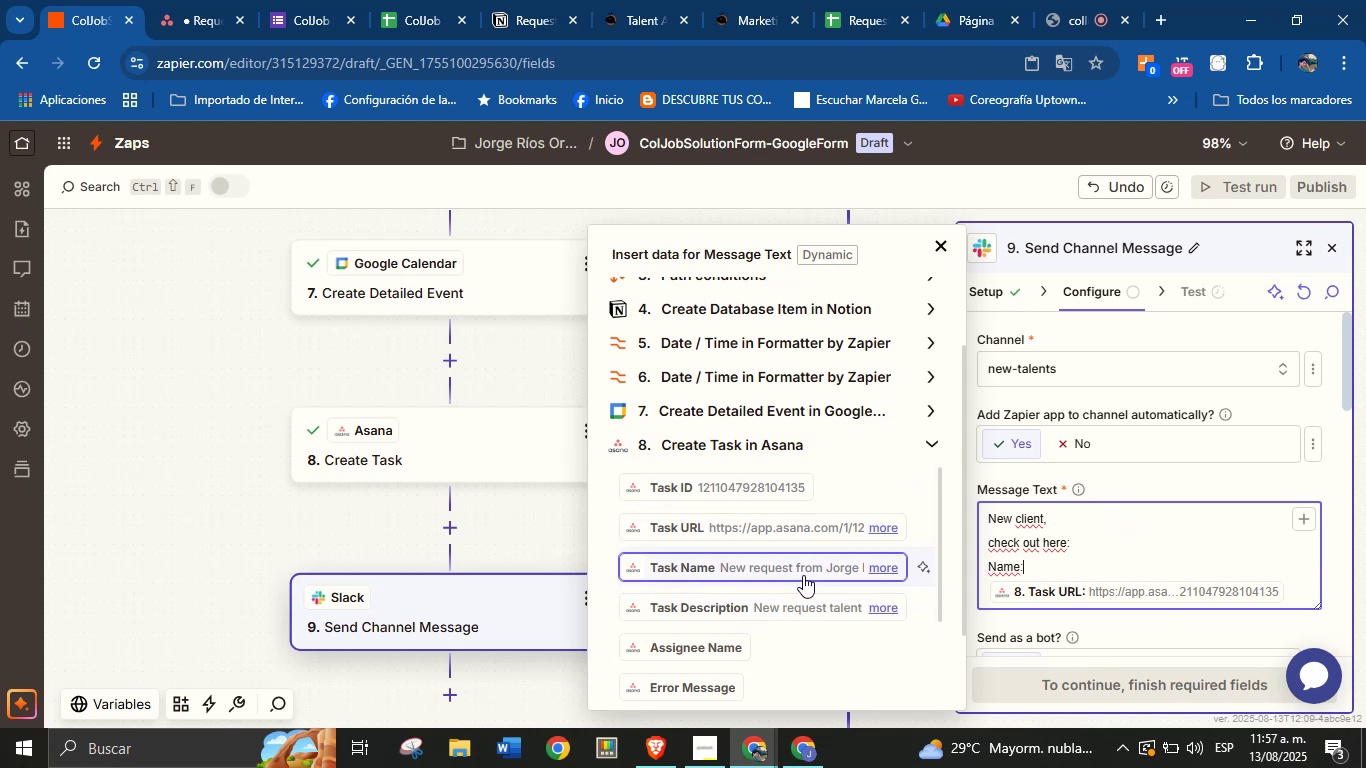 
wait(8.67)
 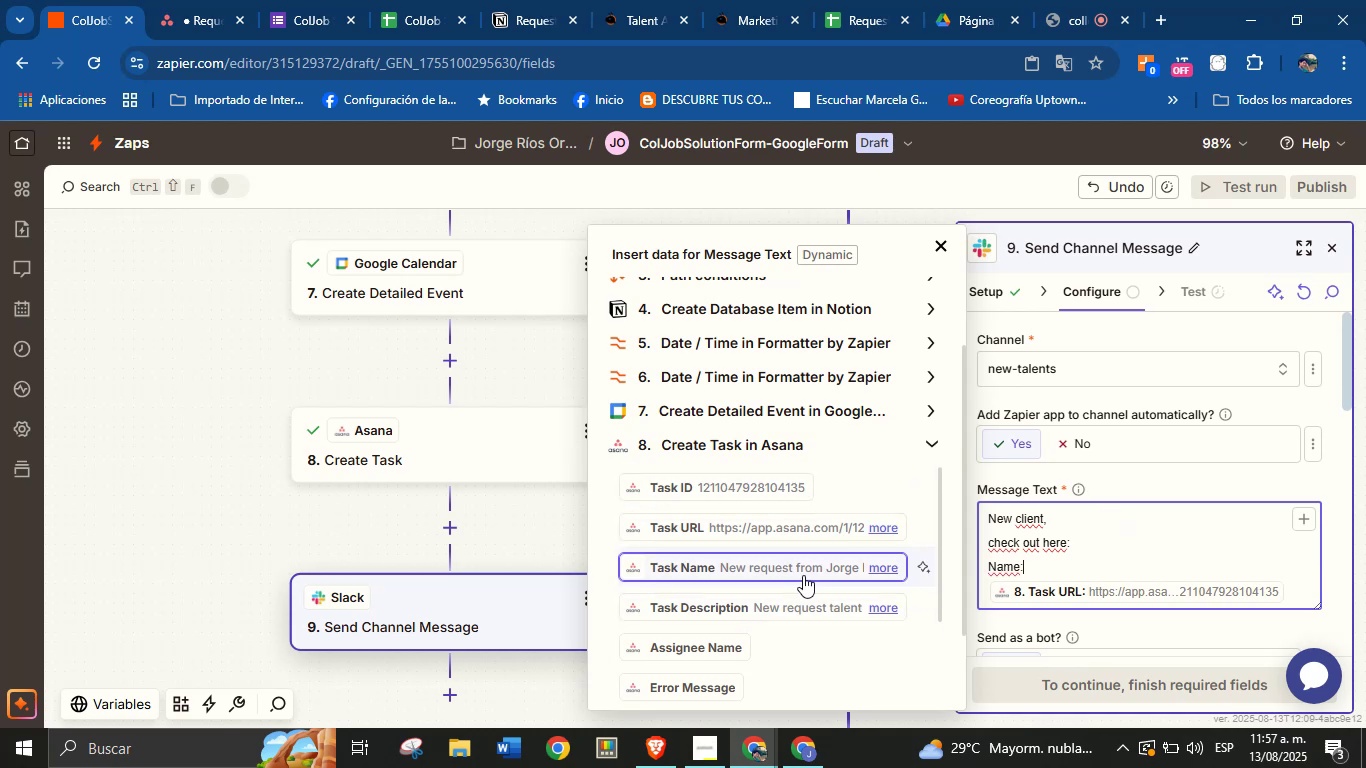 
scroll: coordinate [840, 432], scroll_direction: up, amount: 1.0
 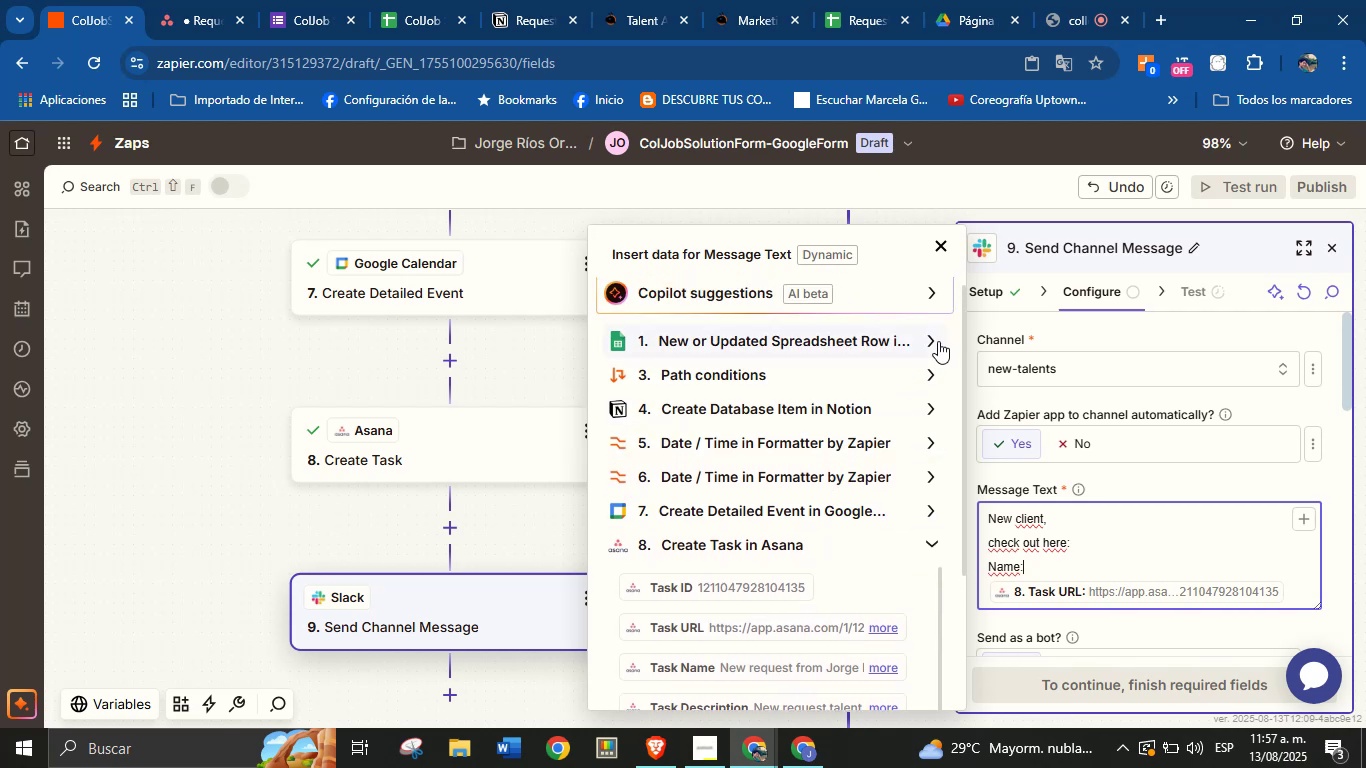 
left_click([938, 341])
 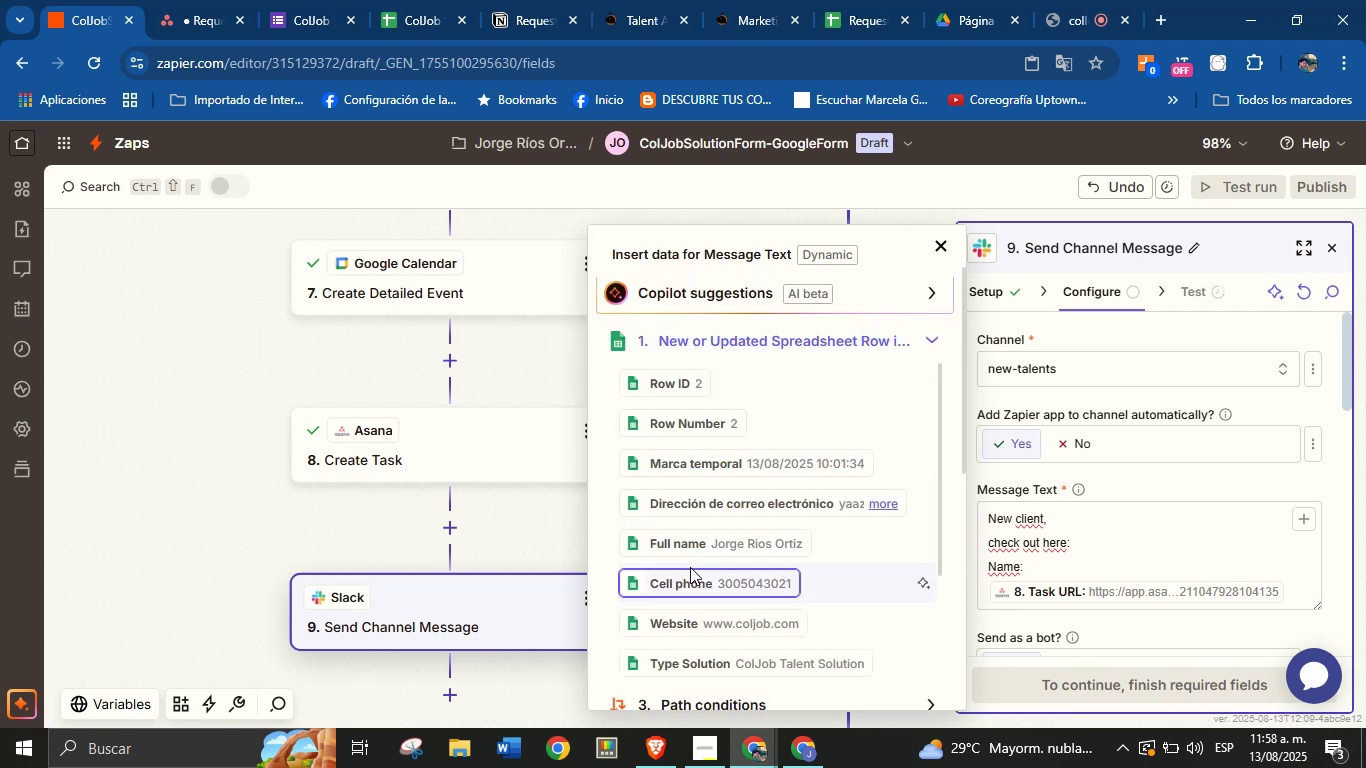 
left_click([701, 544])
 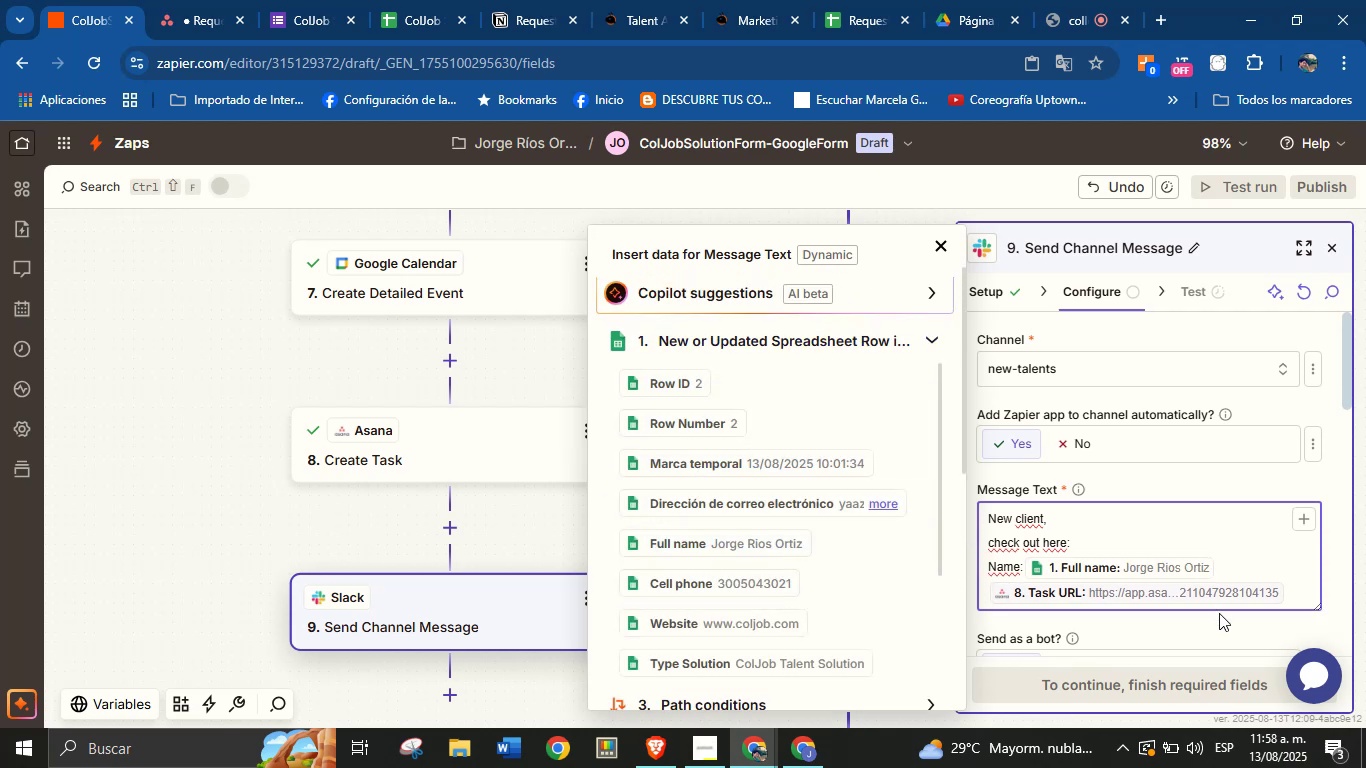 
left_click([1235, 632])
 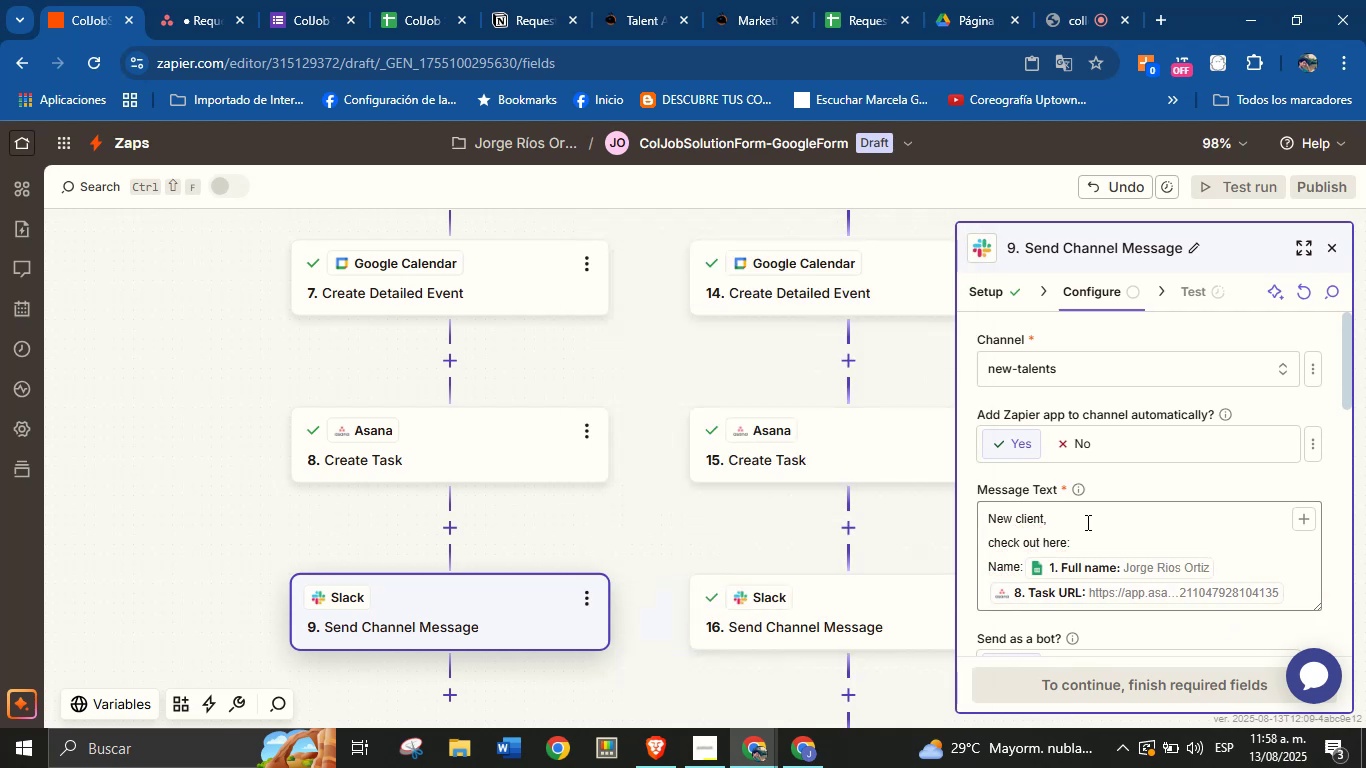 
scroll: coordinate [1141, 556], scroll_direction: down, amount: 2.0
 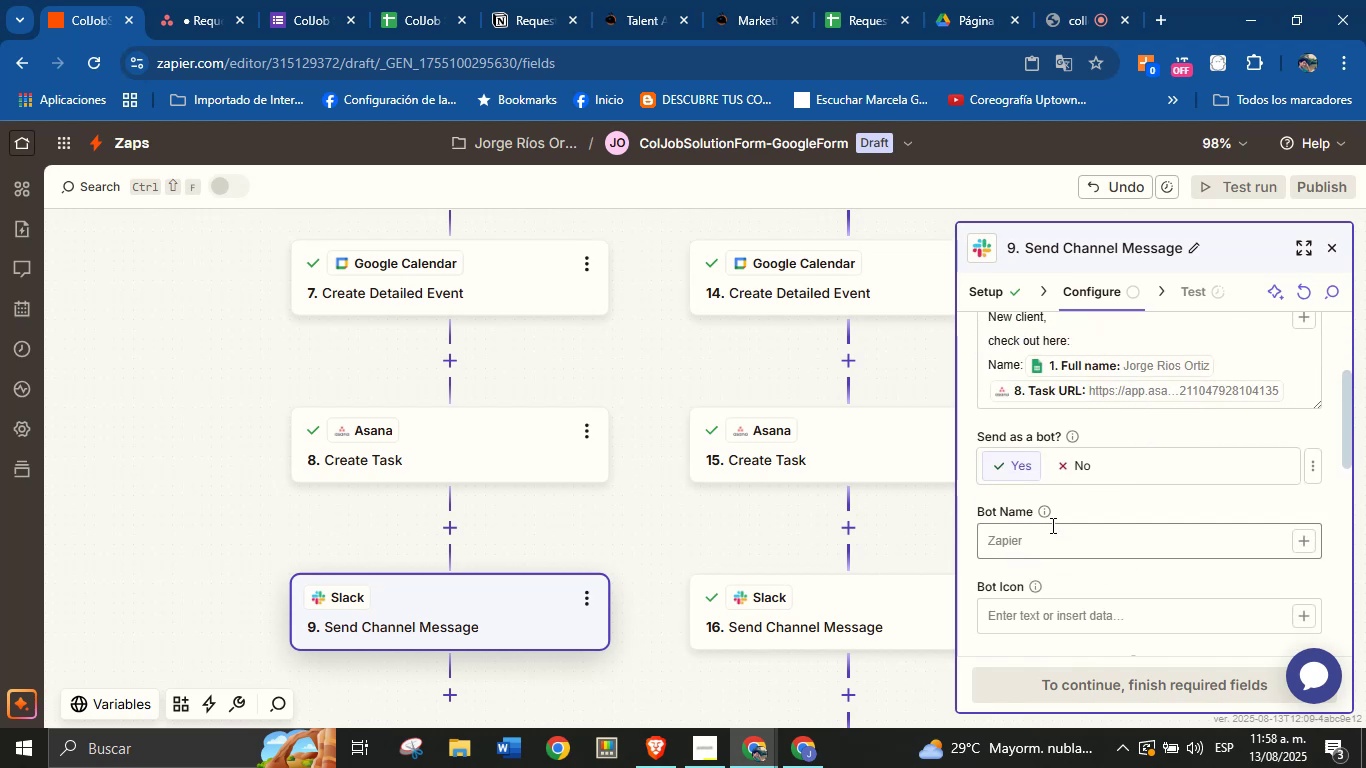 
left_click([1050, 528])
 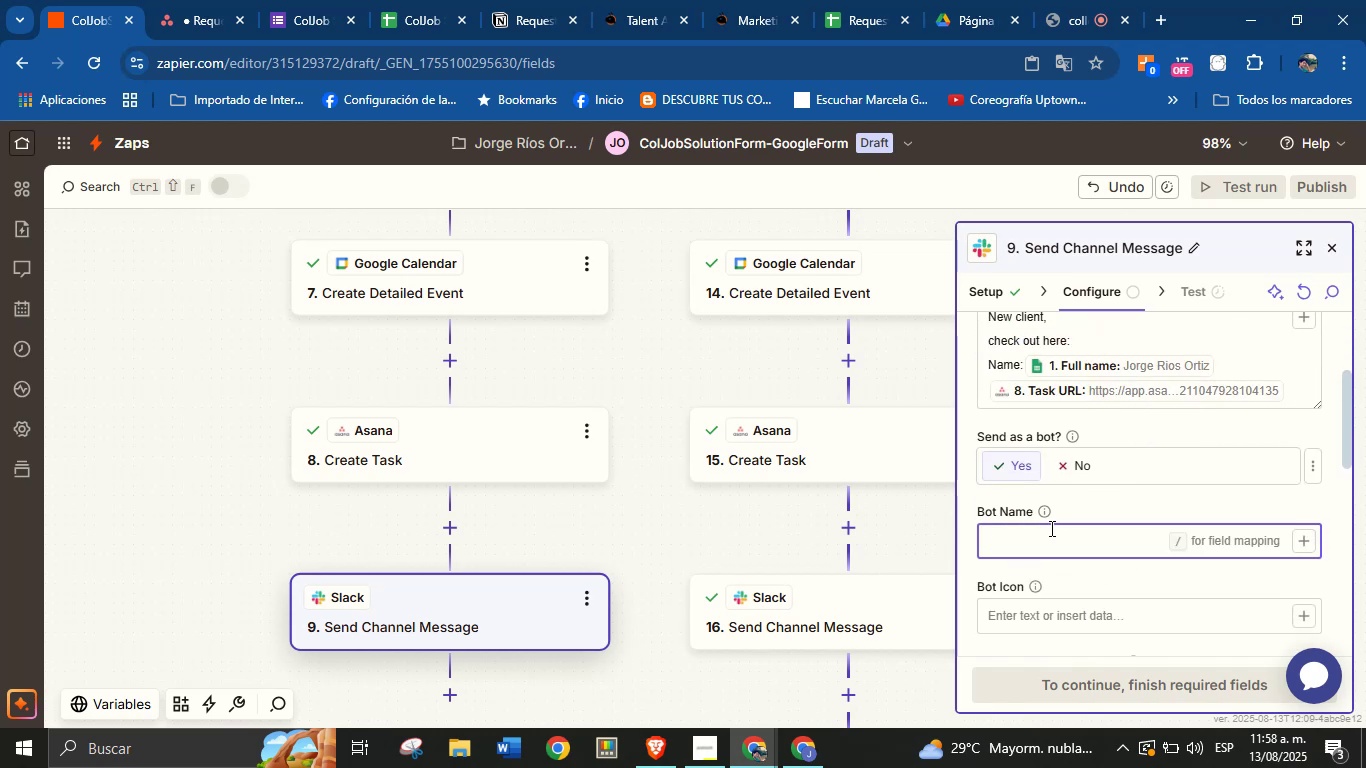 
type(orenji )
key(Backspace)
key(Backspace)
key(Backspace)
key(Backspace)
key(Backspace)
key(Backspace)
key(Backspace)
type(Orenji from ColJob)
 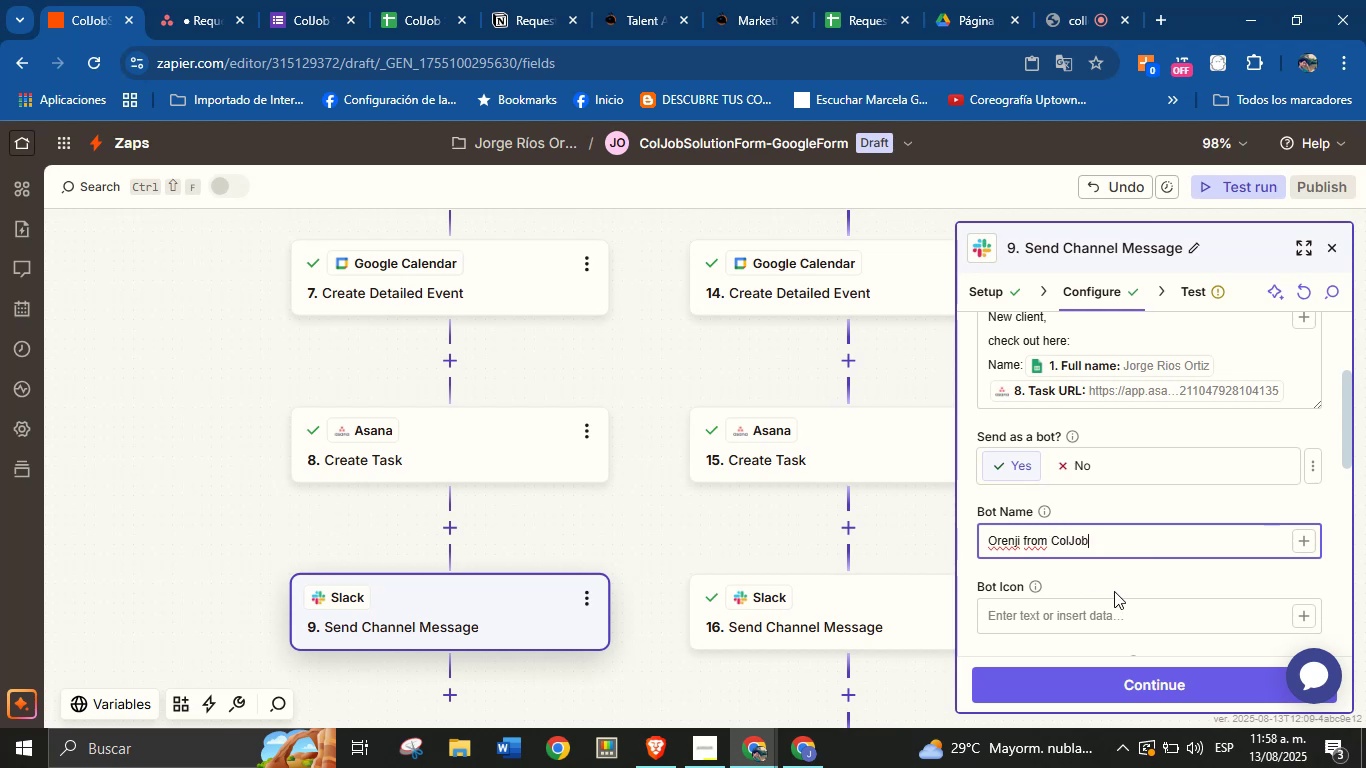 
left_click([1143, 581])
 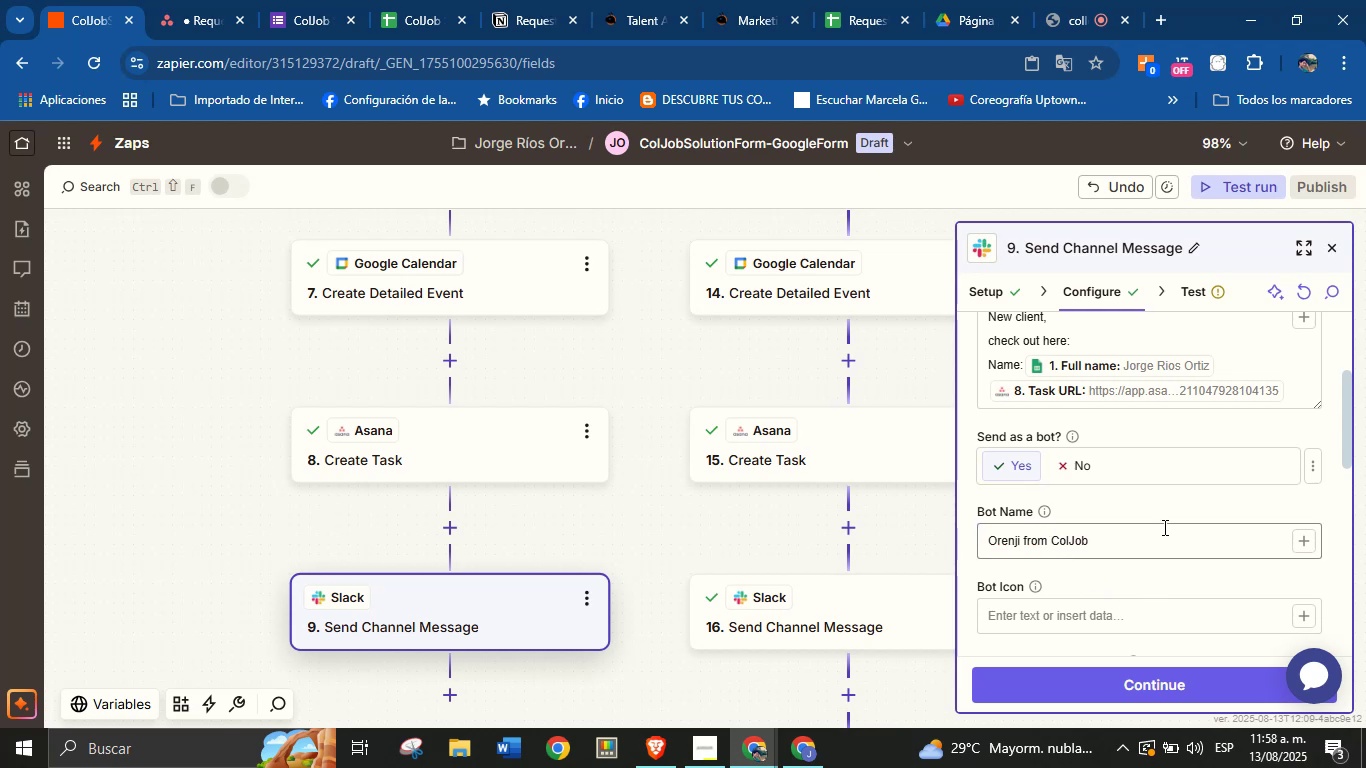 
scroll: coordinate [1139, 546], scroll_direction: down, amount: 2.0
 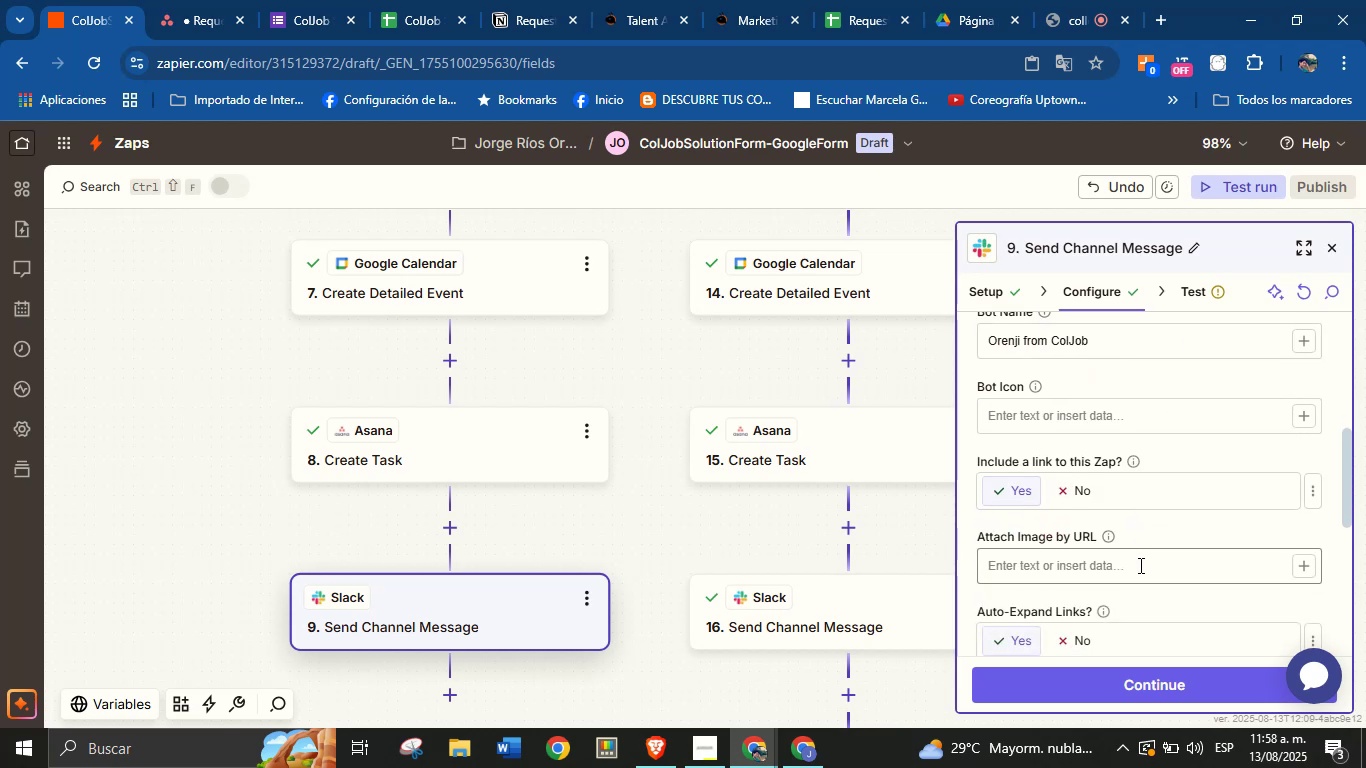 
scroll: coordinate [1139, 563], scroll_direction: none, amount: 0.0
 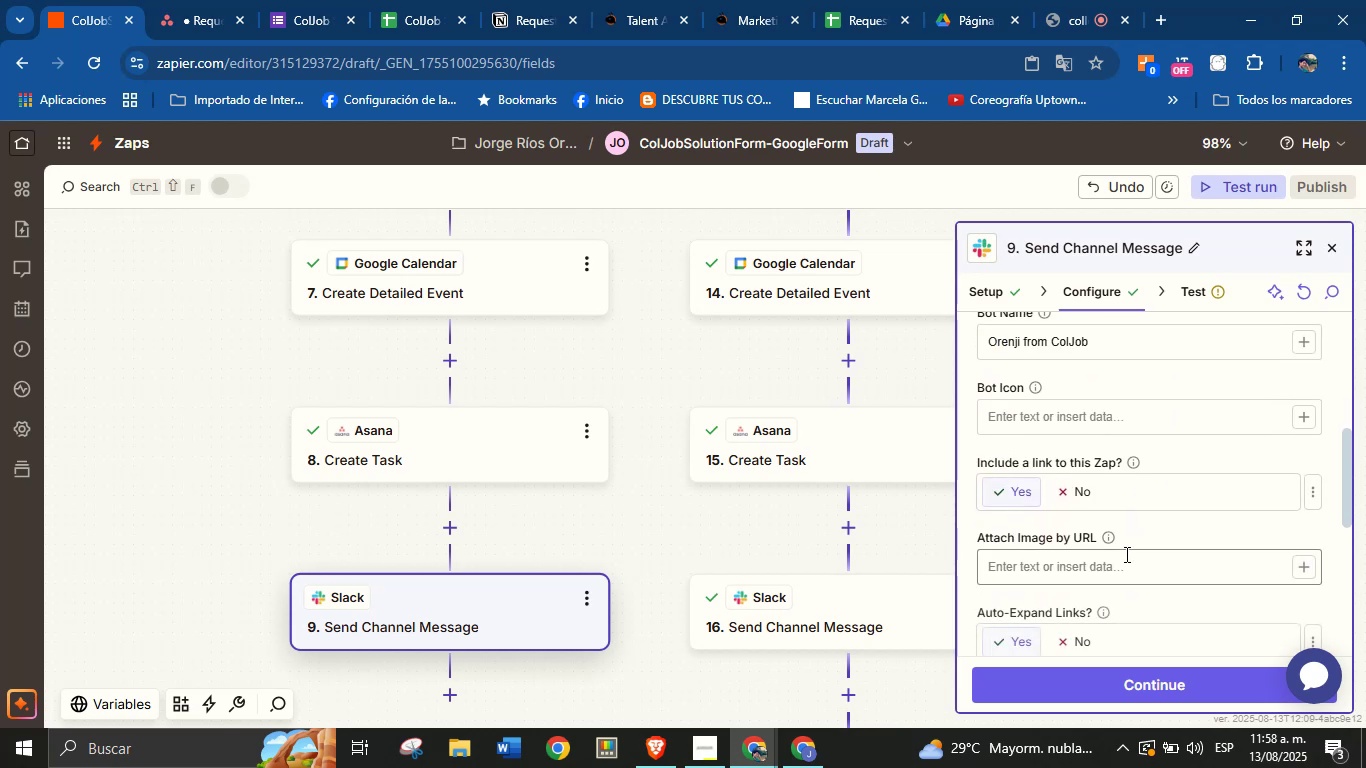 
scroll: coordinate [1131, 553], scroll_direction: down, amount: 3.0
 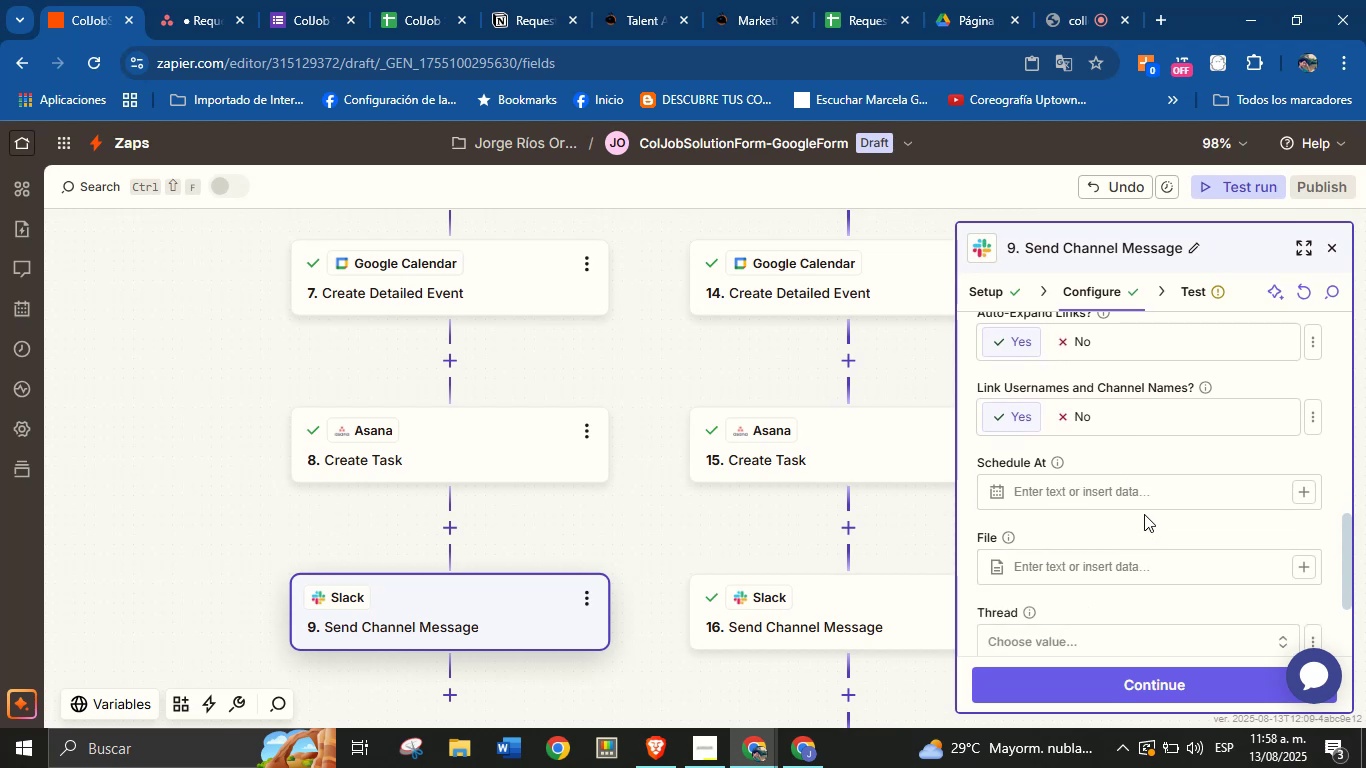 
scroll: coordinate [1146, 512], scroll_direction: none, amount: 0.0
 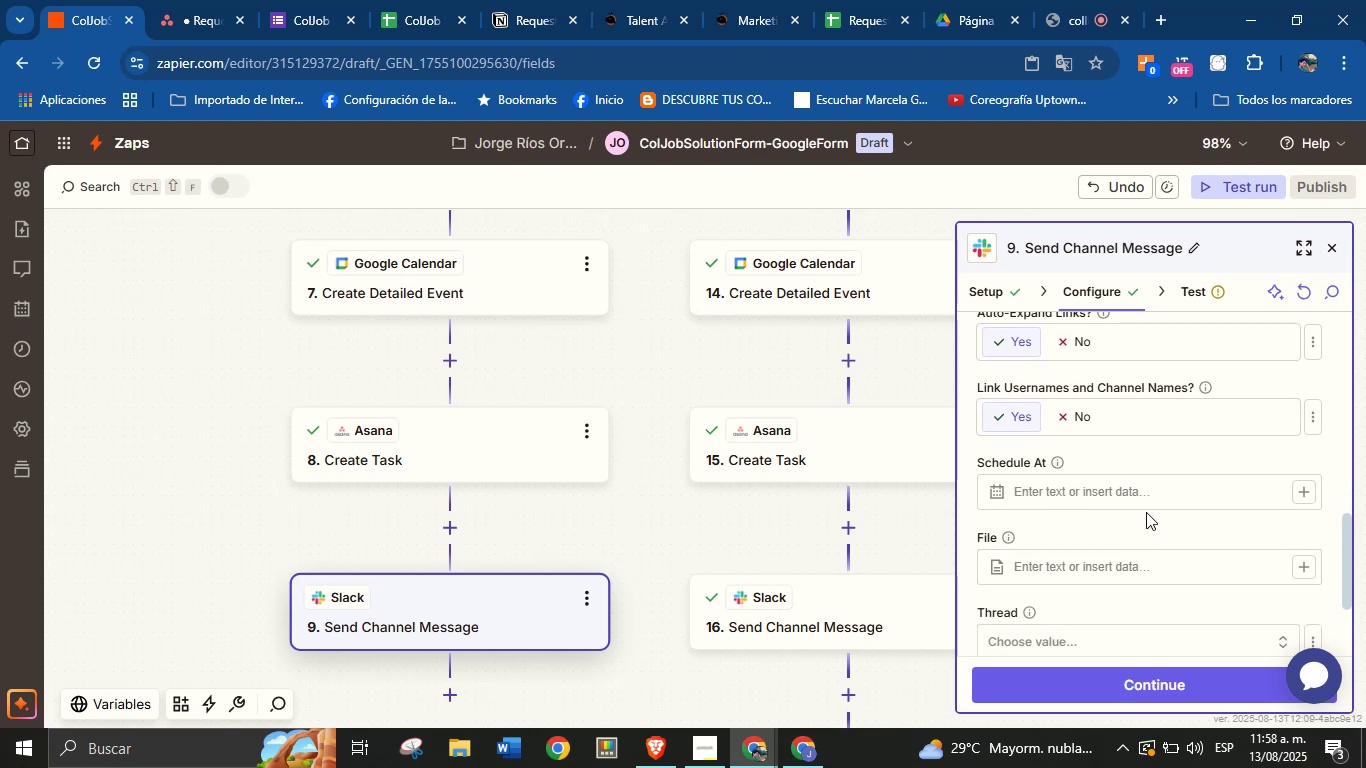 
scroll: coordinate [1147, 515], scroll_direction: down, amount: 2.0
 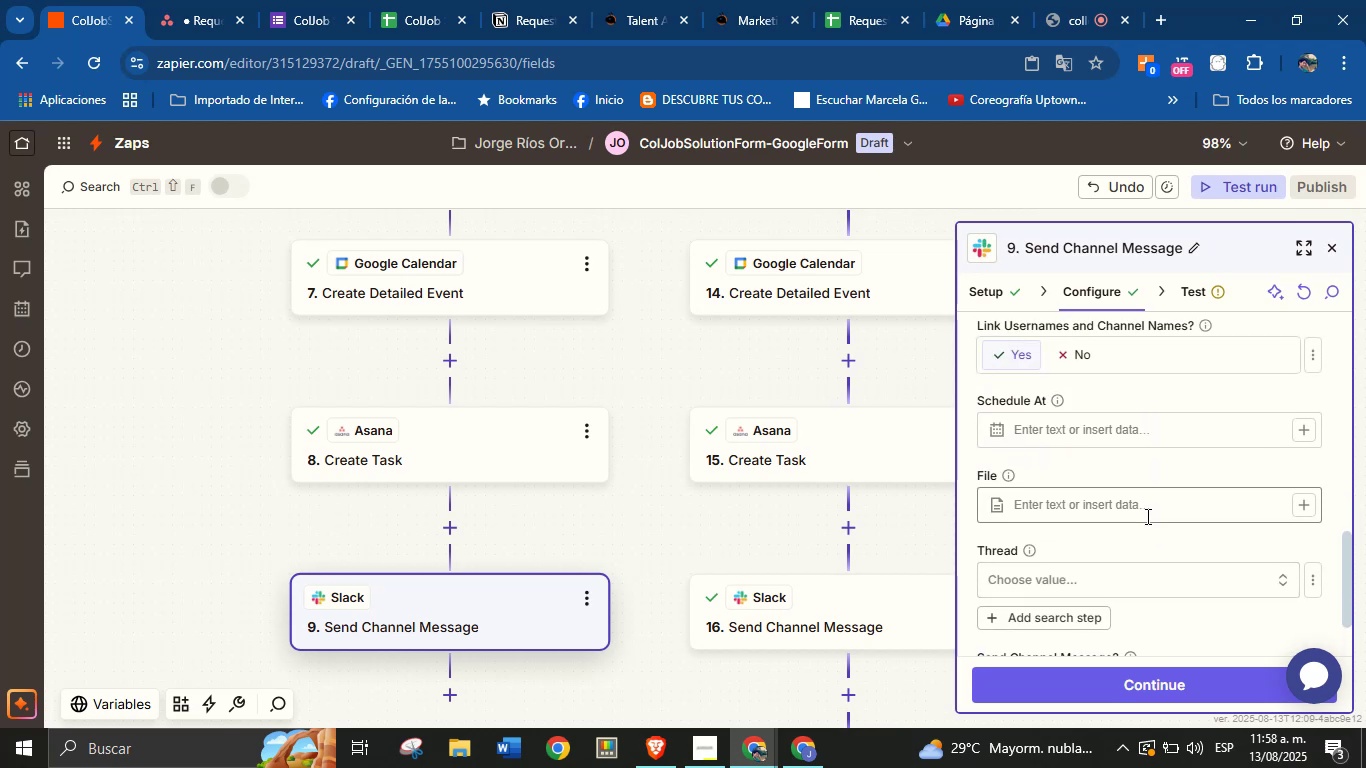 
scroll: coordinate [1146, 516], scroll_direction: up, amount: 1.0
 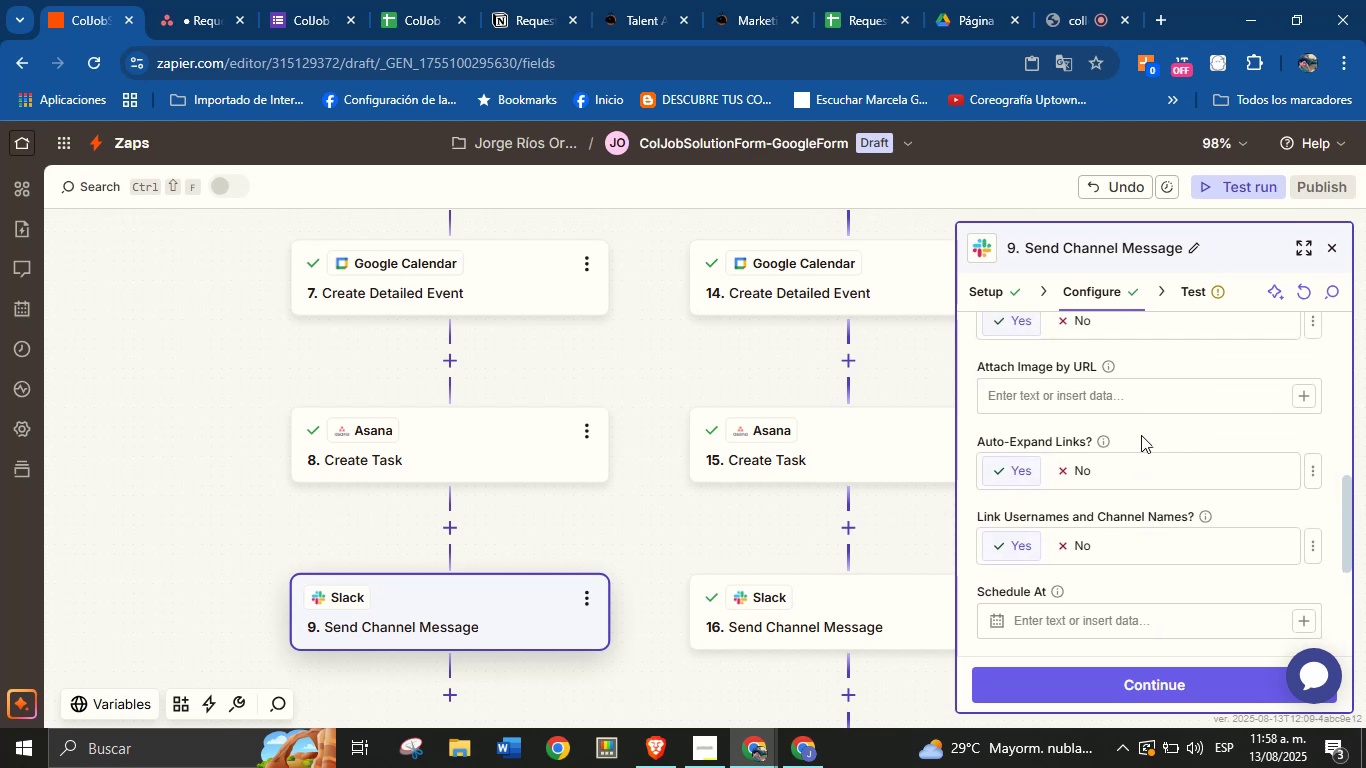 
left_click([1141, 435])
 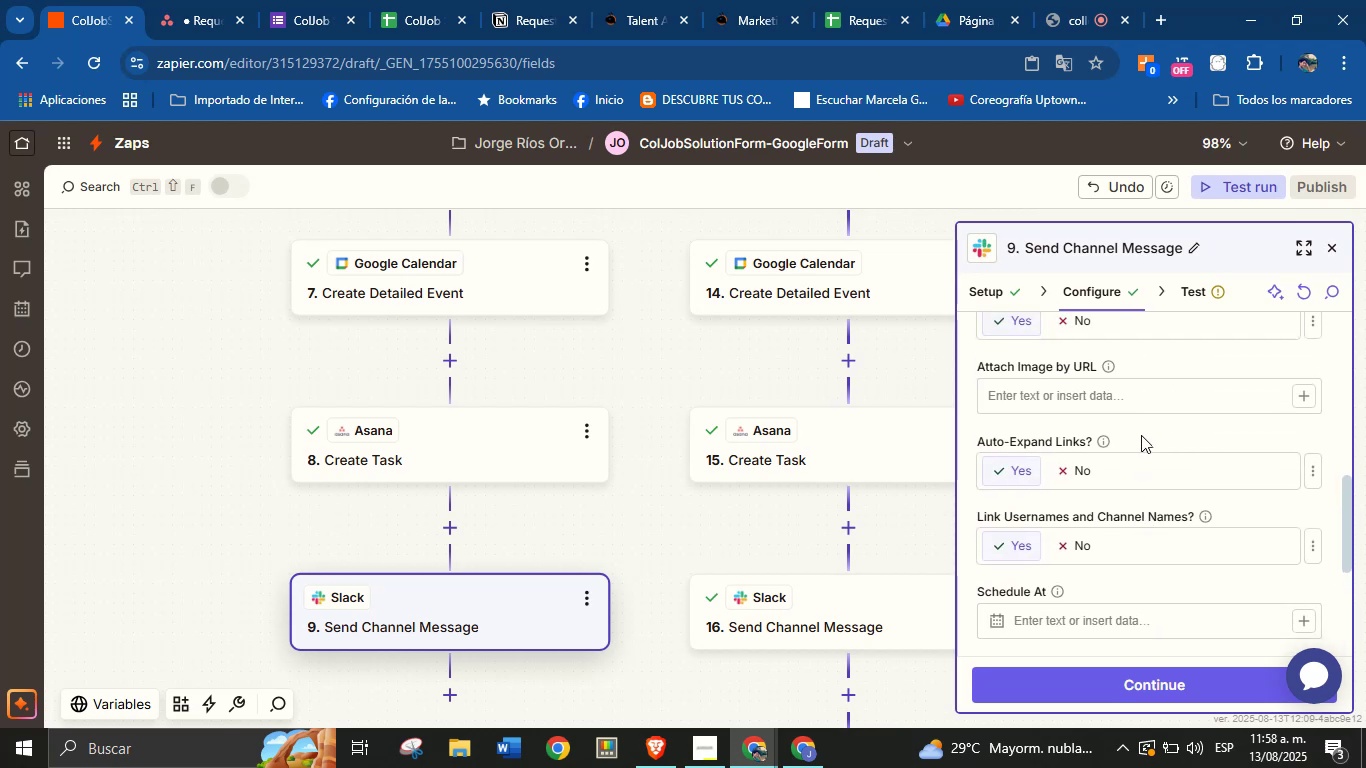 
scroll: coordinate [1157, 397], scroll_direction: up, amount: 2.0
 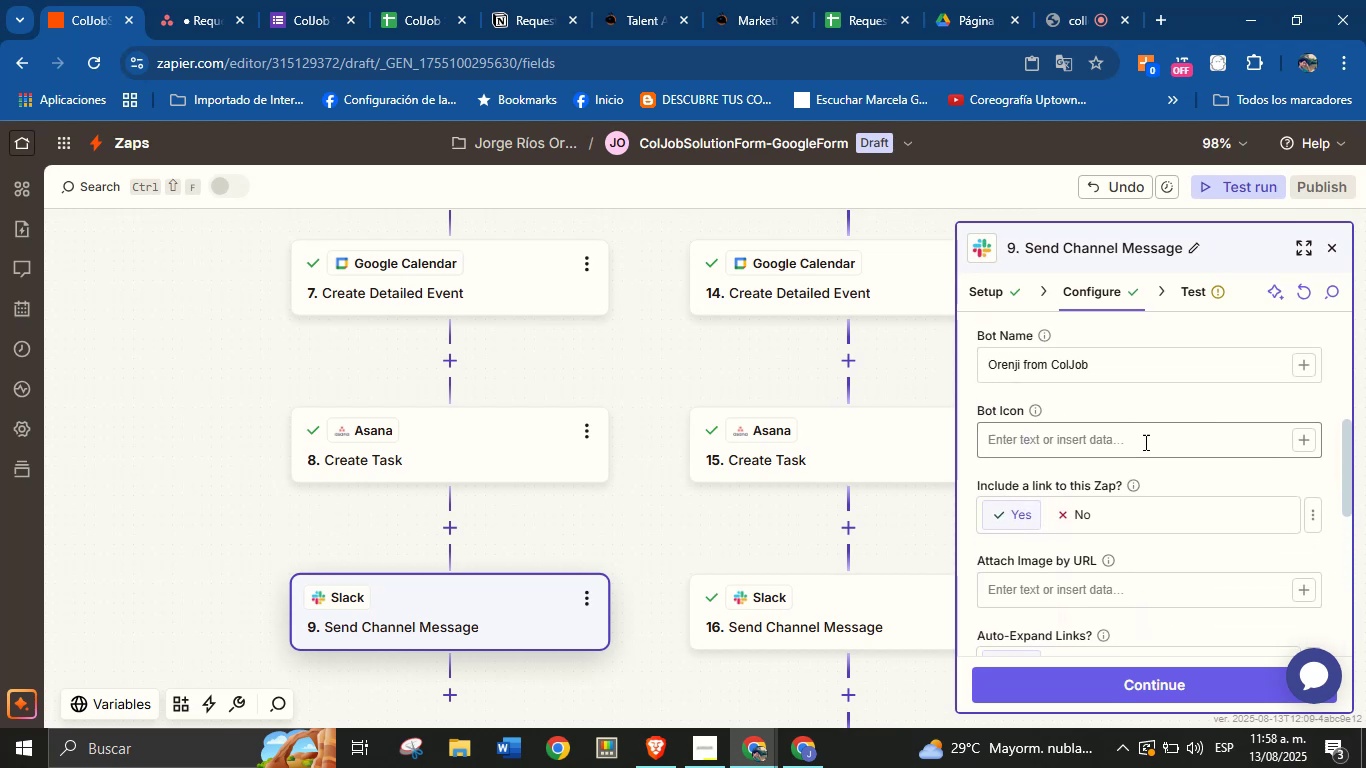 
scroll: coordinate [1144, 442], scroll_direction: down, amount: 1.0
 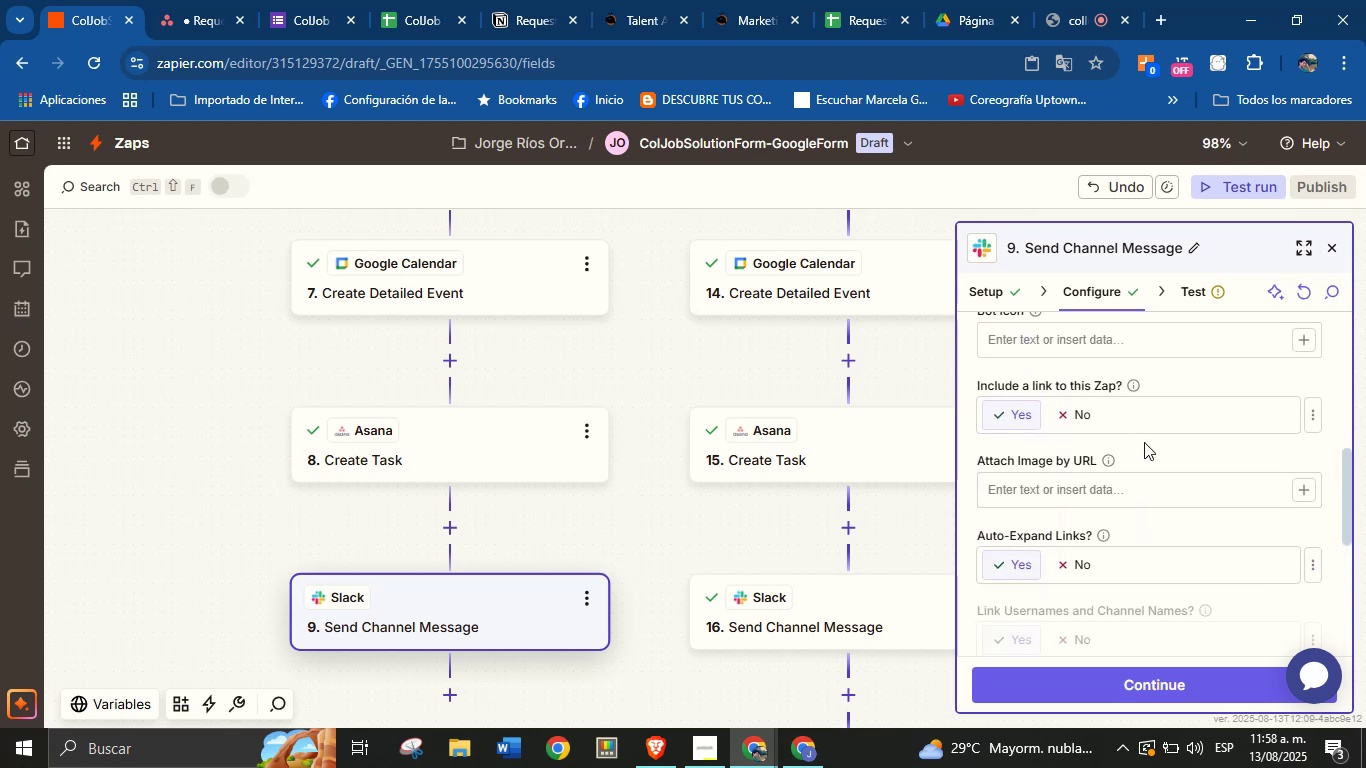 
scroll: coordinate [1135, 513], scroll_direction: up, amount: 5.0
 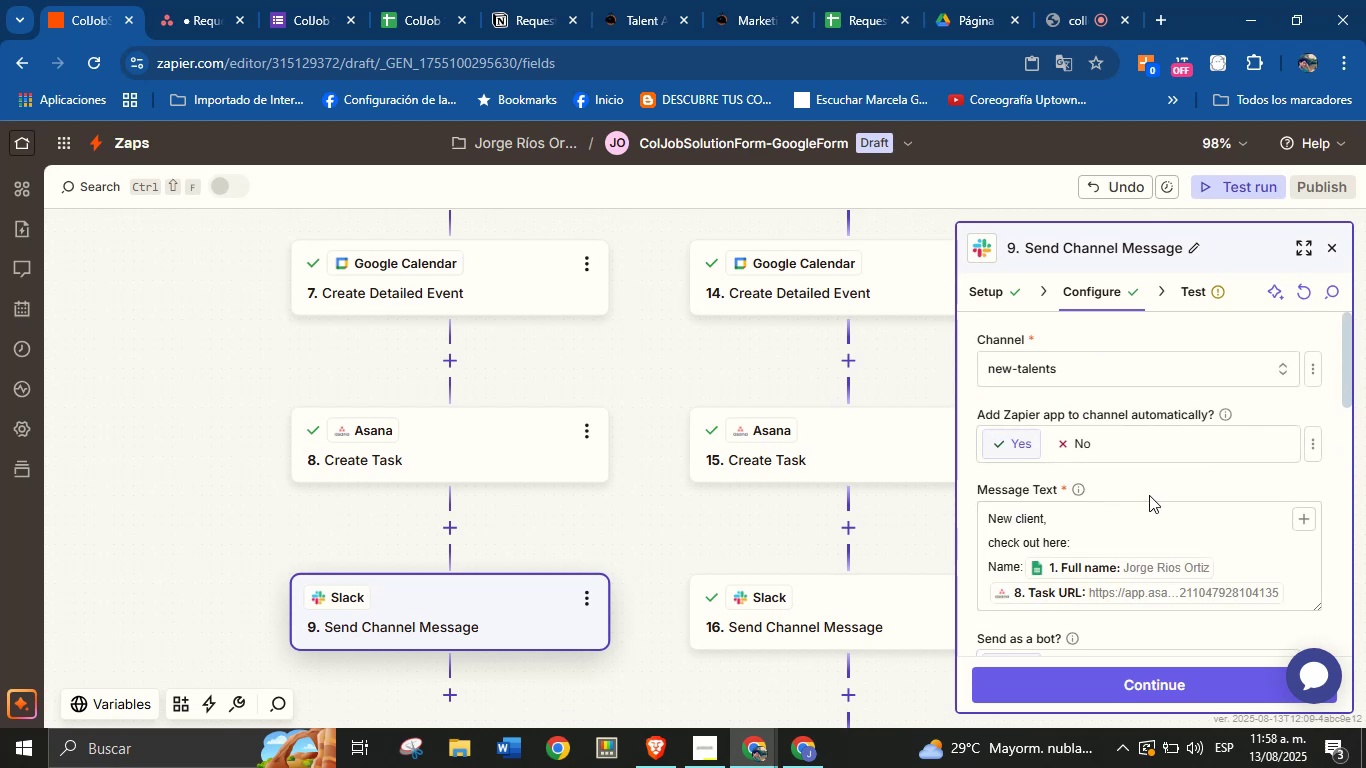 
scroll: coordinate [1176, 442], scroll_direction: none, amount: 0.0
 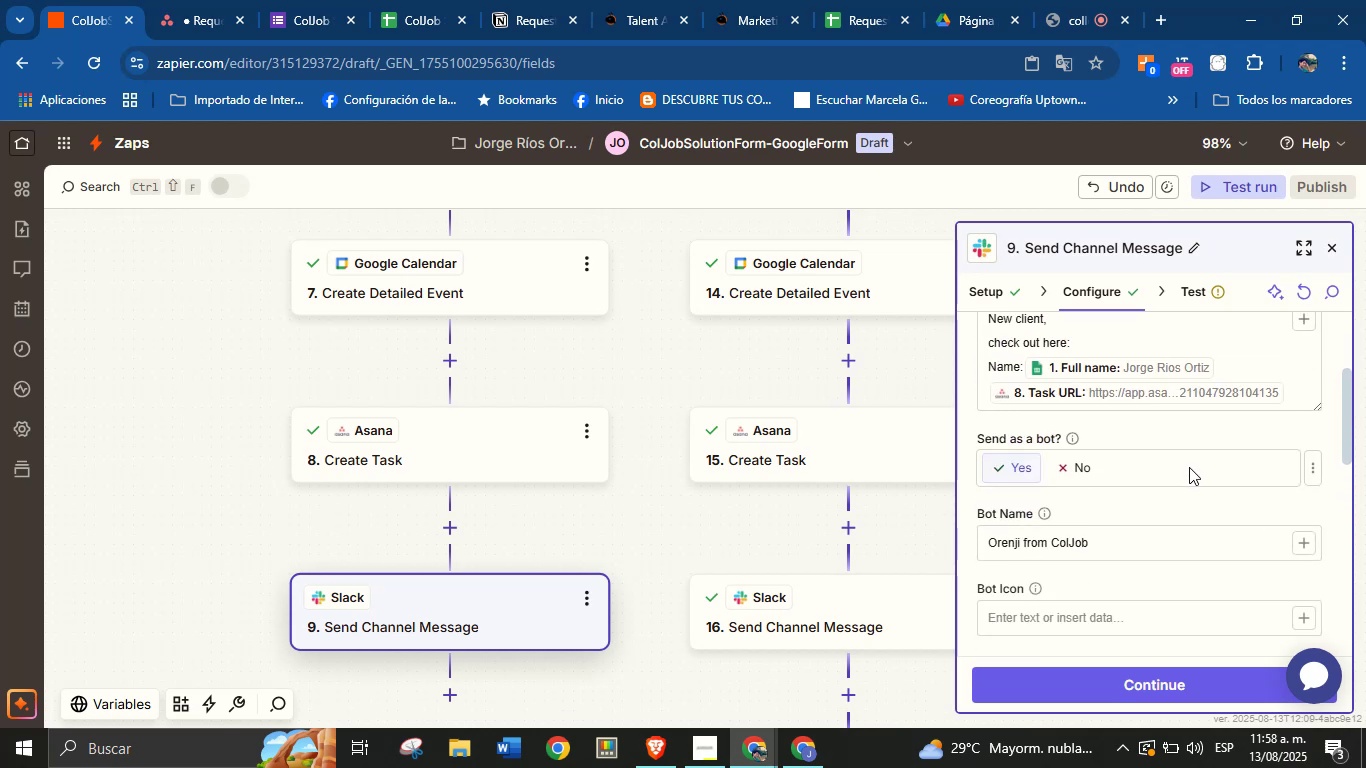 
scroll: coordinate [1192, 477], scroll_direction: up, amount: 2.0
 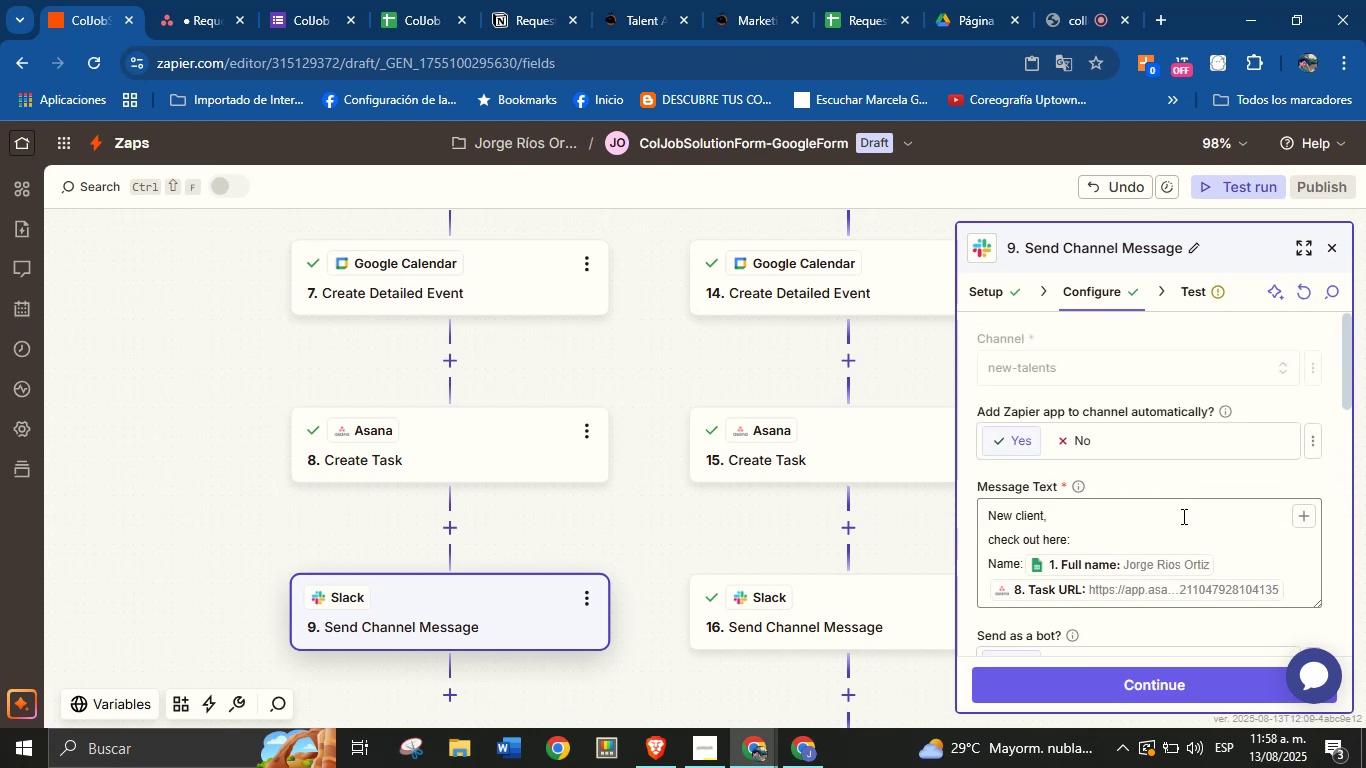 
scroll: coordinate [1204, 482], scroll_direction: down, amount: 2.0
 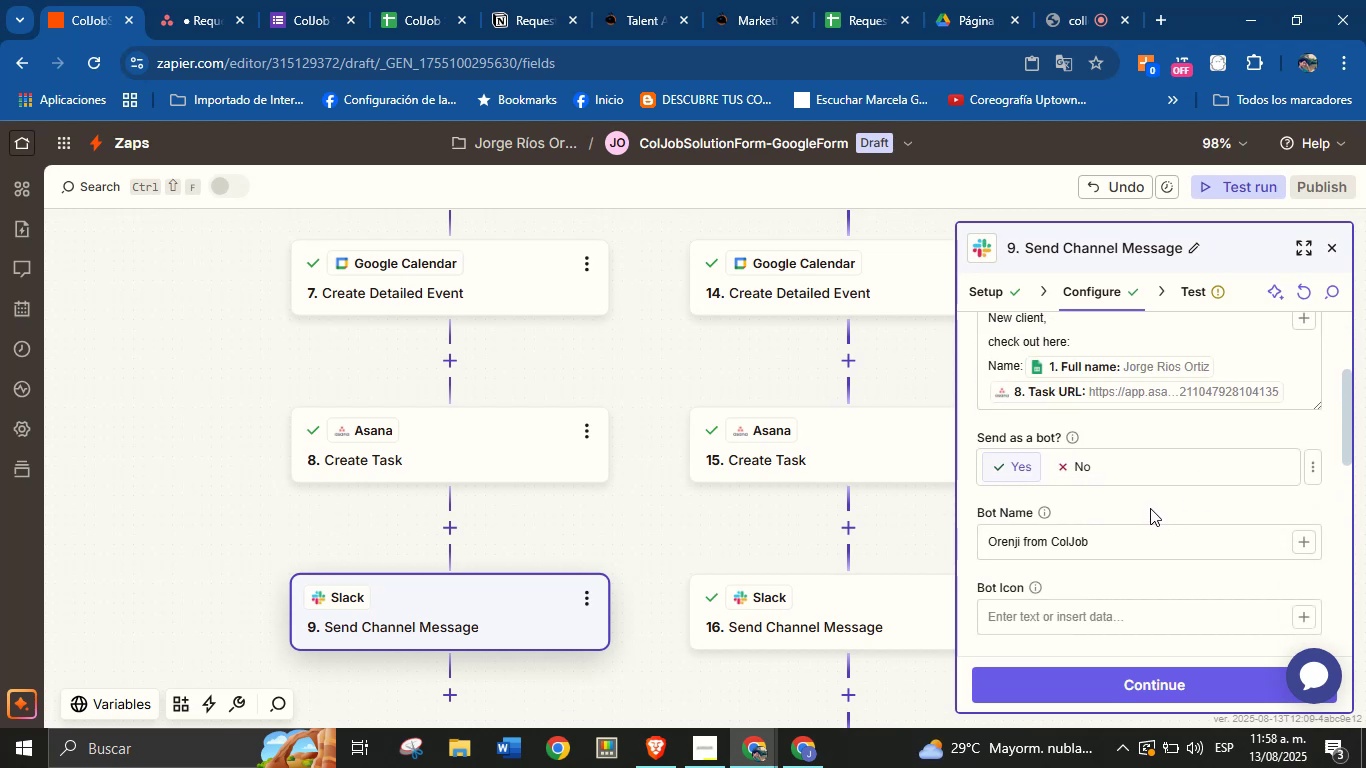 
left_click([1150, 507])
 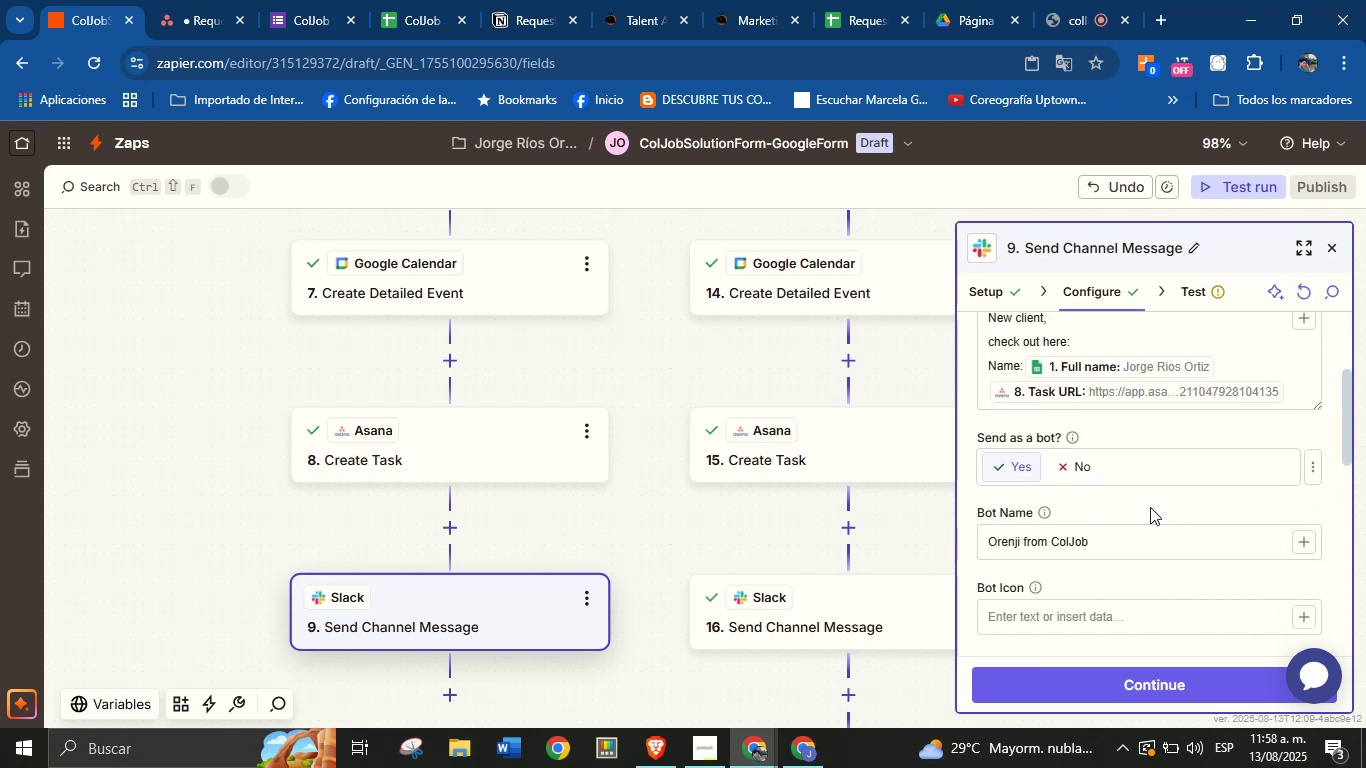 
scroll: coordinate [1150, 507], scroll_direction: none, amount: 0.0
 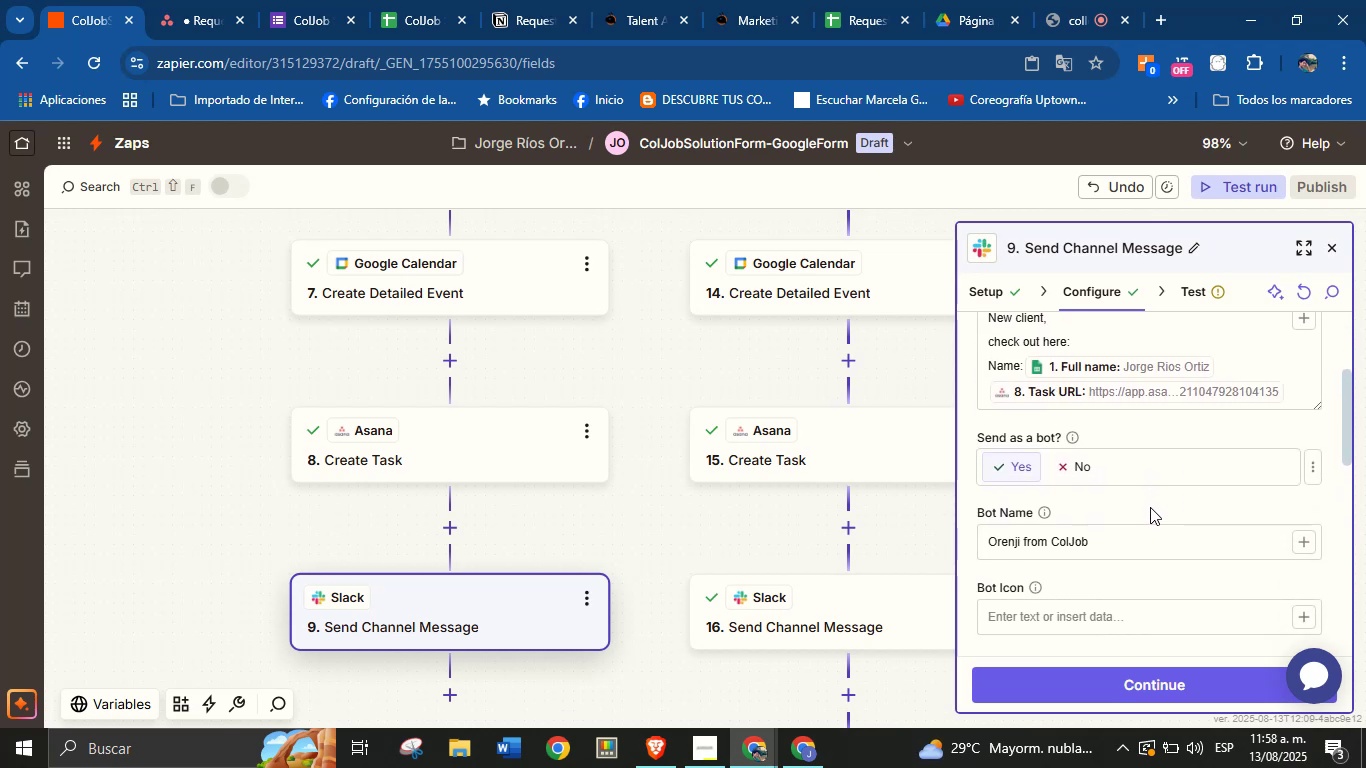 
scroll: coordinate [1169, 507], scroll_direction: down, amount: 5.0
 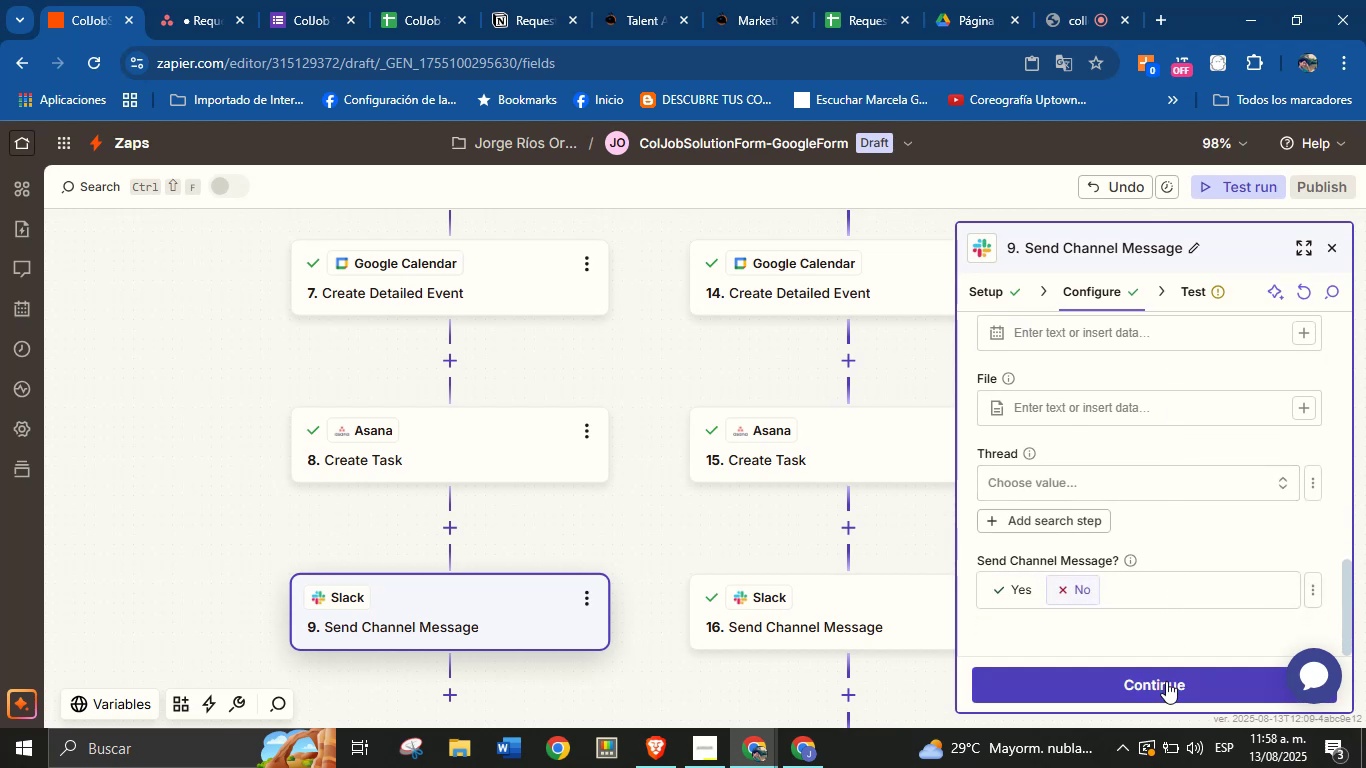 
left_click([1166, 681])
 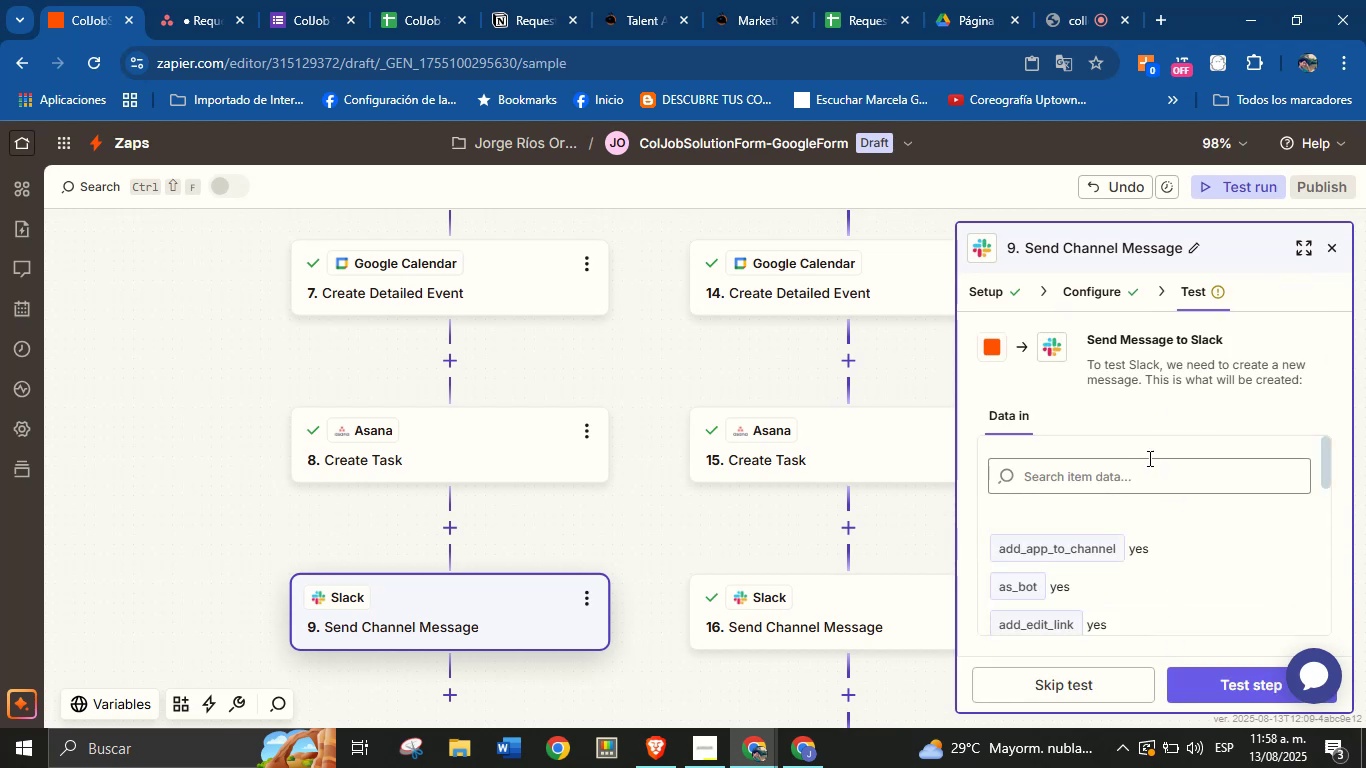 
scroll: coordinate [1147, 549], scroll_direction: down, amount: 9.0
 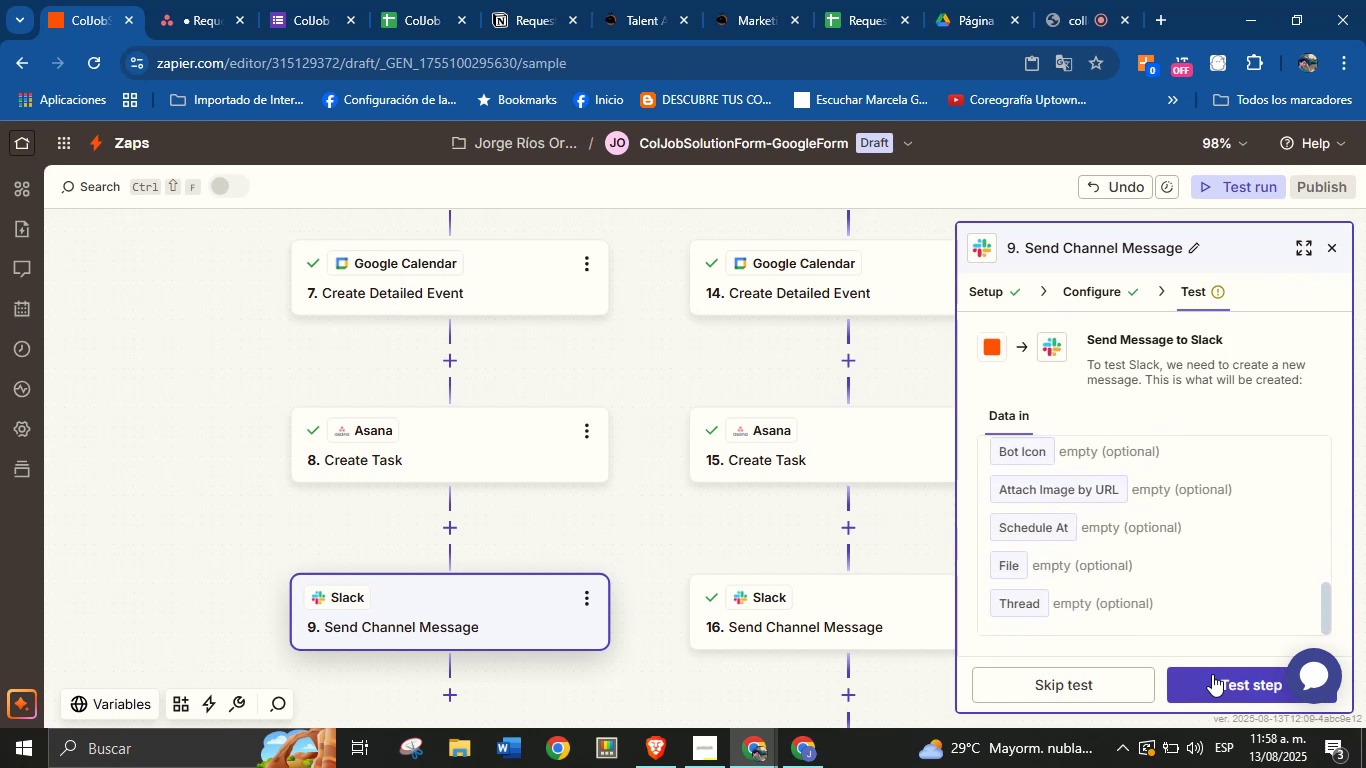 
left_click([1215, 676])
 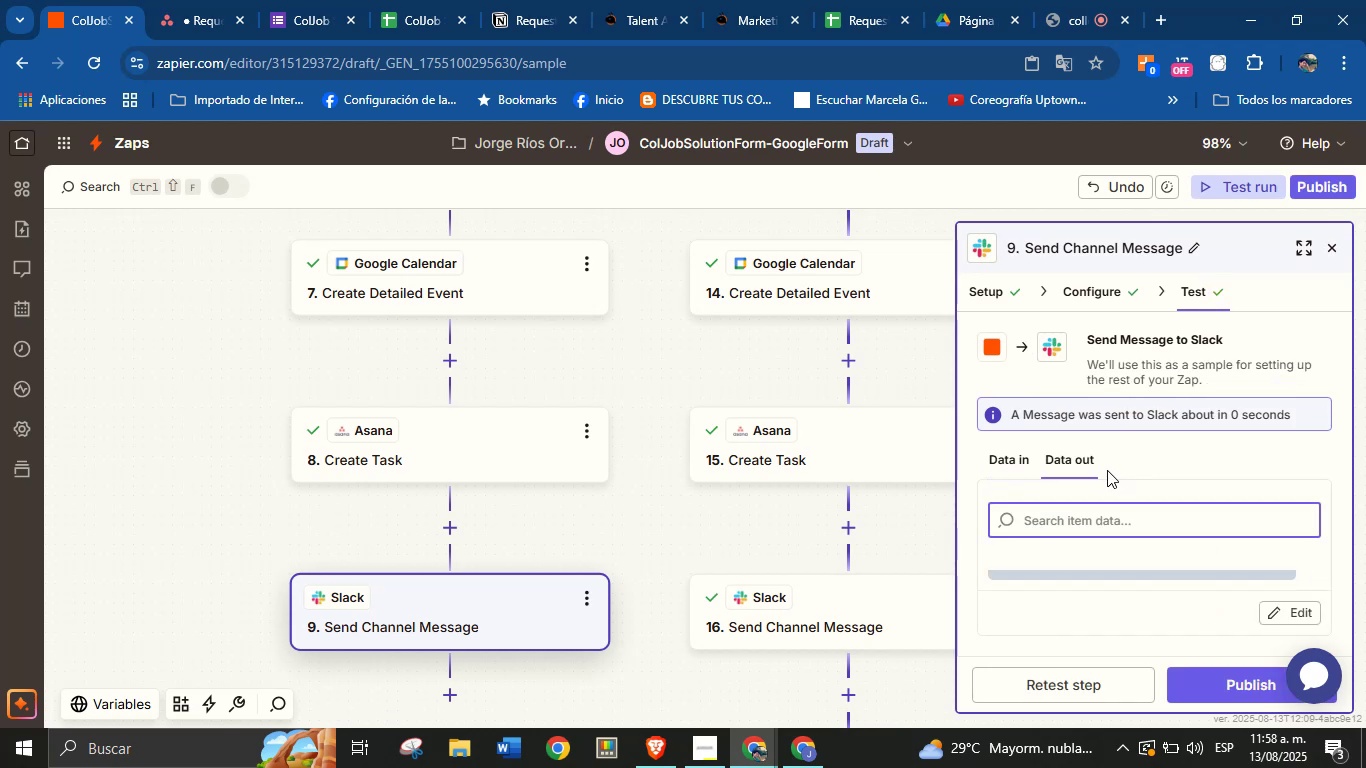 
scroll: coordinate [603, 544], scroll_direction: down, amount: 6.0
 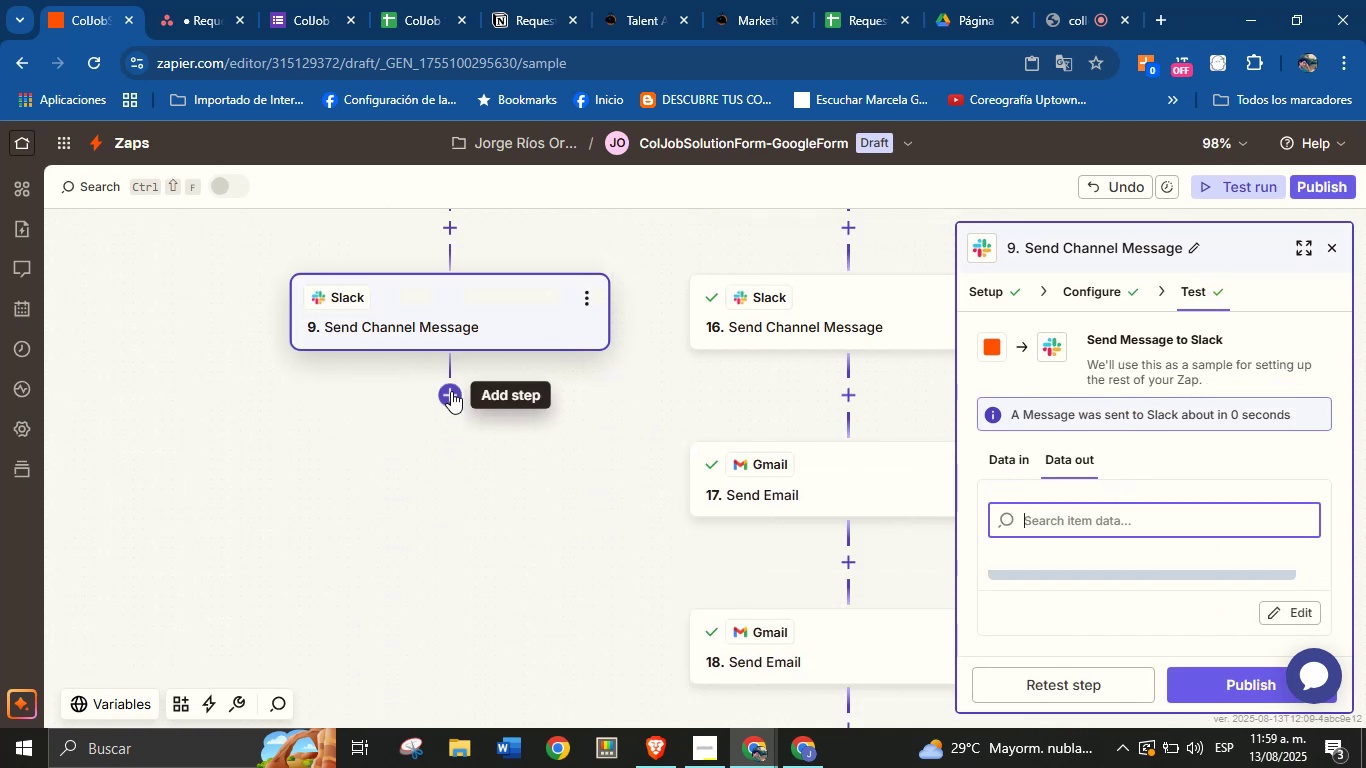 
mouse_move([385, 458])
 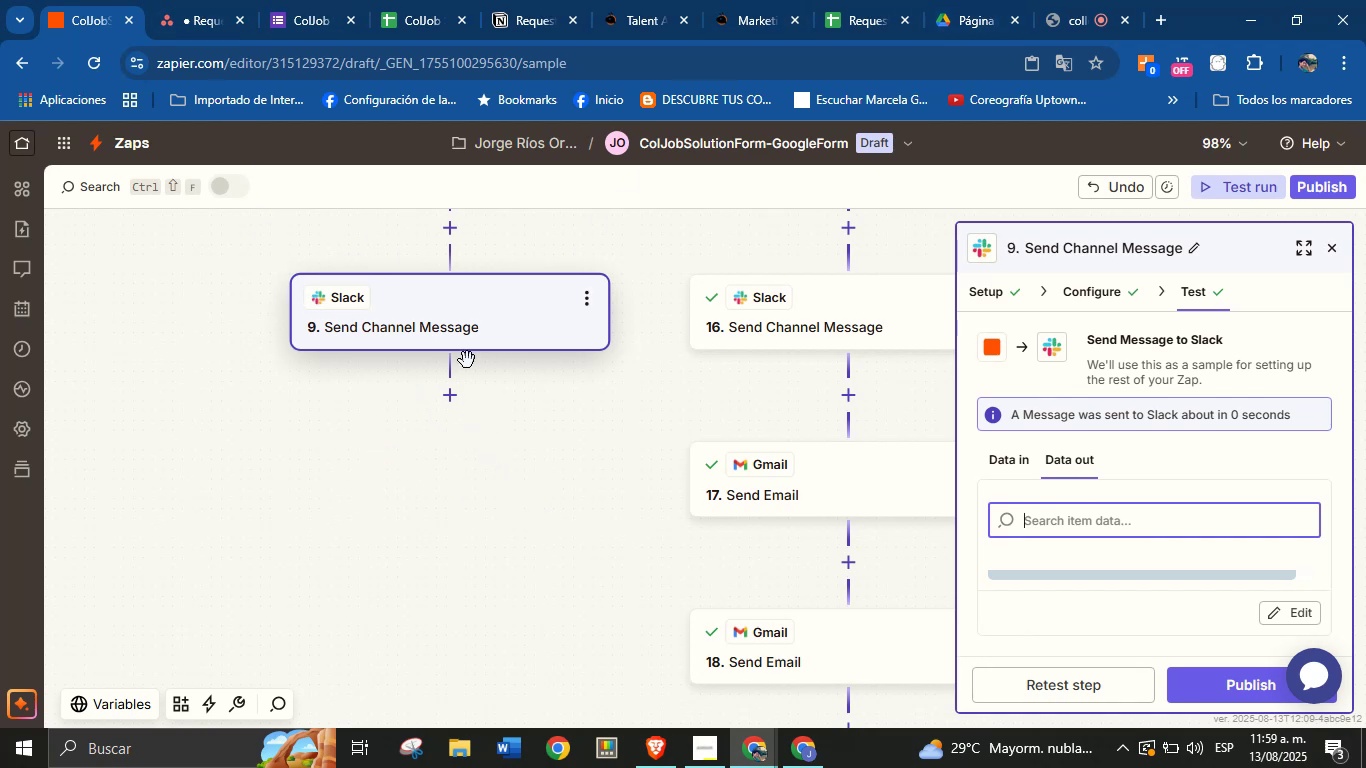 
wait(6.81)
 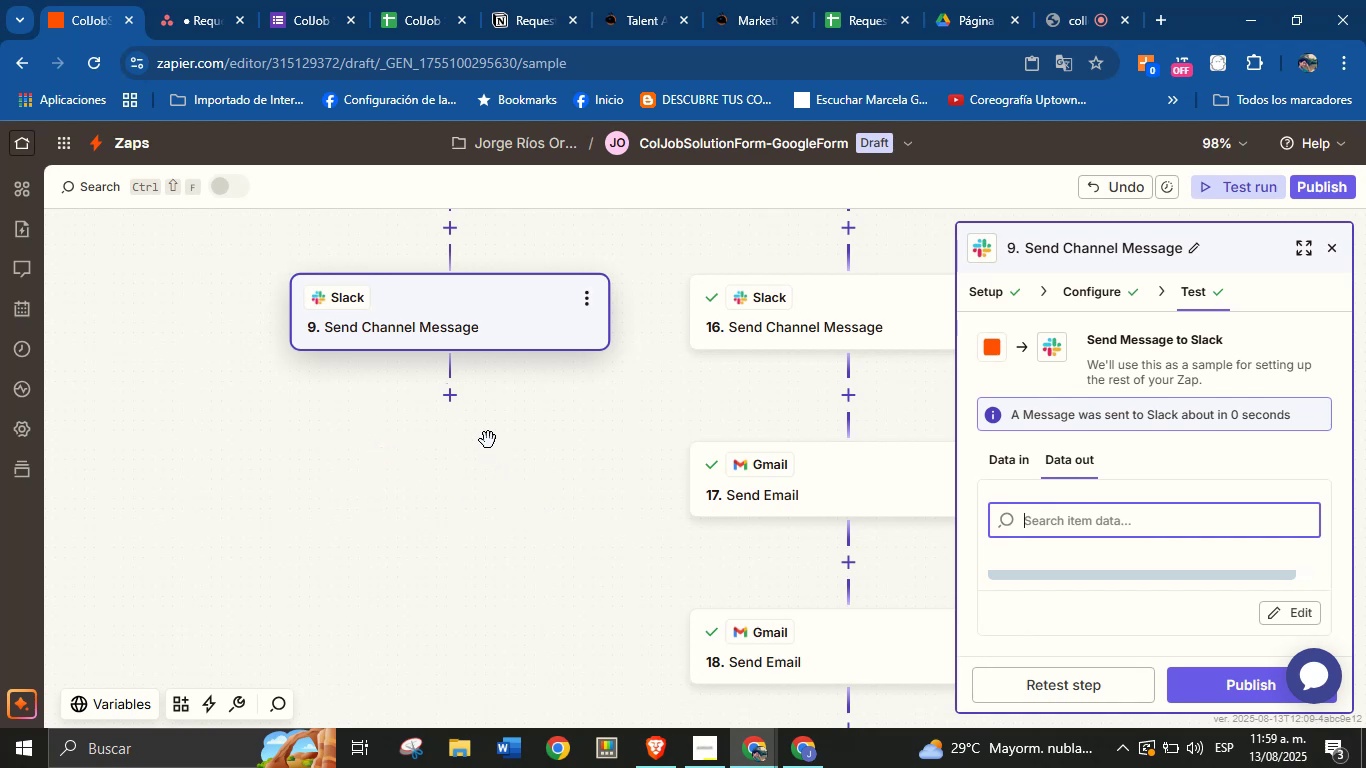 
mouse_move([454, 408])
 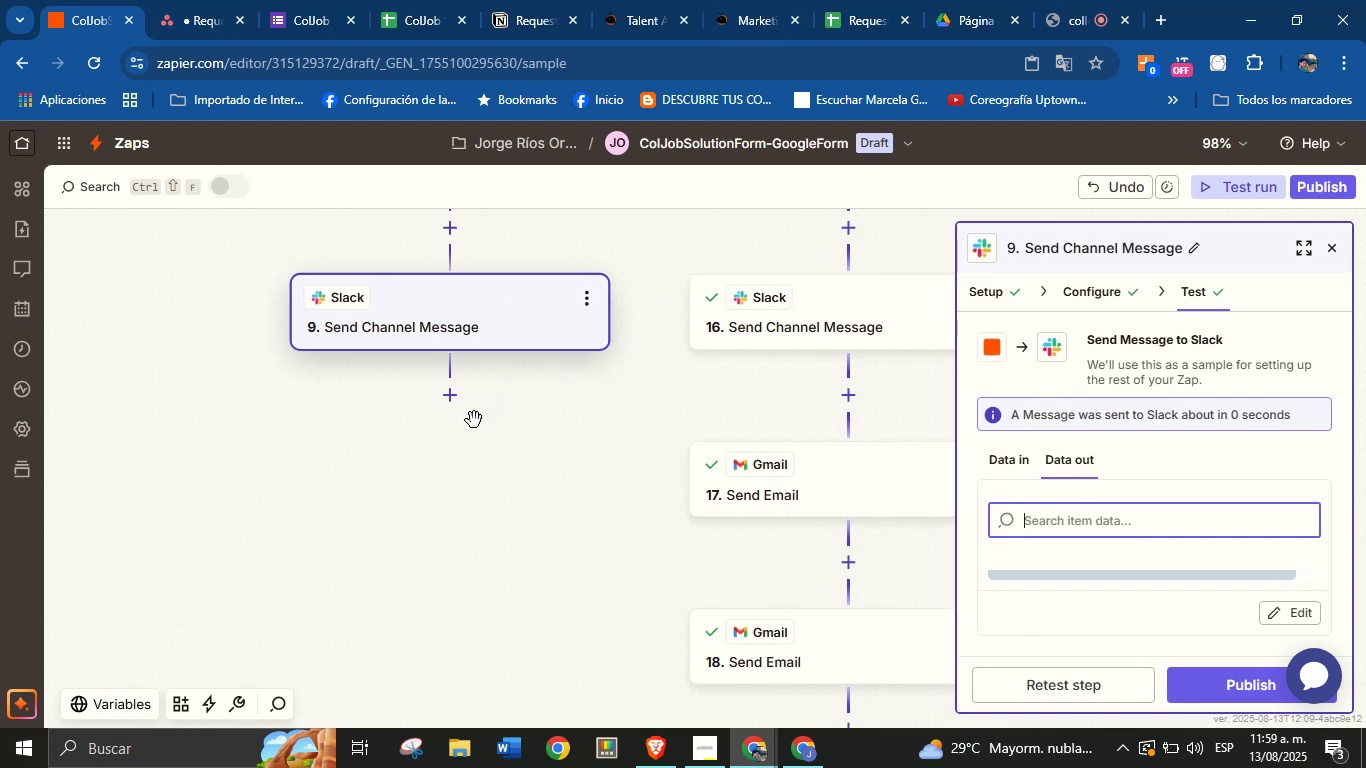 
left_click([1099, 290])
 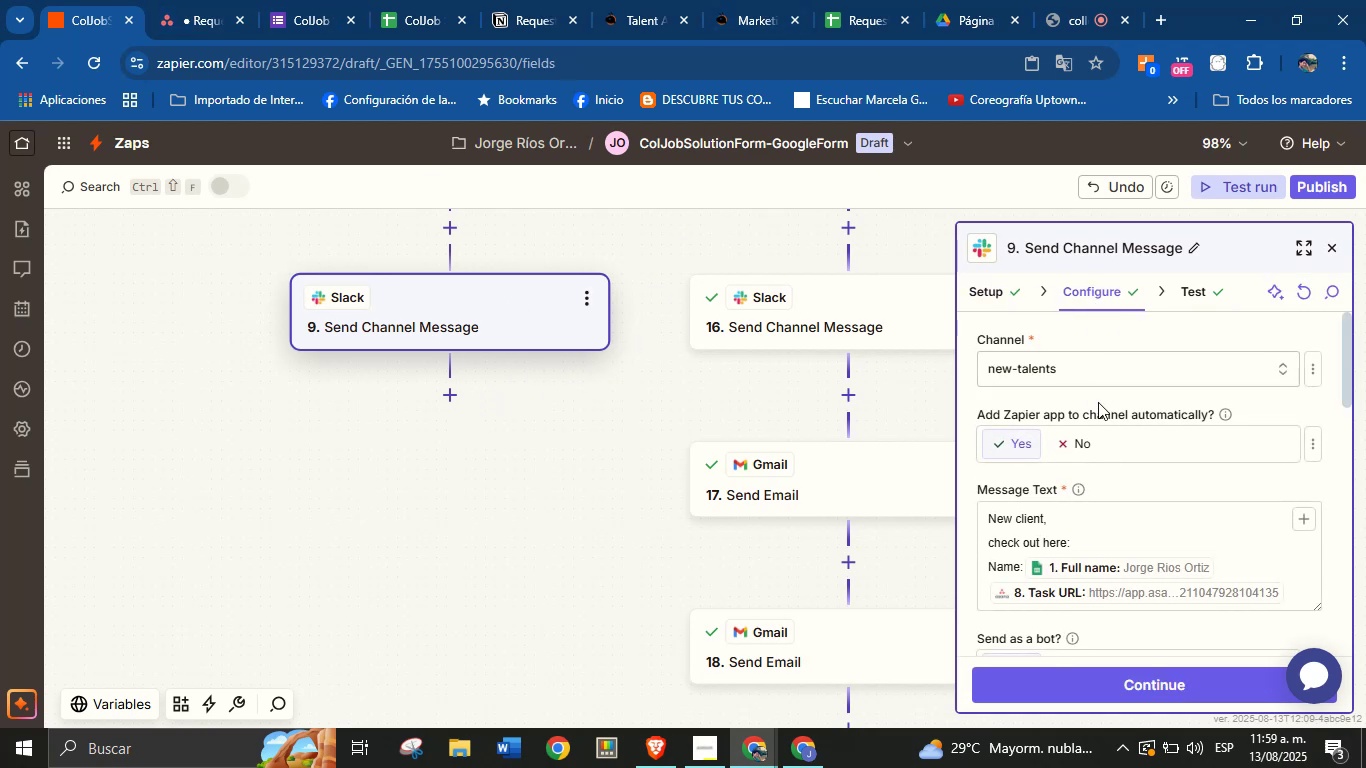 
wait(5.76)
 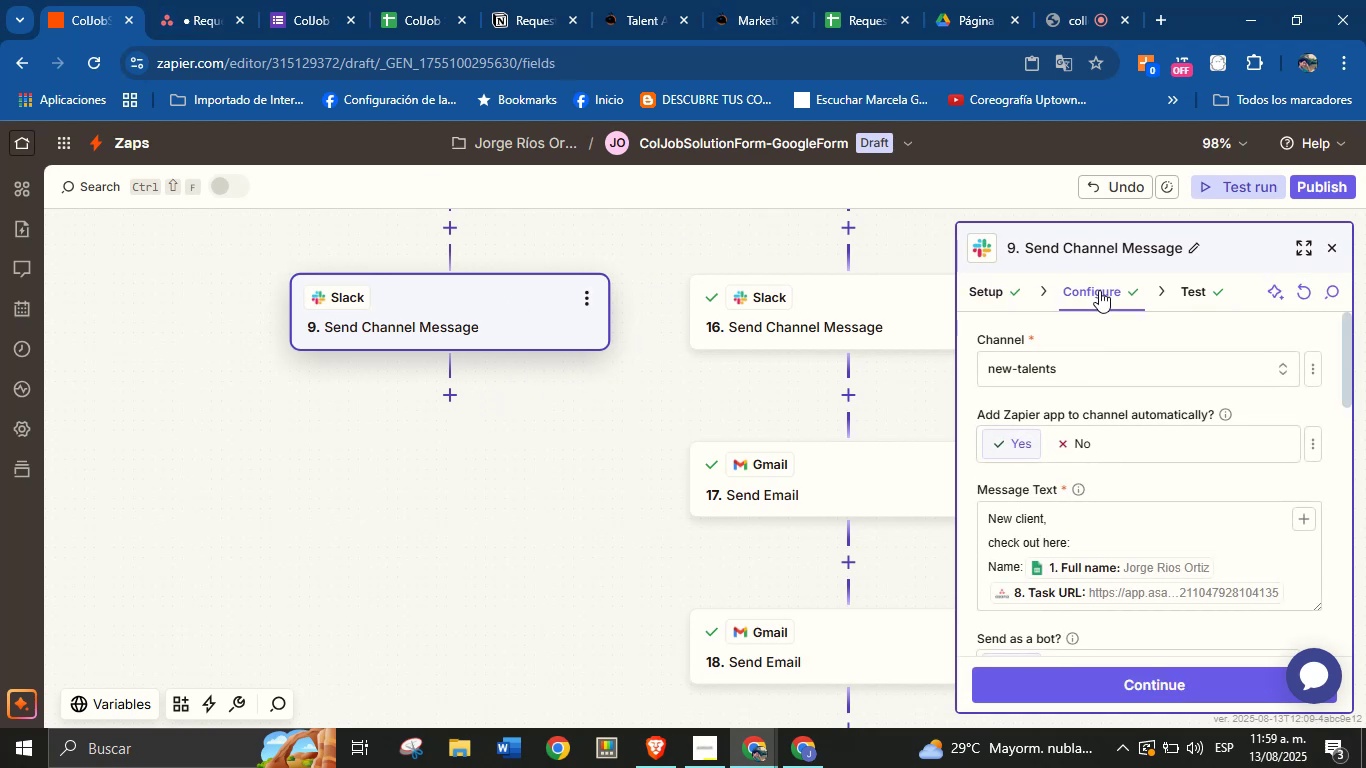 
left_click([454, 405])
 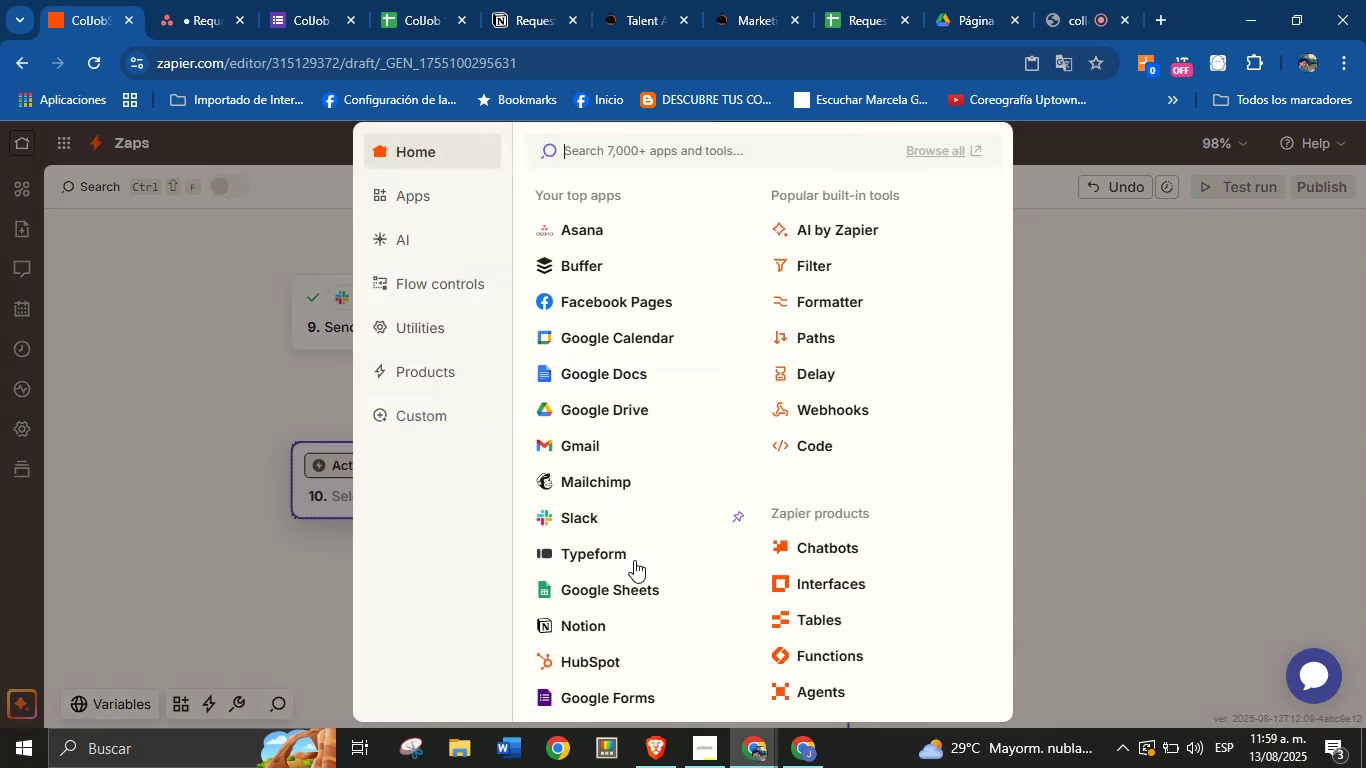 
mouse_move([631, 451])
 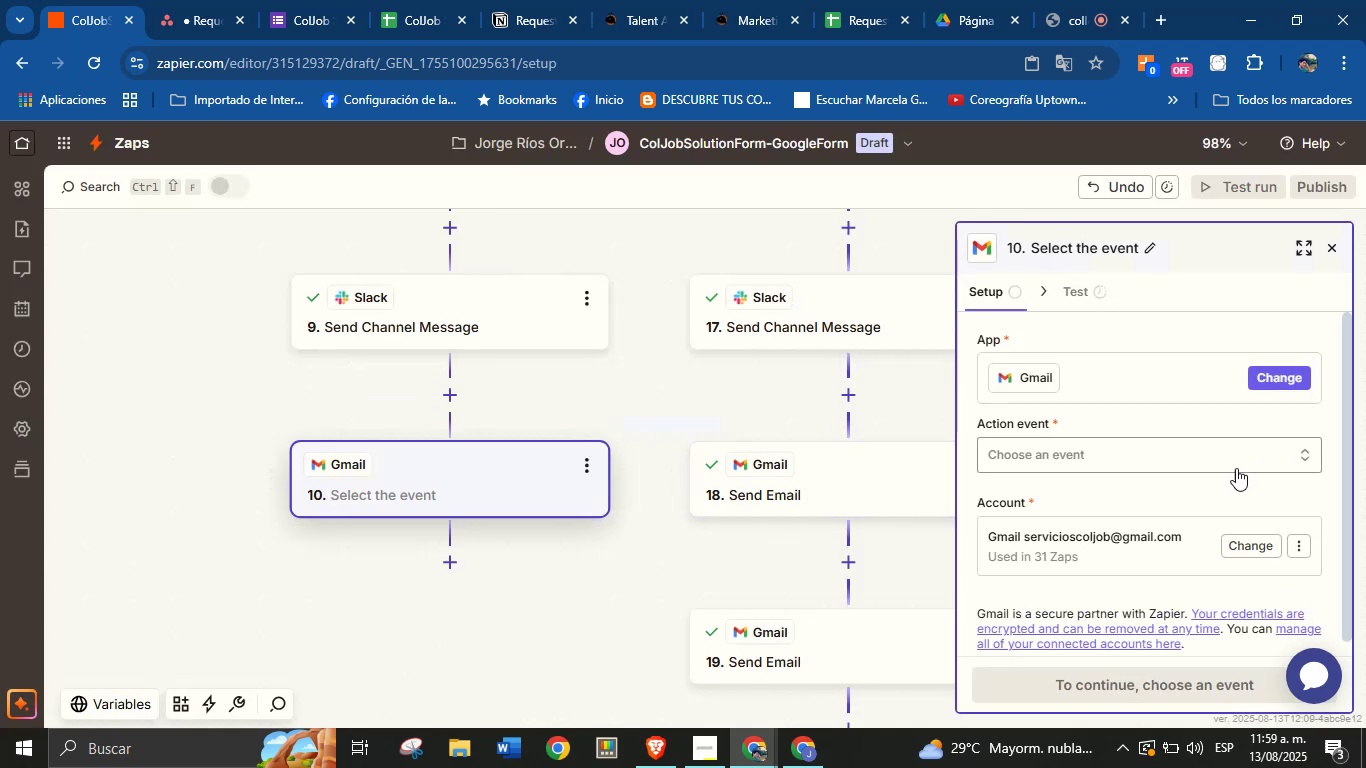 
left_click([1218, 470])
 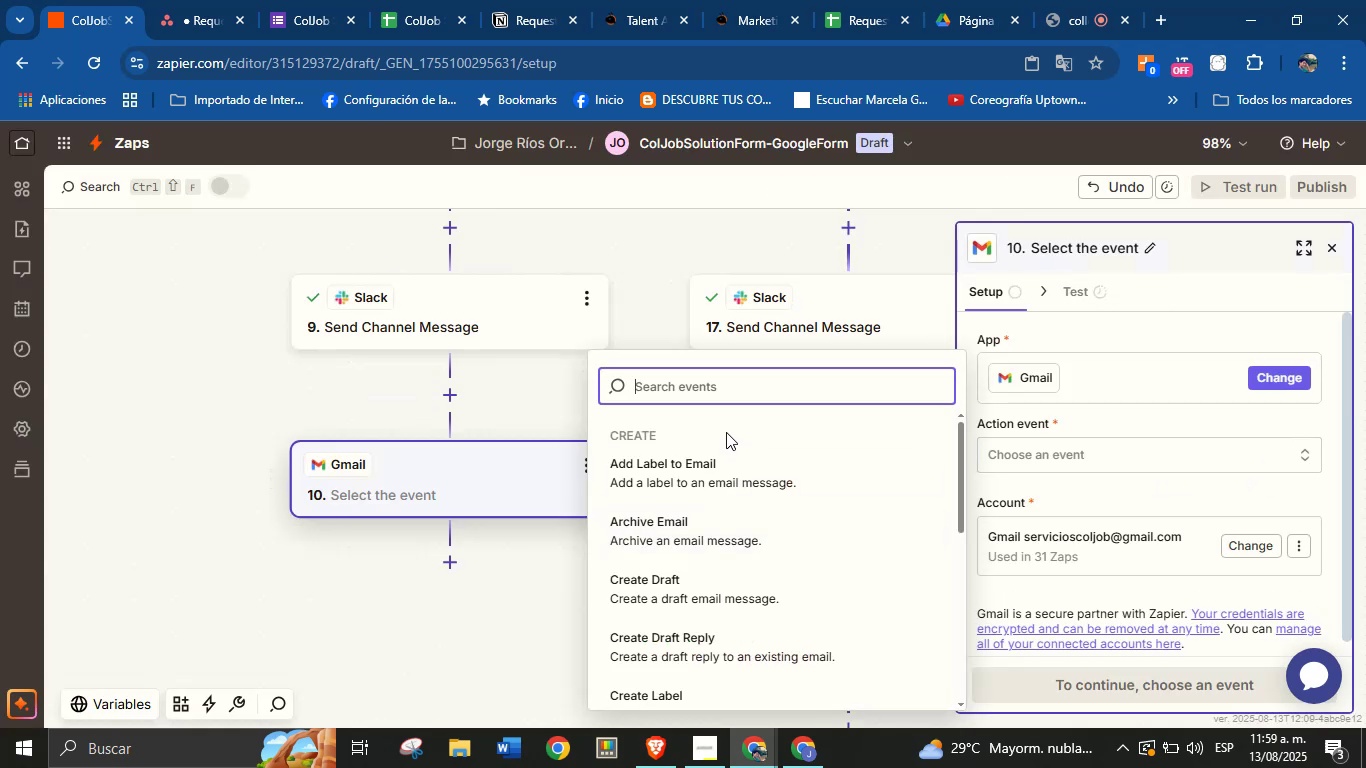 
type(send)
 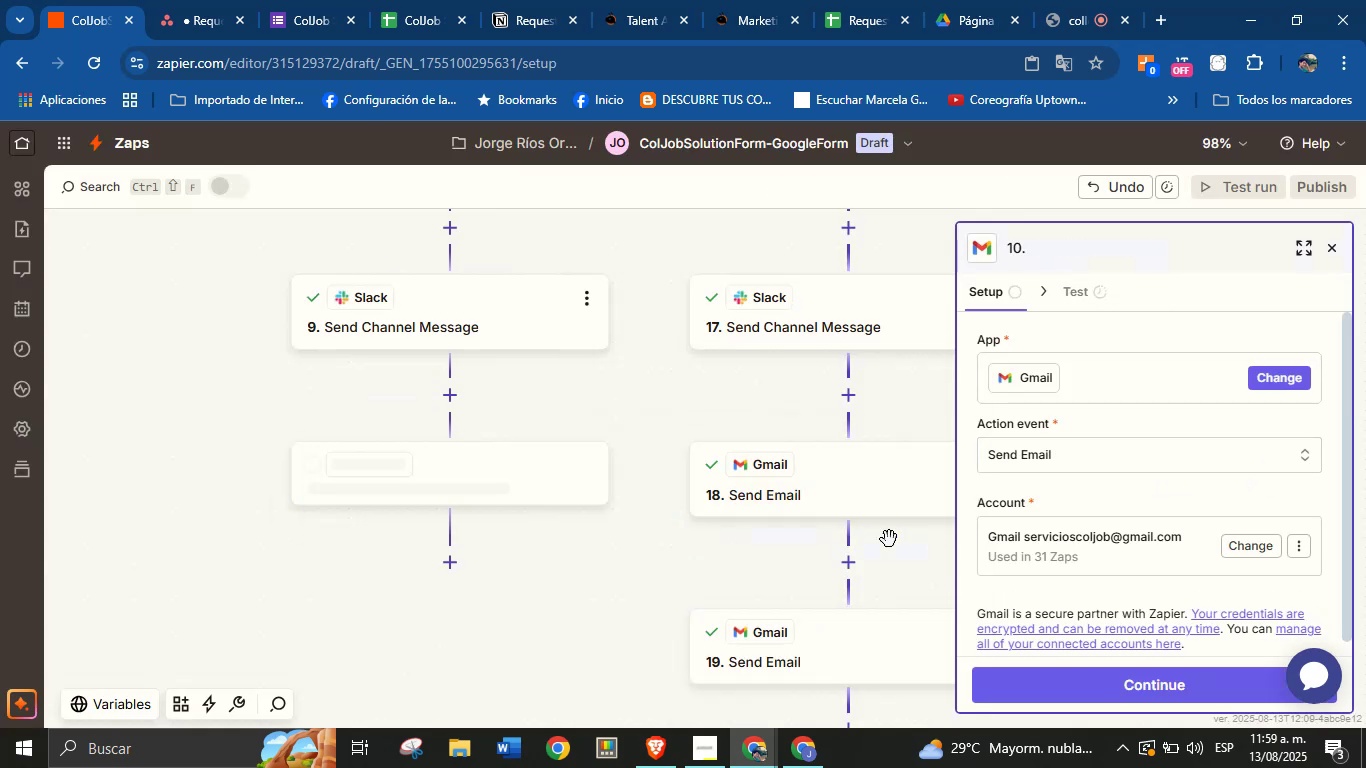 
left_click([1116, 495])
 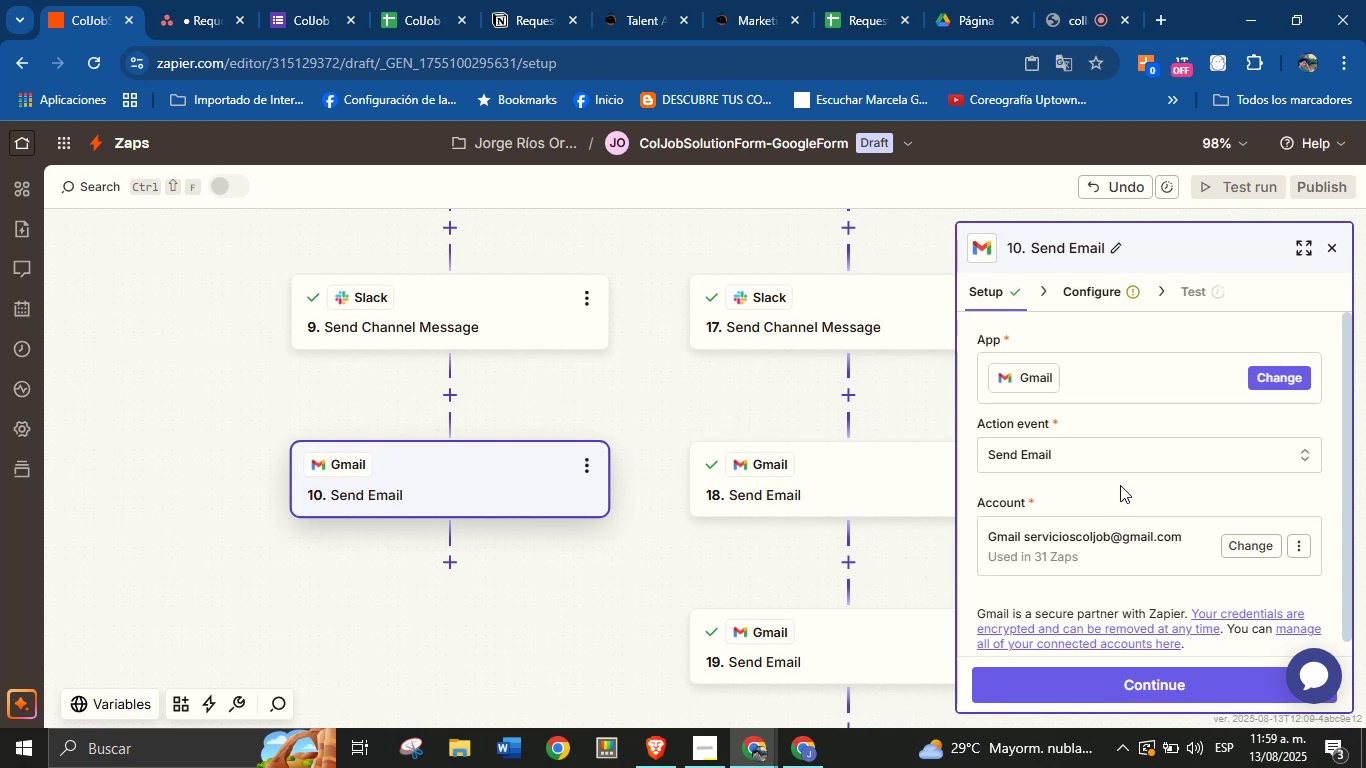 
scroll: coordinate [1120, 485], scroll_direction: down, amount: 2.0
 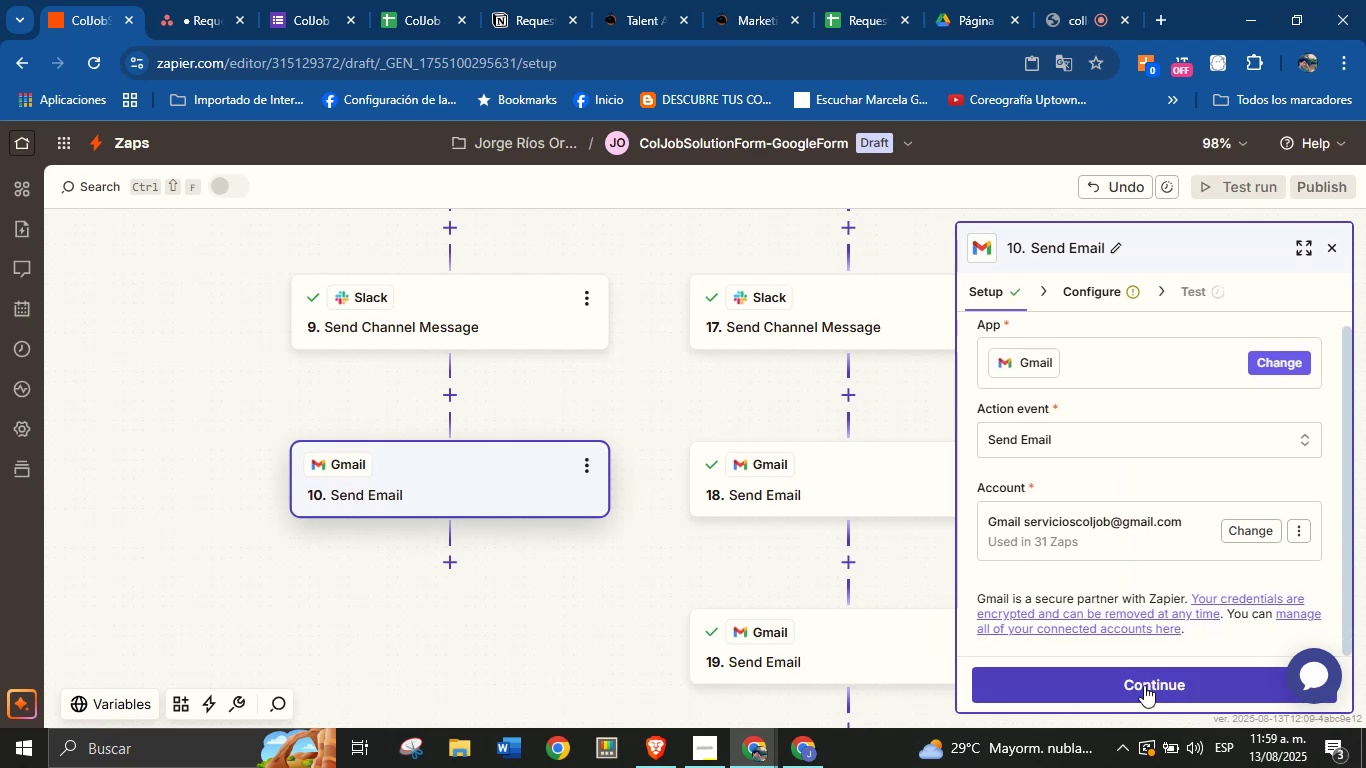 
left_click([1144, 685])
 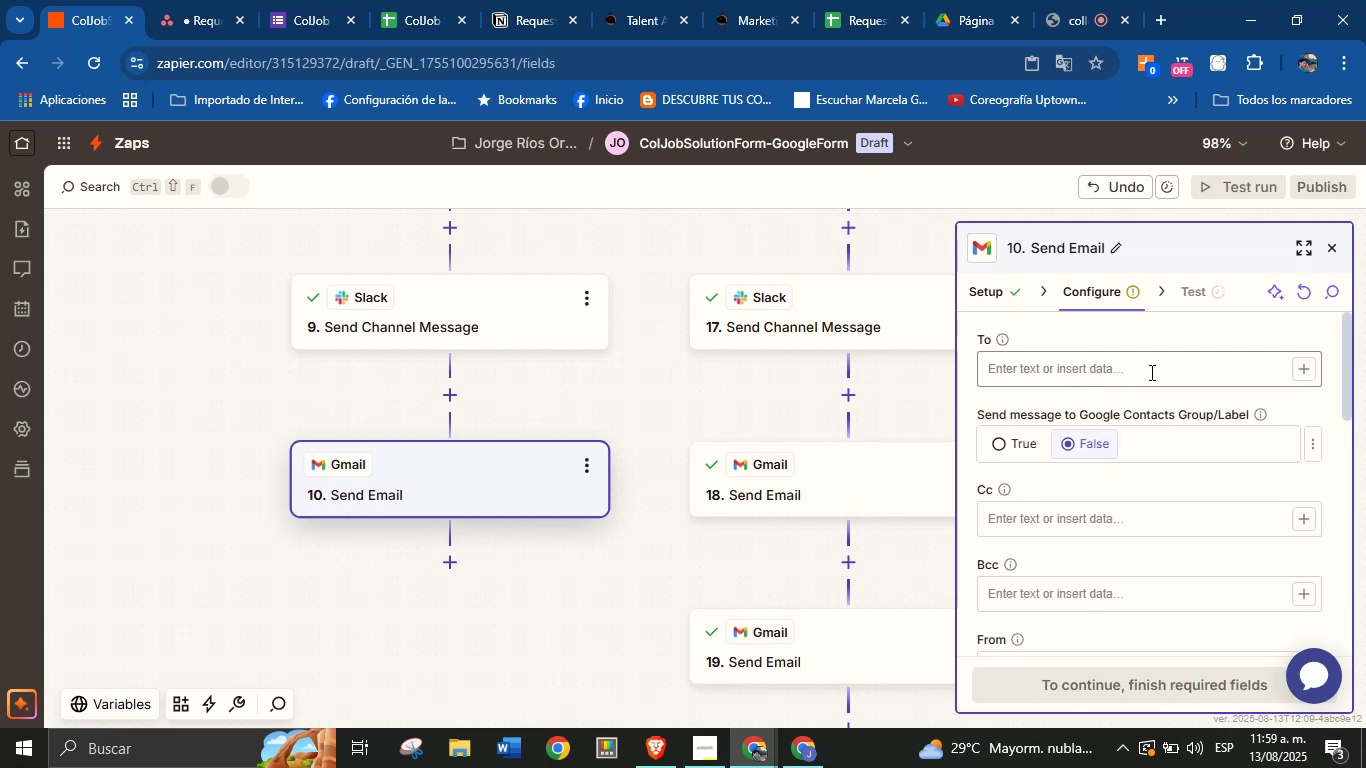 
left_click([1296, 367])
 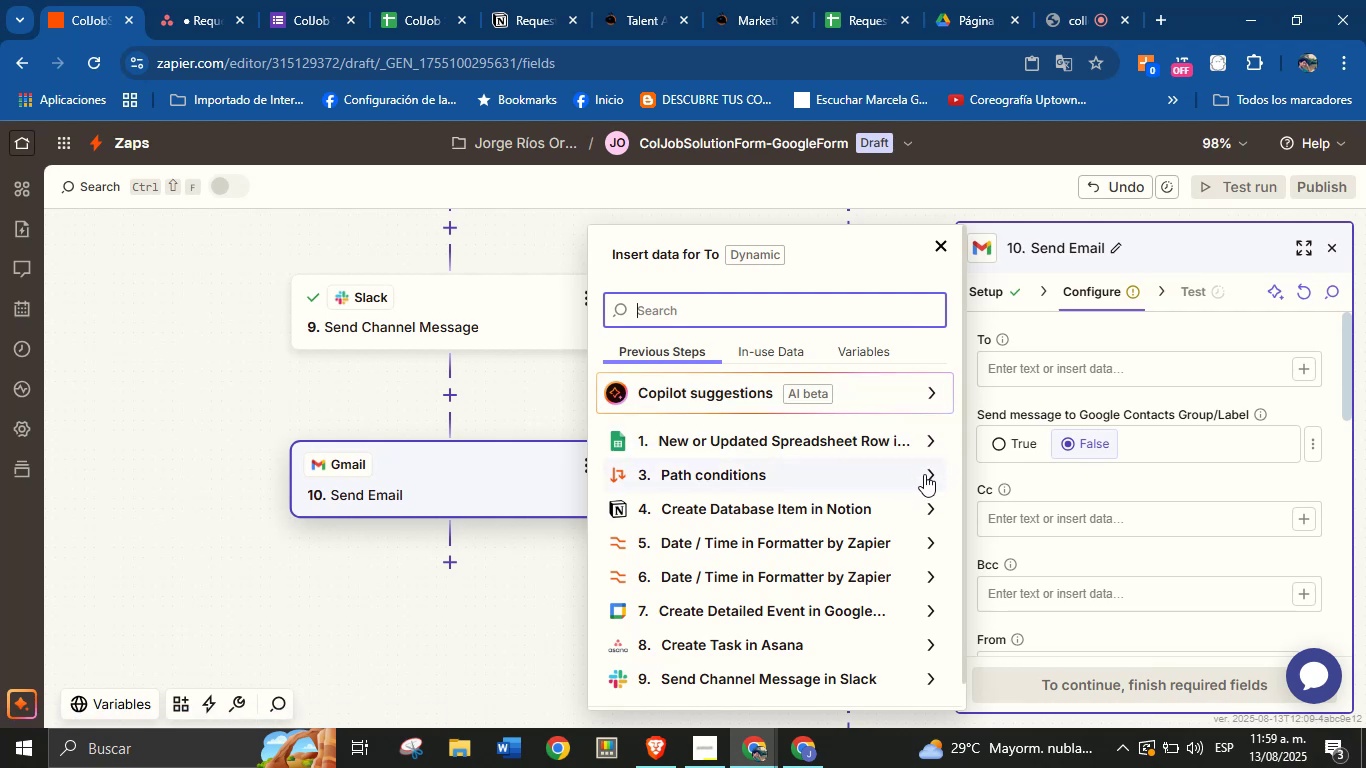 
wait(14.92)
 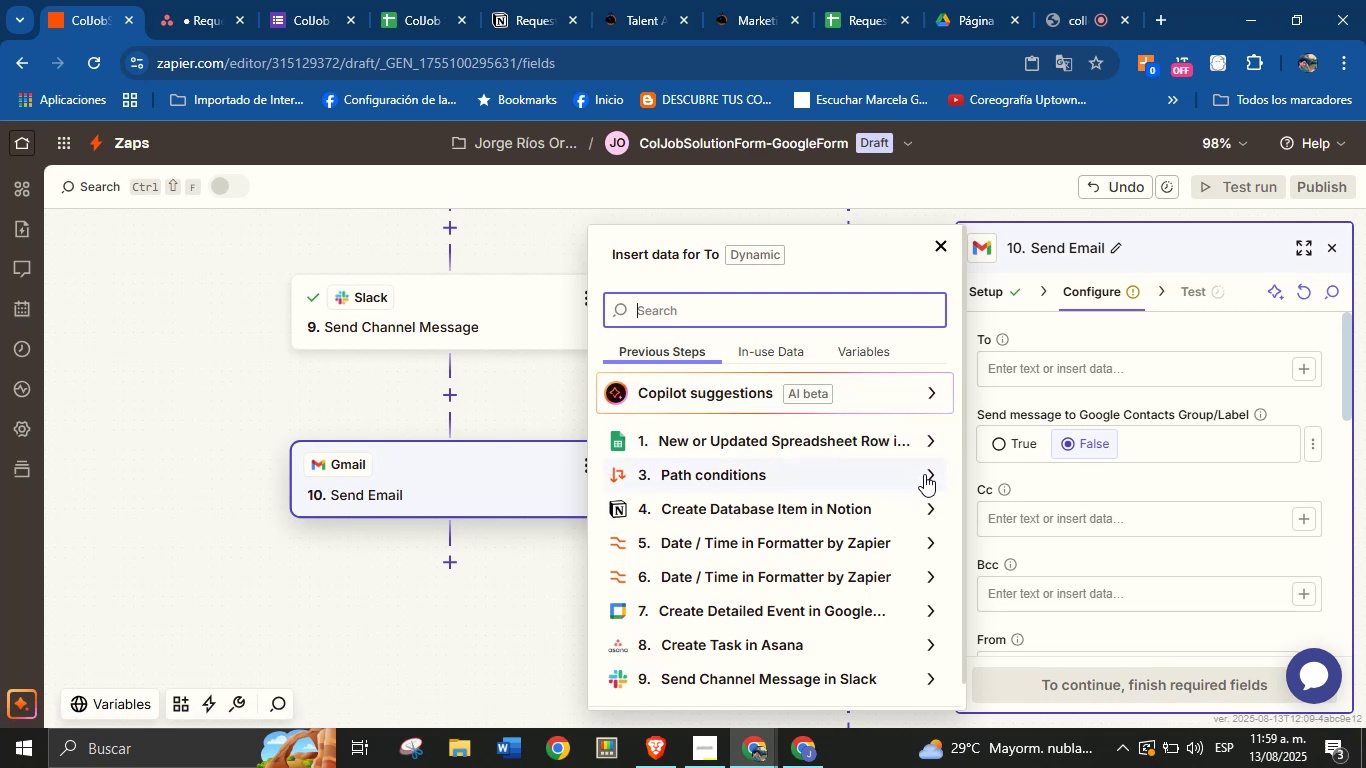 
left_click([932, 446])
 